 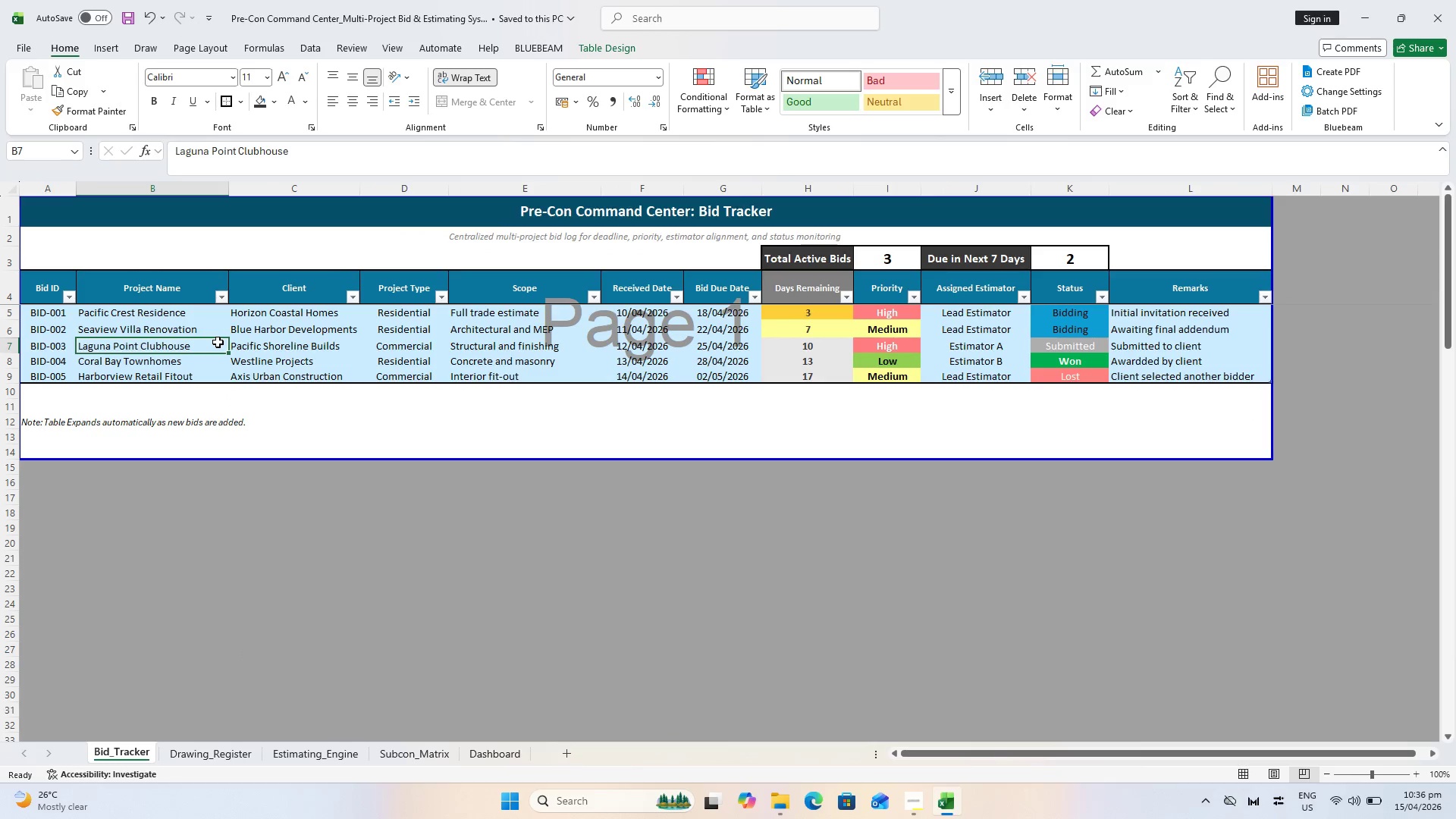 
left_click([116, 44])
 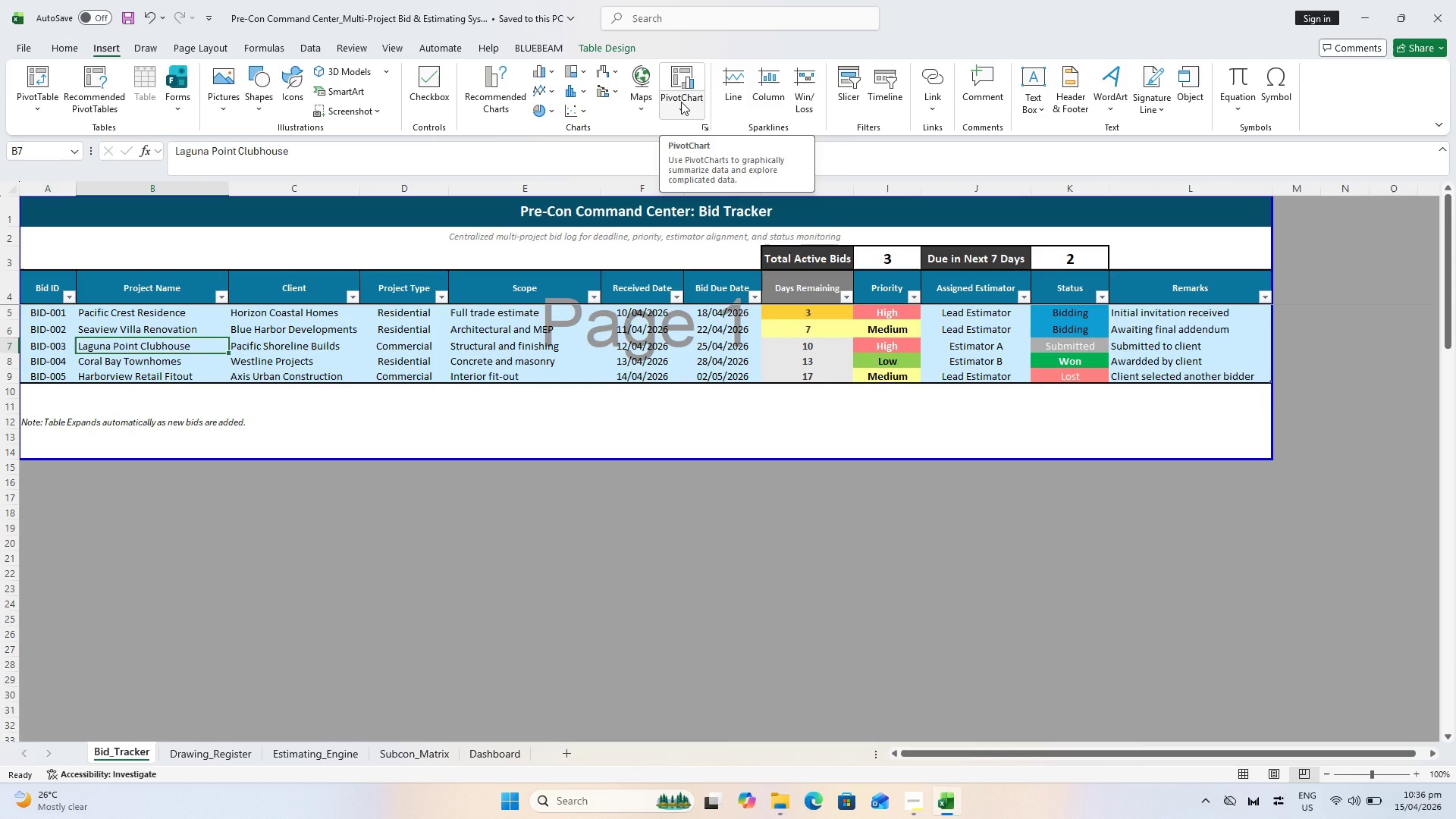 
wait(5.39)
 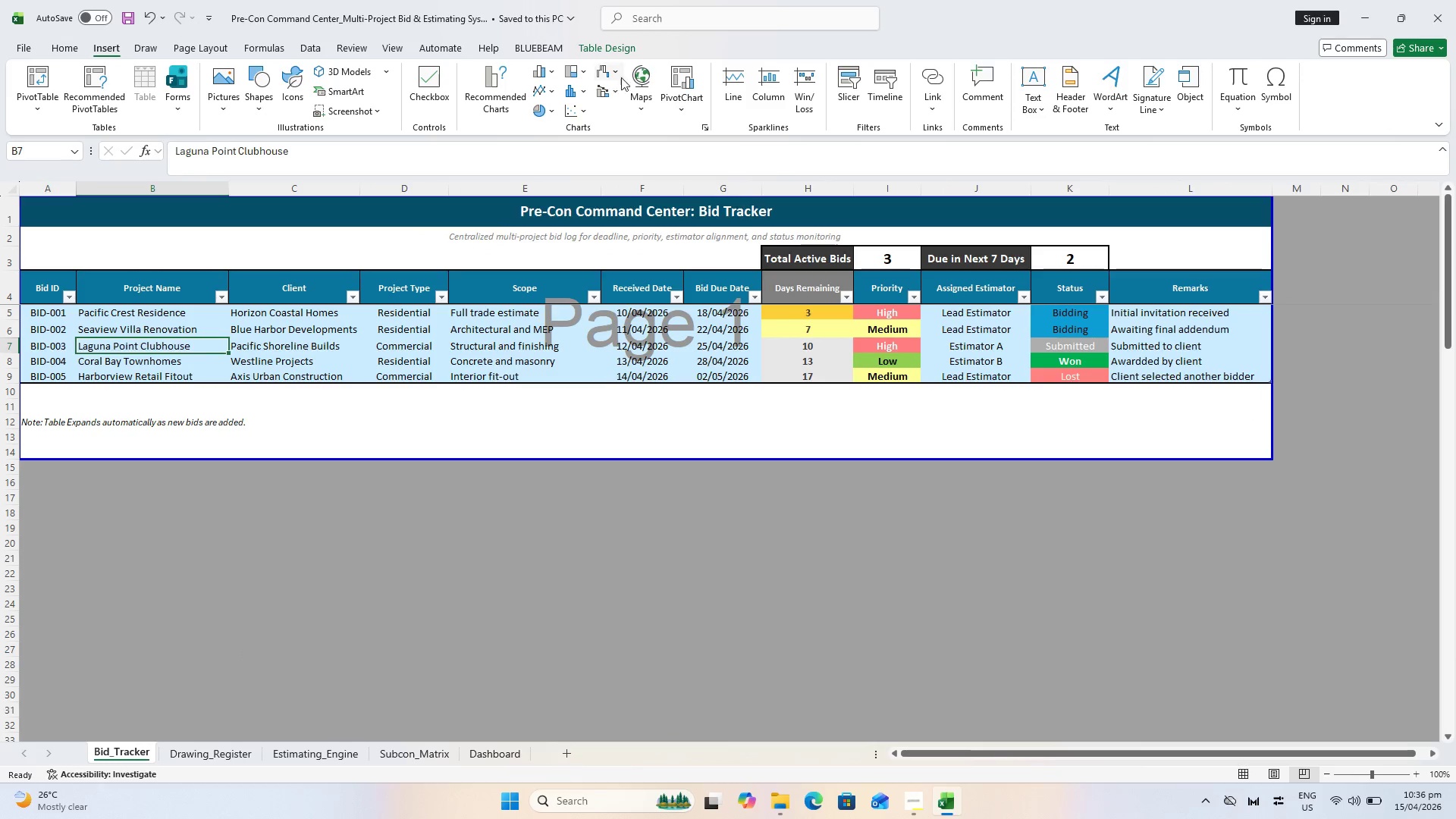 
left_click([681, 102])
 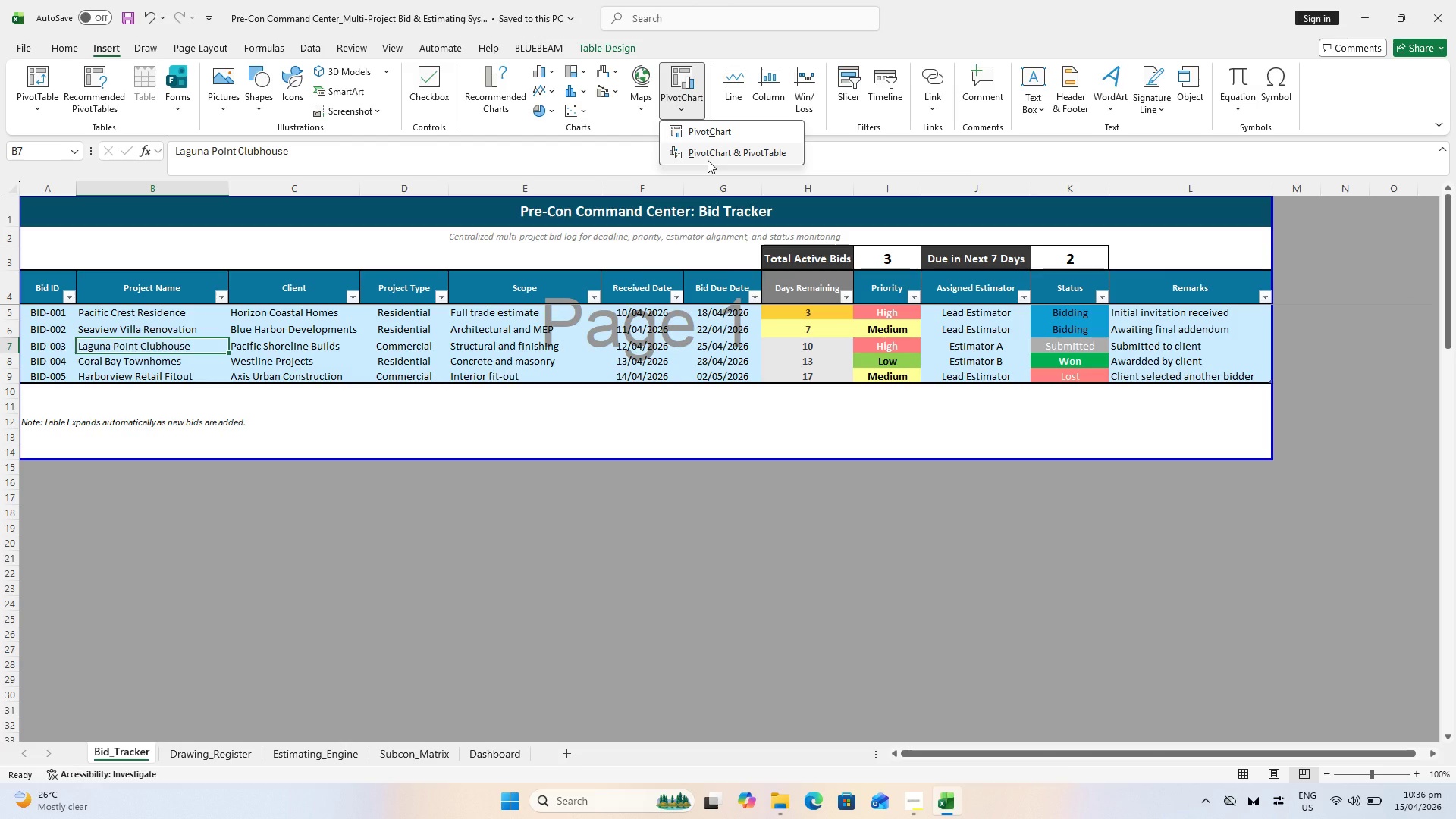 
wait(5.55)
 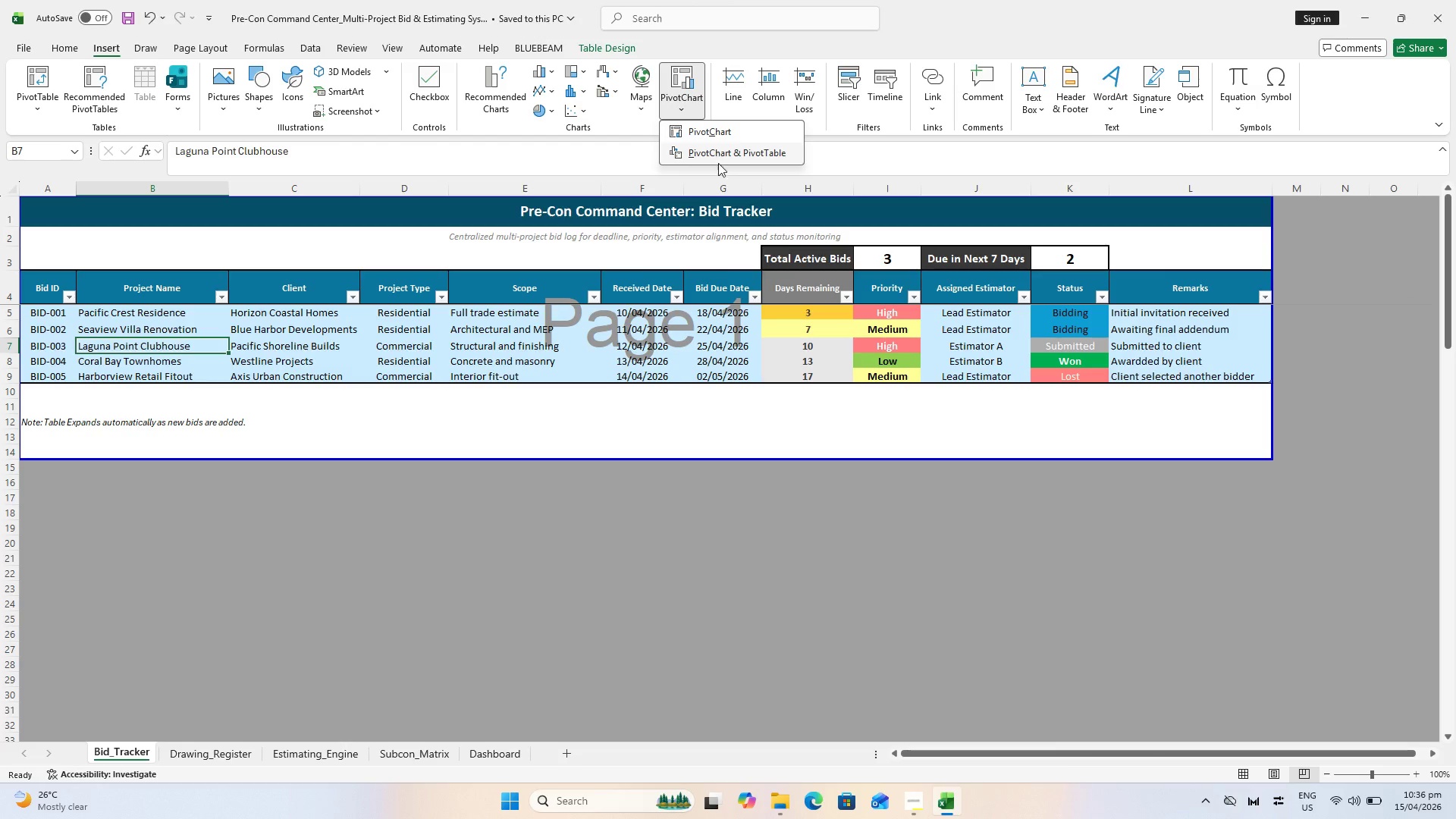 
left_click([706, 155])
 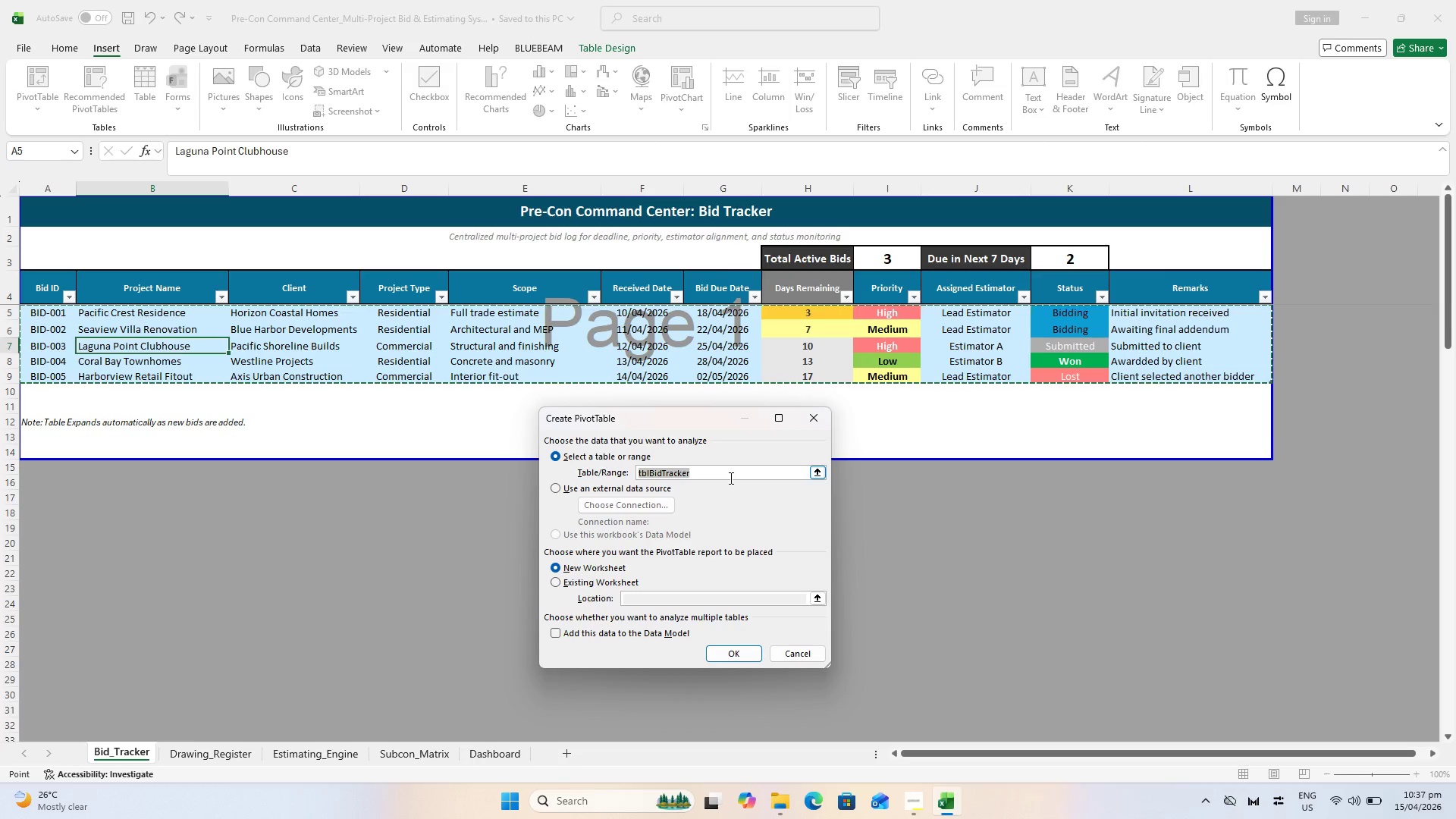 
wait(10.09)
 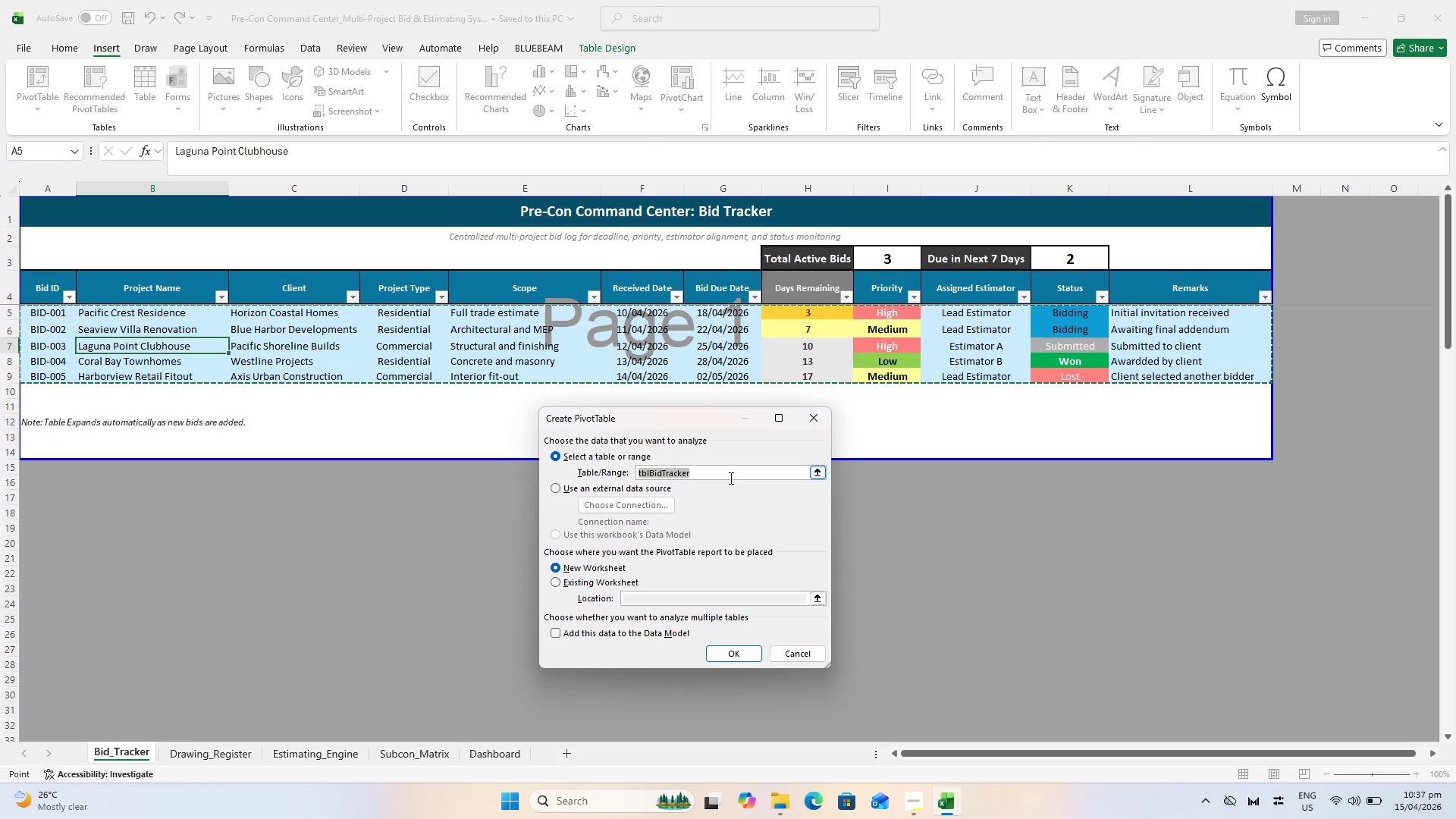 
left_click([561, 585])
 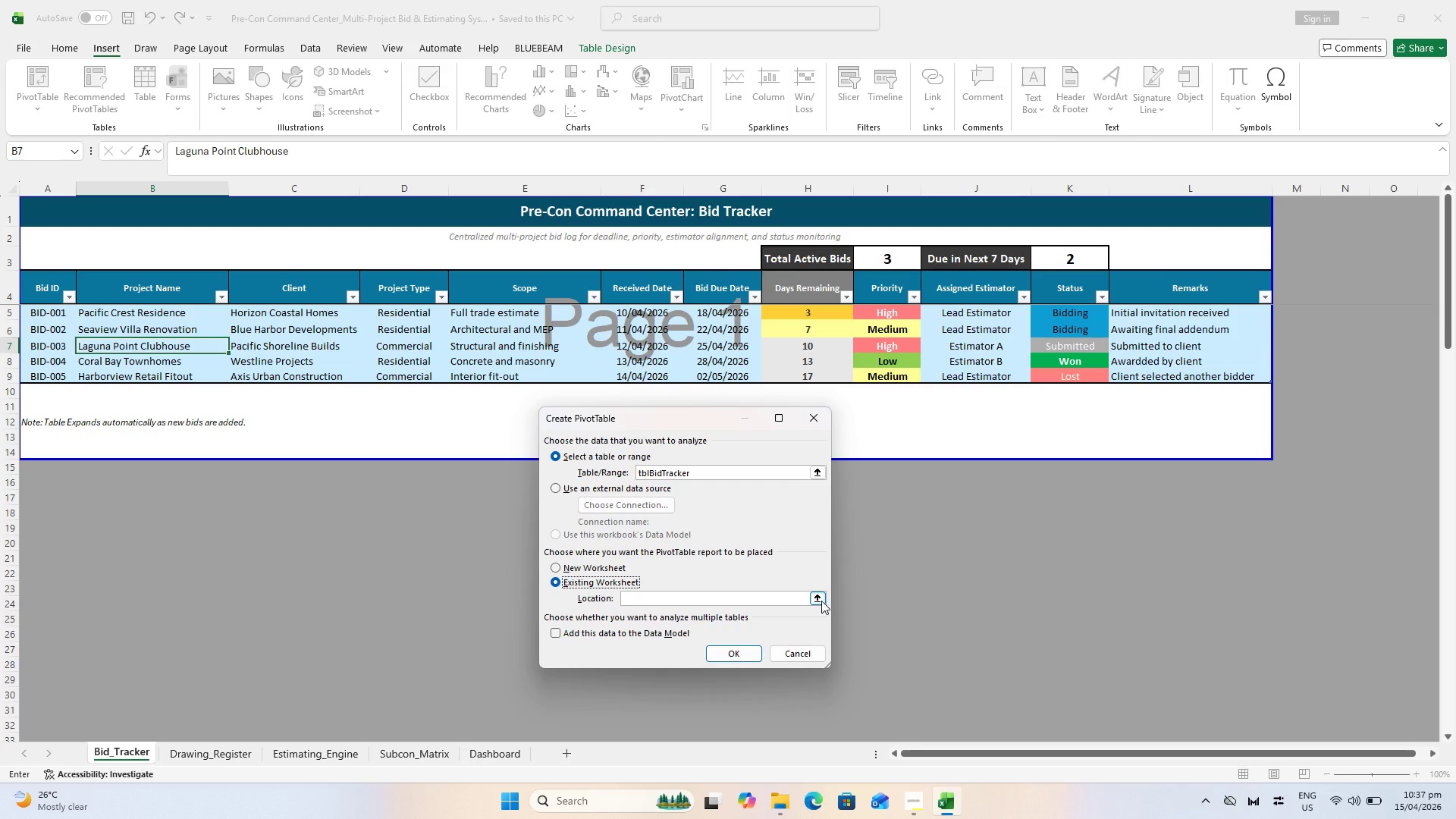 
left_click([821, 601])
 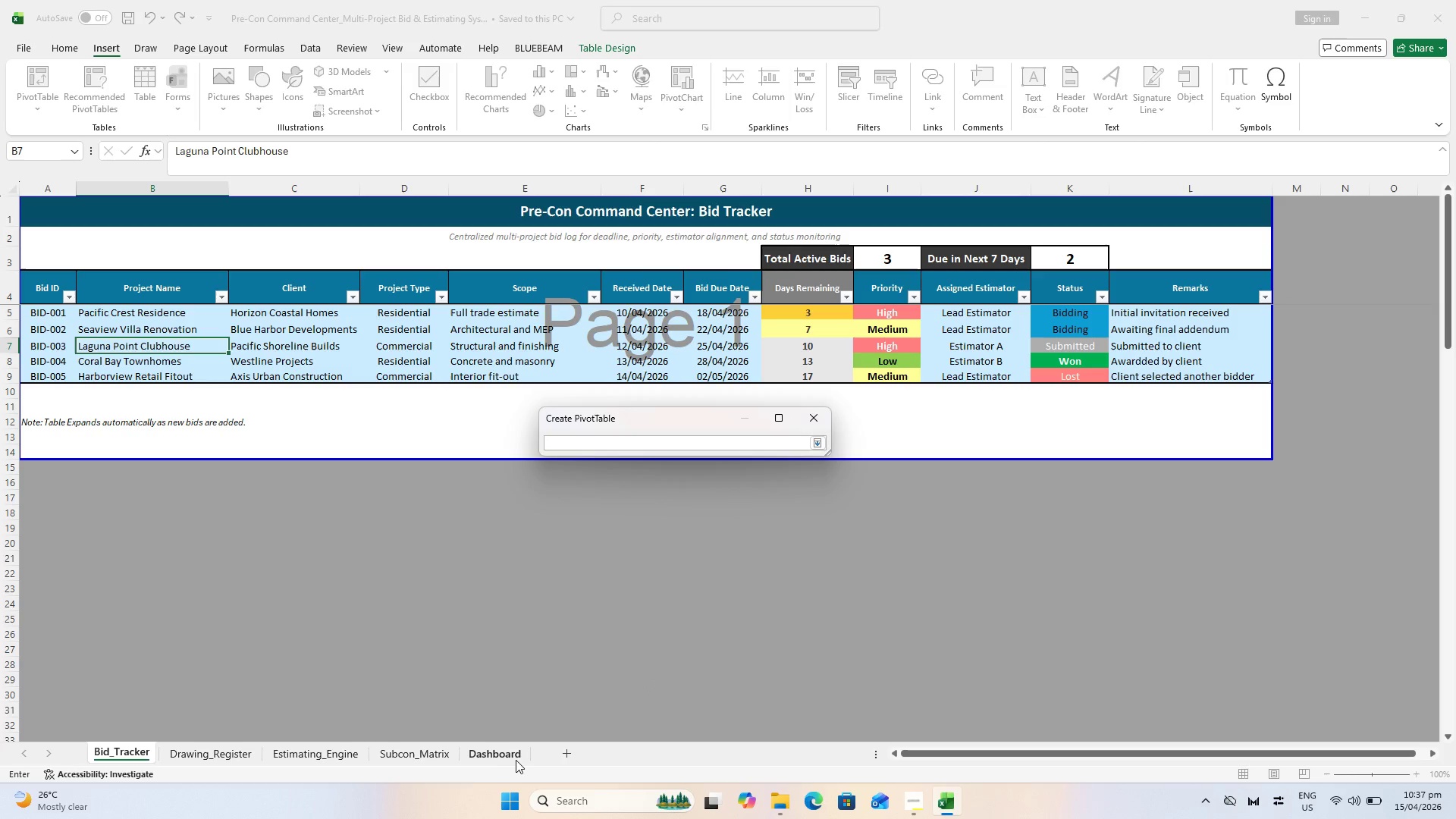 
left_click([509, 754])
 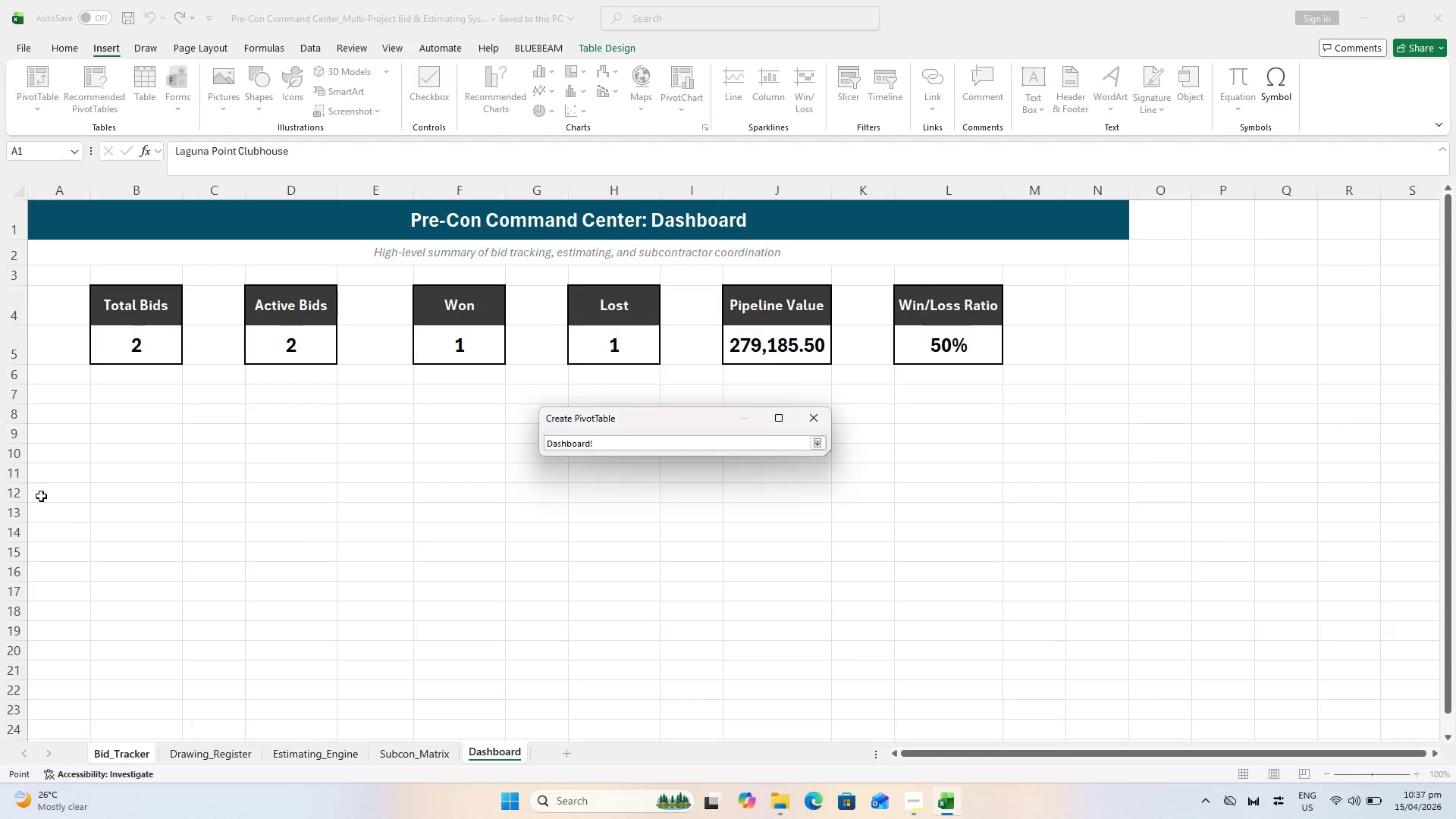 
left_click([47, 455])
 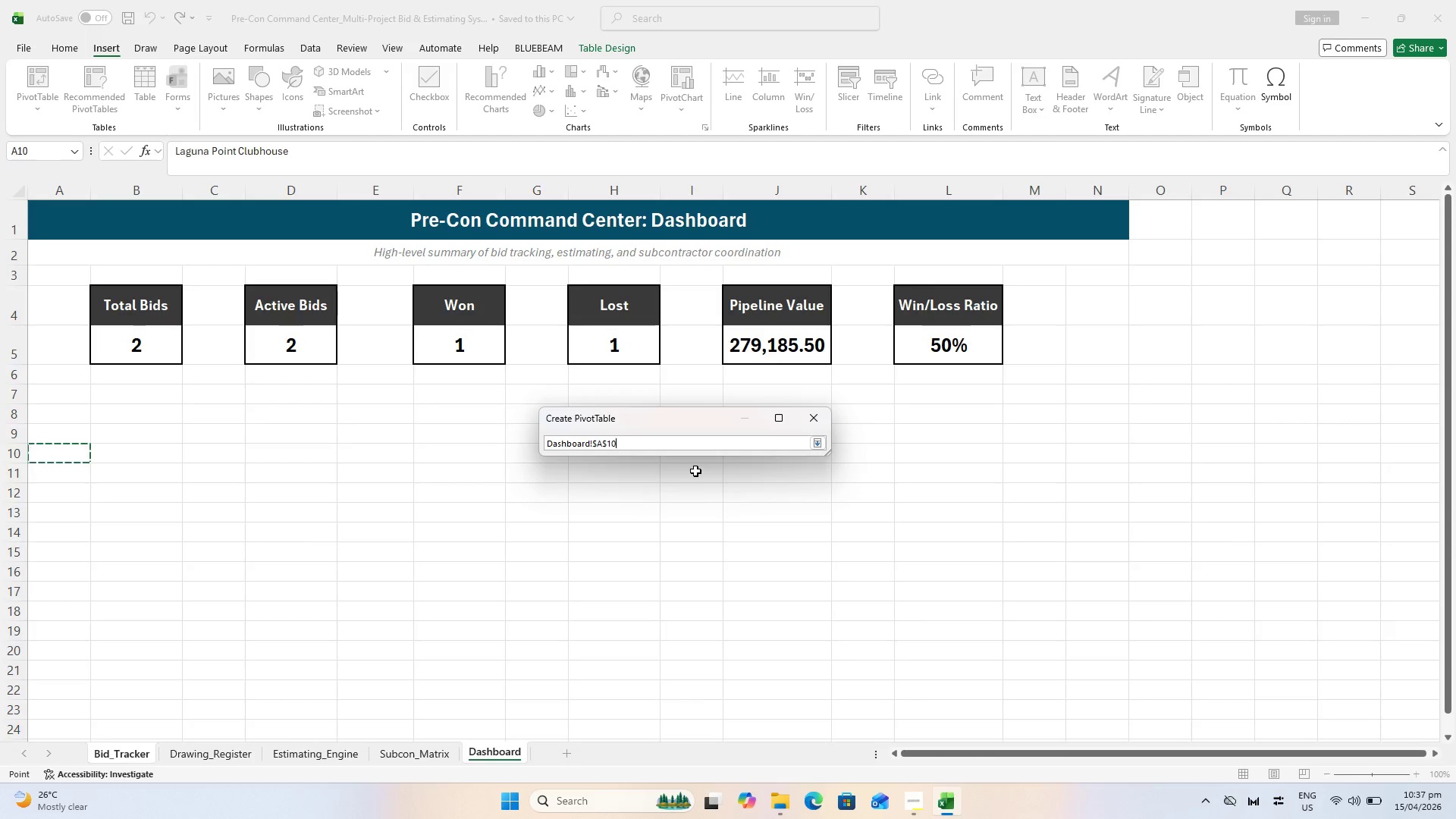 
key(Enter)
 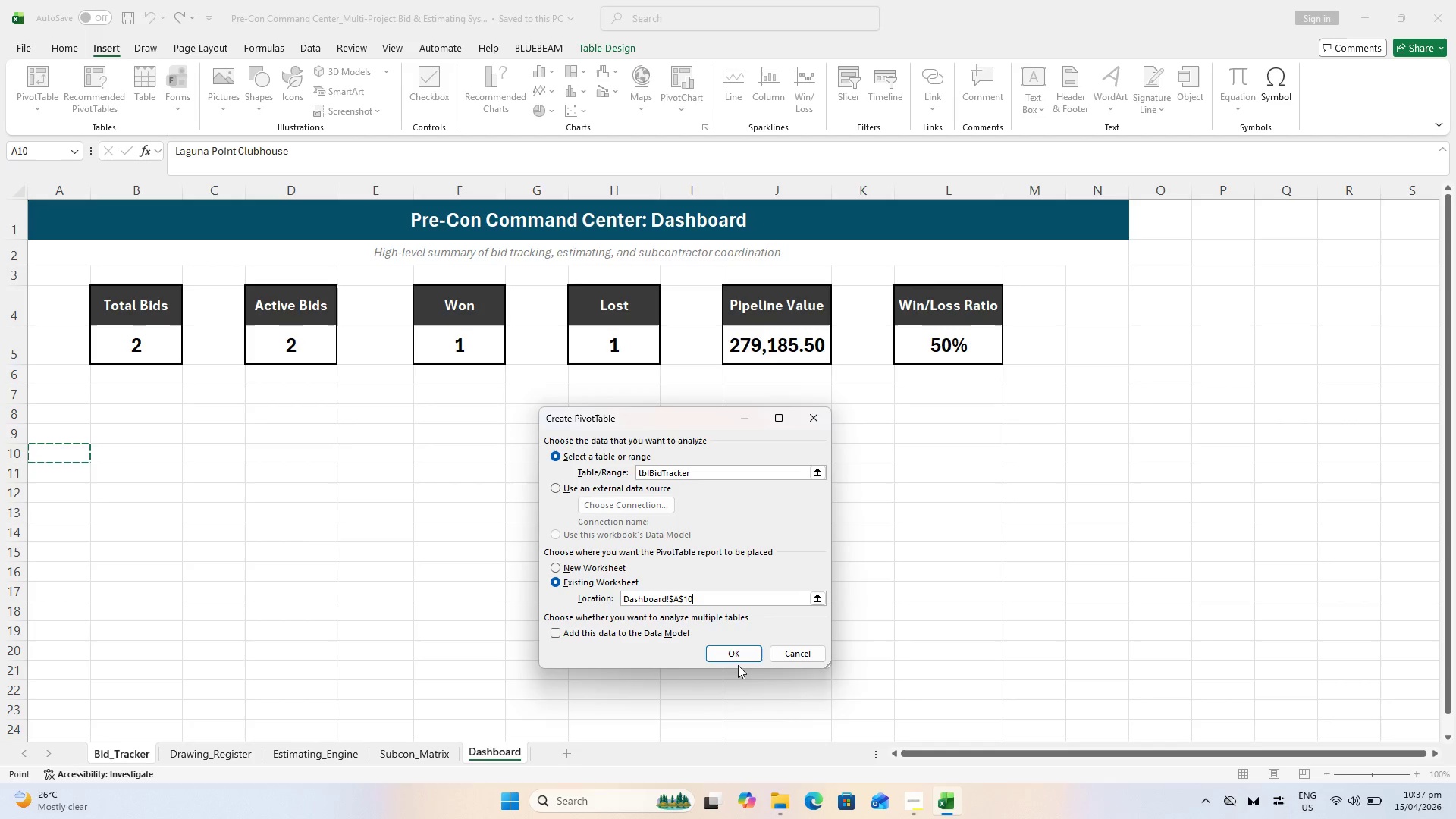 
left_click([739, 654])
 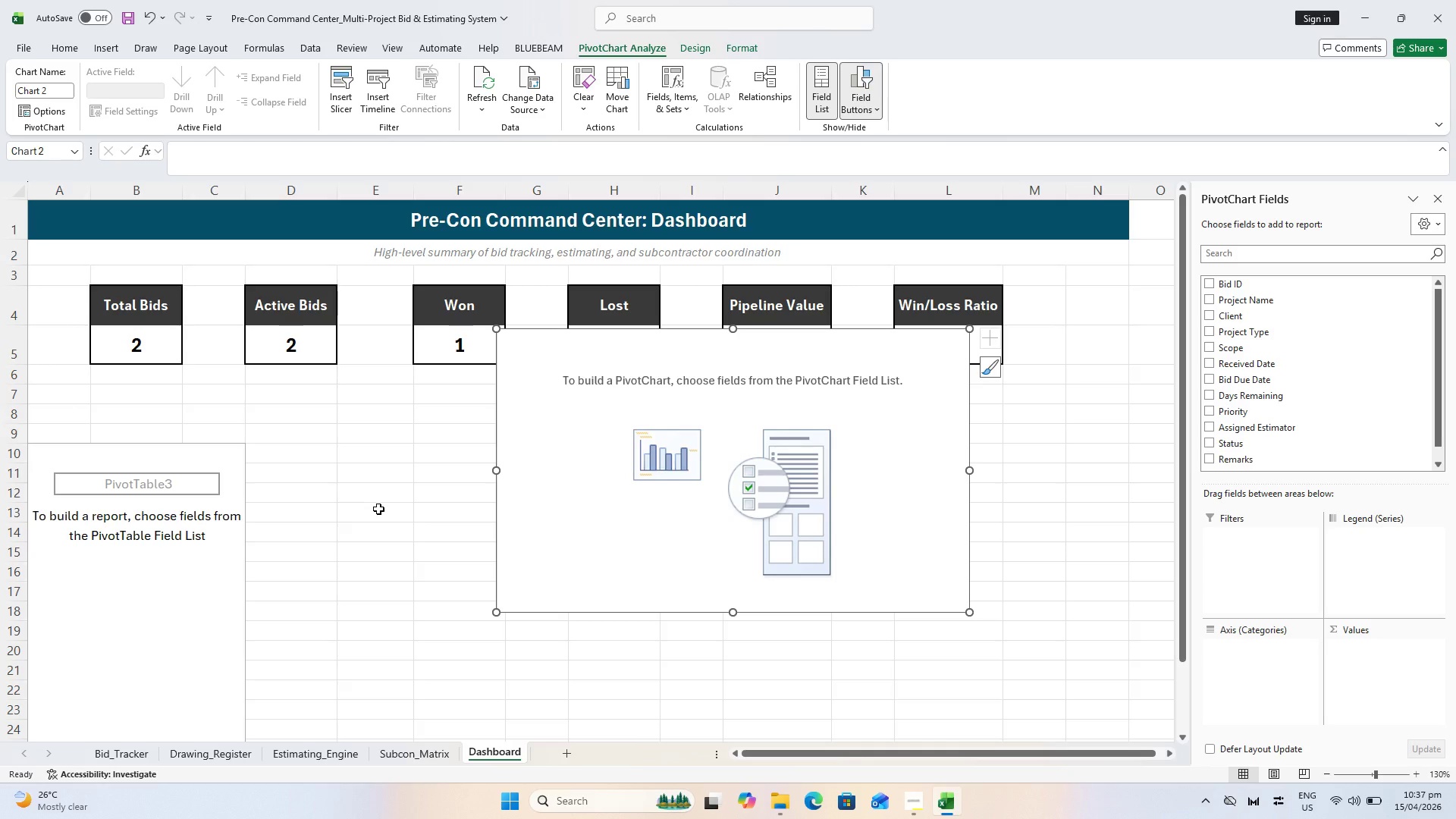 
wait(5.69)
 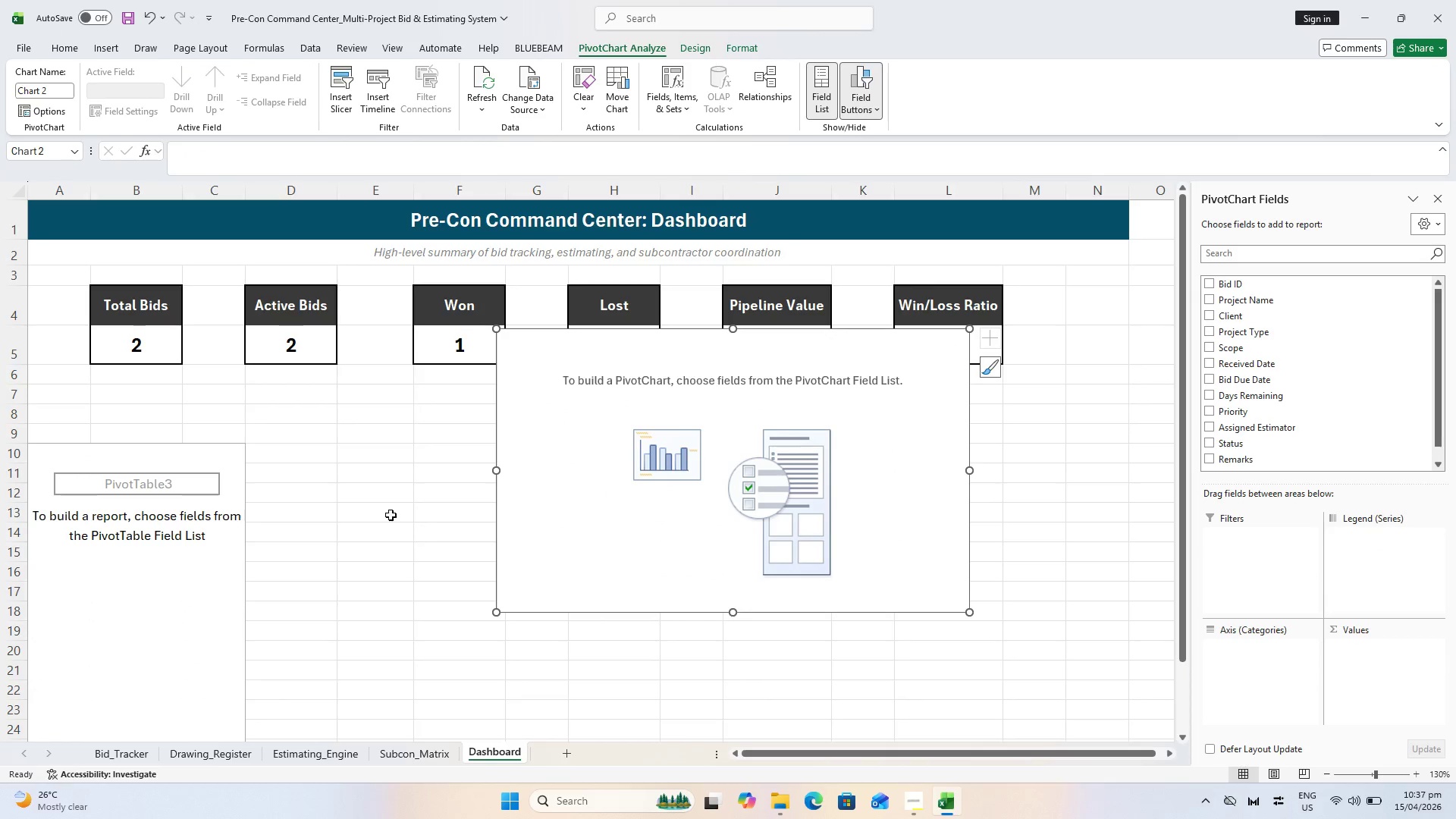 
left_click_drag(start_coordinate=[178, 465], to_coordinate=[188, 444])
 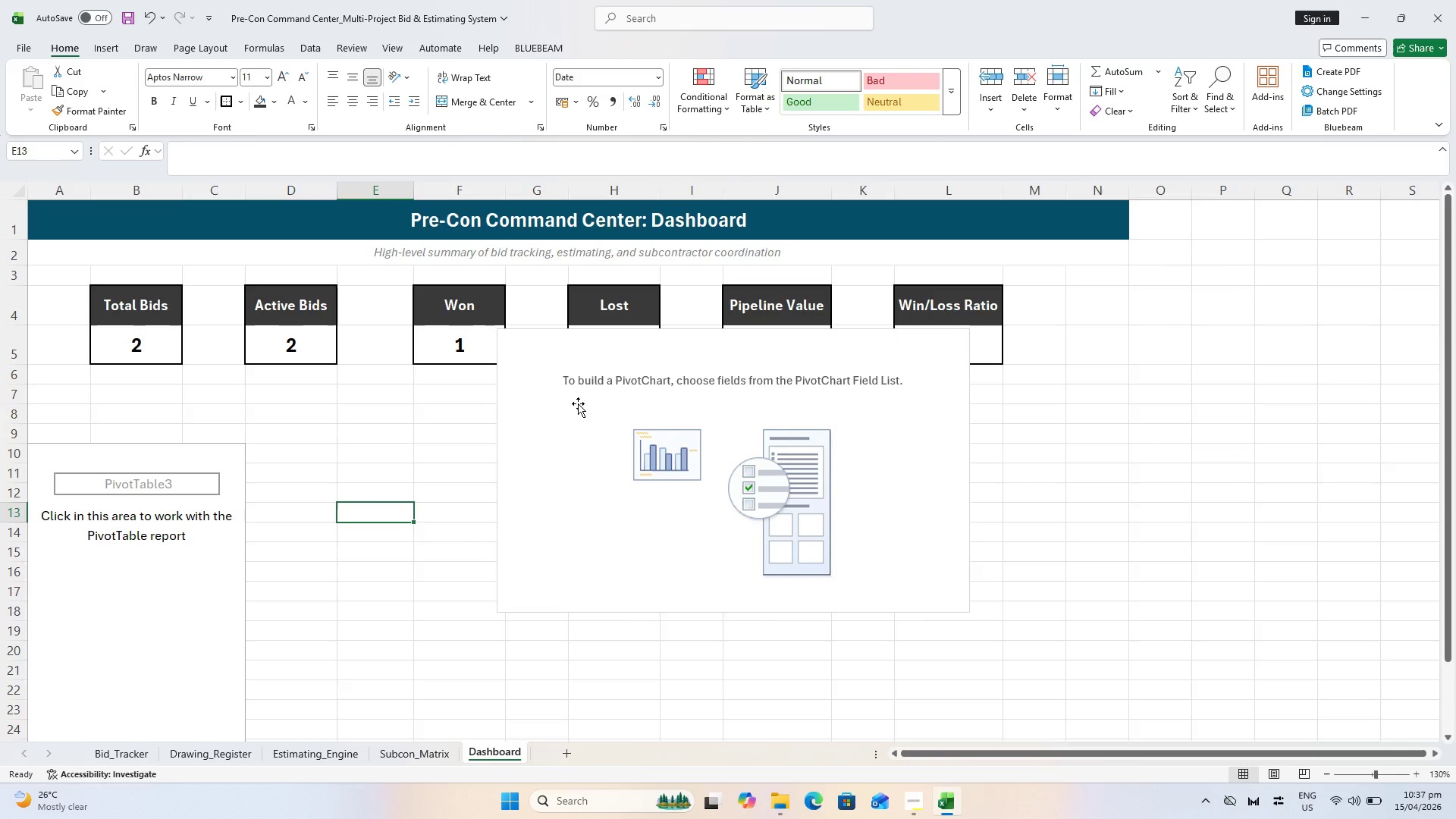 
left_click_drag(start_coordinate=[566, 344], to_coordinate=[609, 457])
 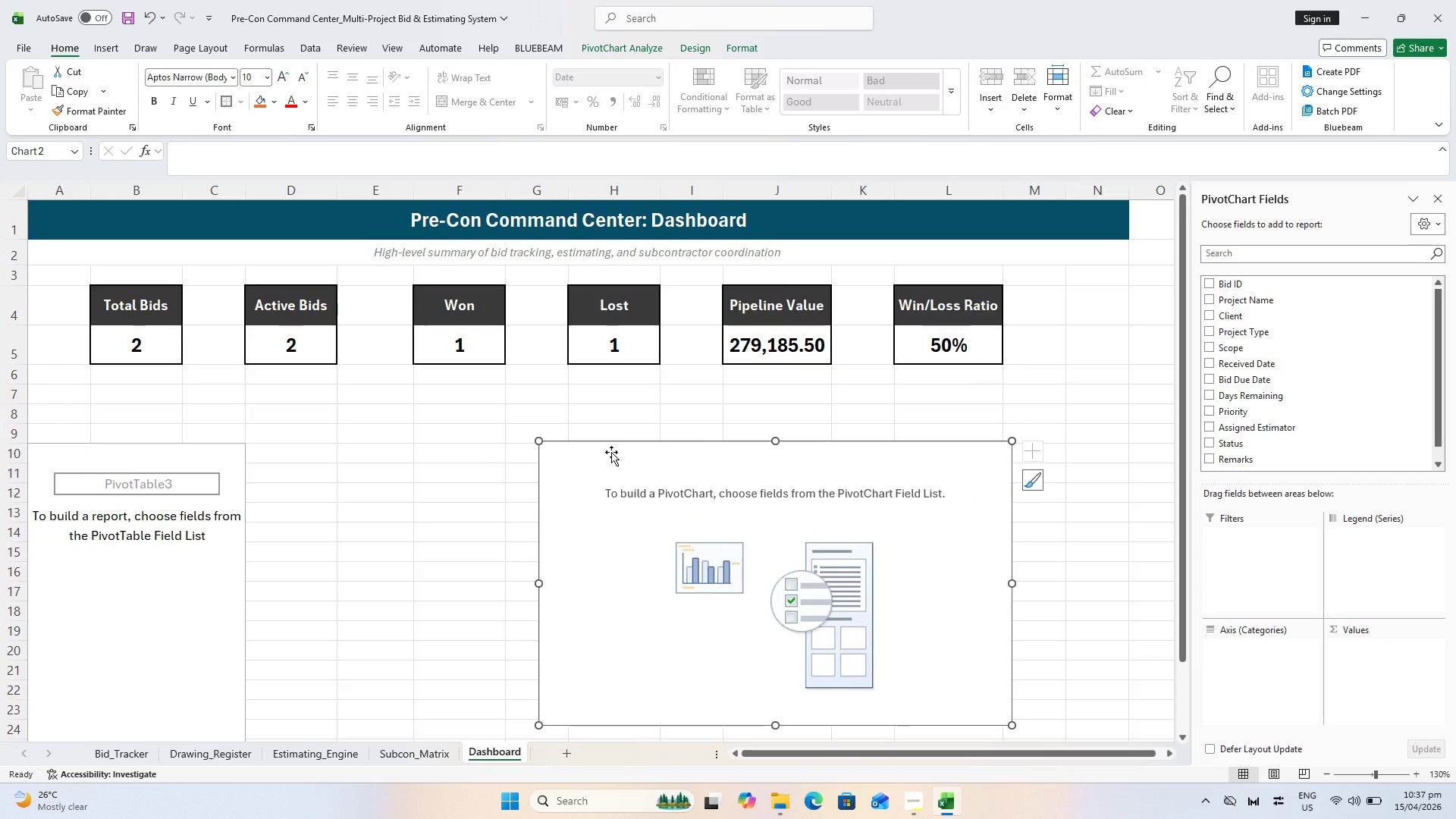 
scroll: coordinate [612, 452], scroll_direction: down, amount: 2.0
 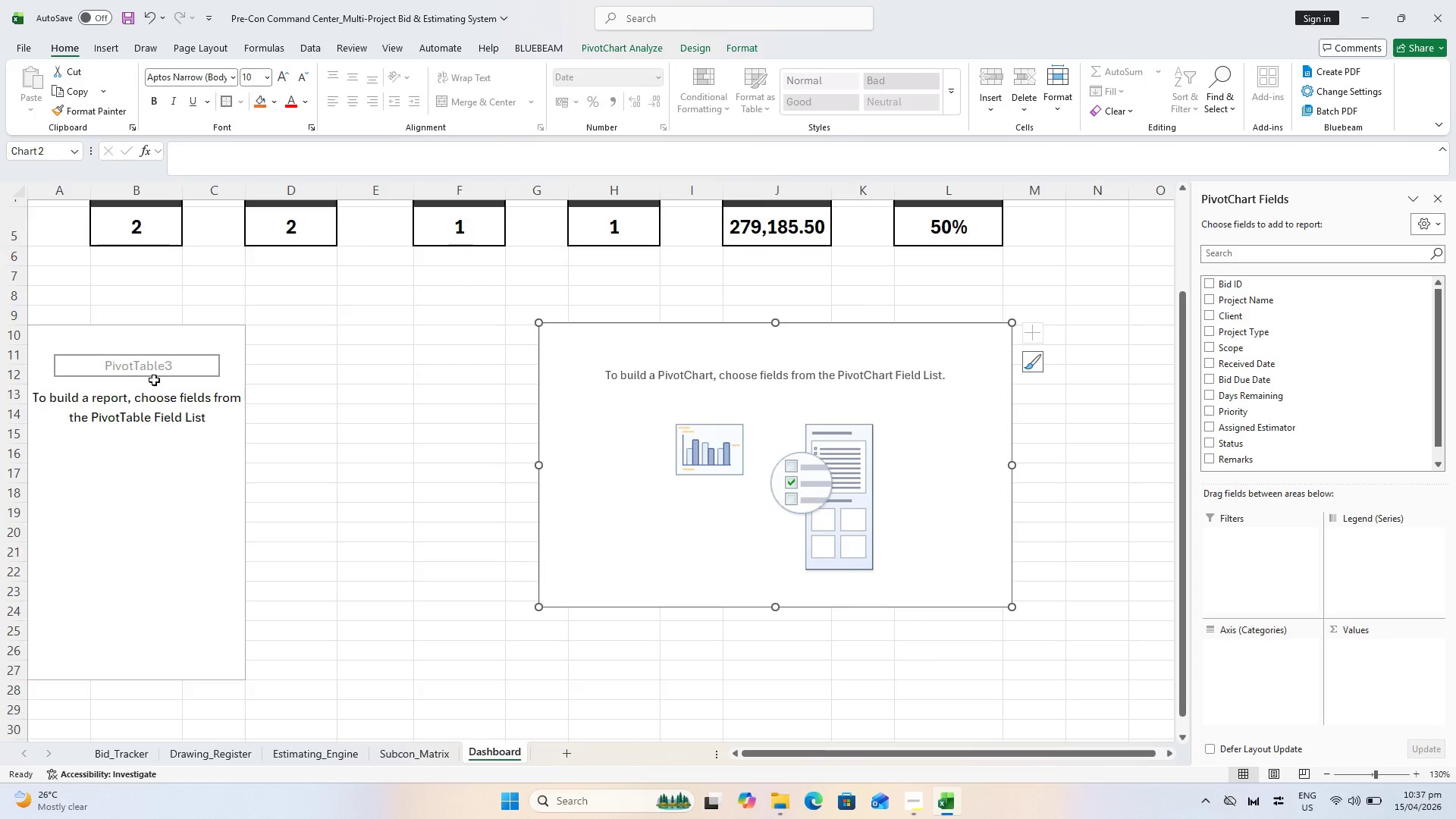 
left_click([151, 342])
 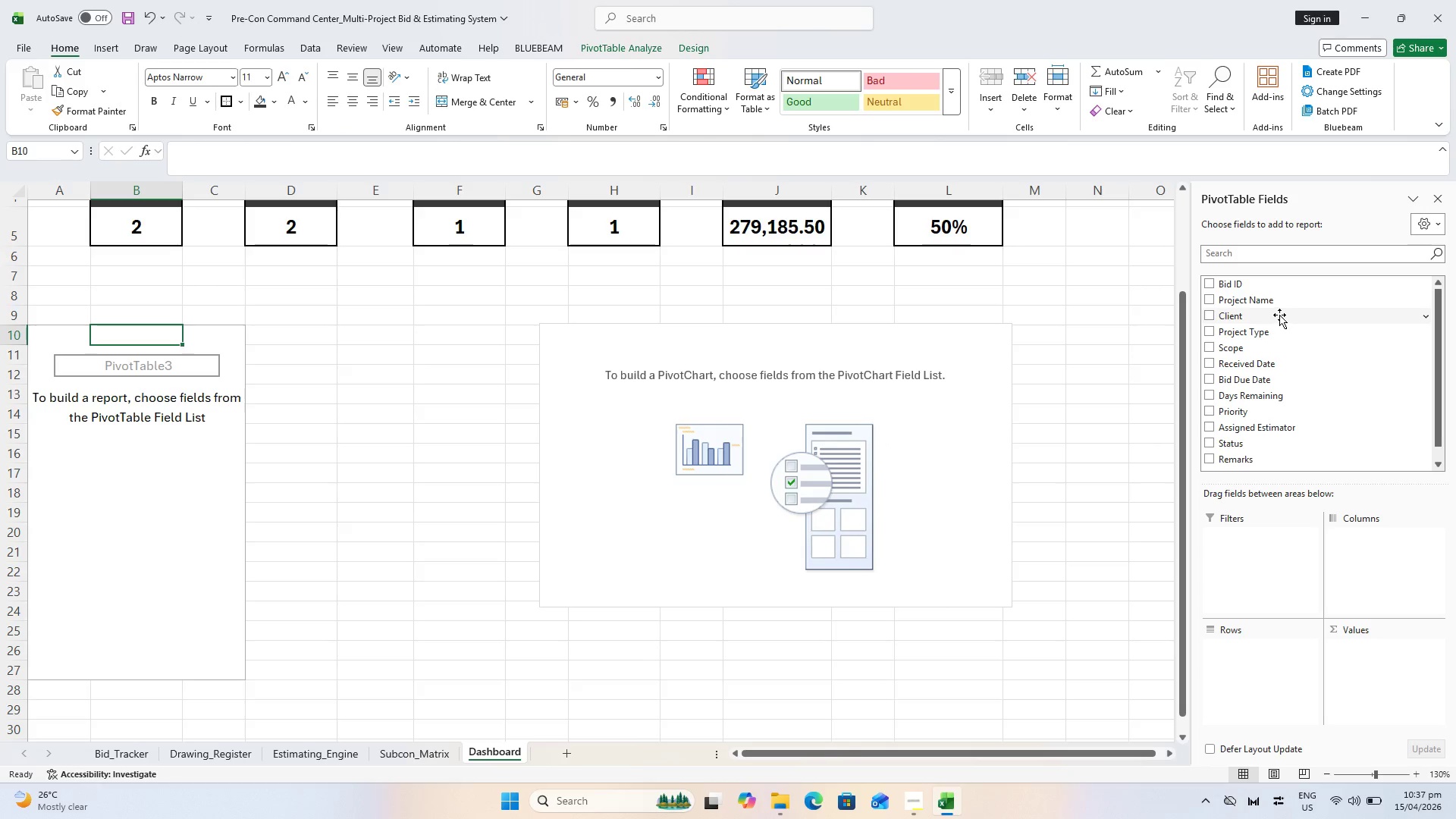 
left_click_drag(start_coordinate=[1264, 447], to_coordinate=[1272, 651])
 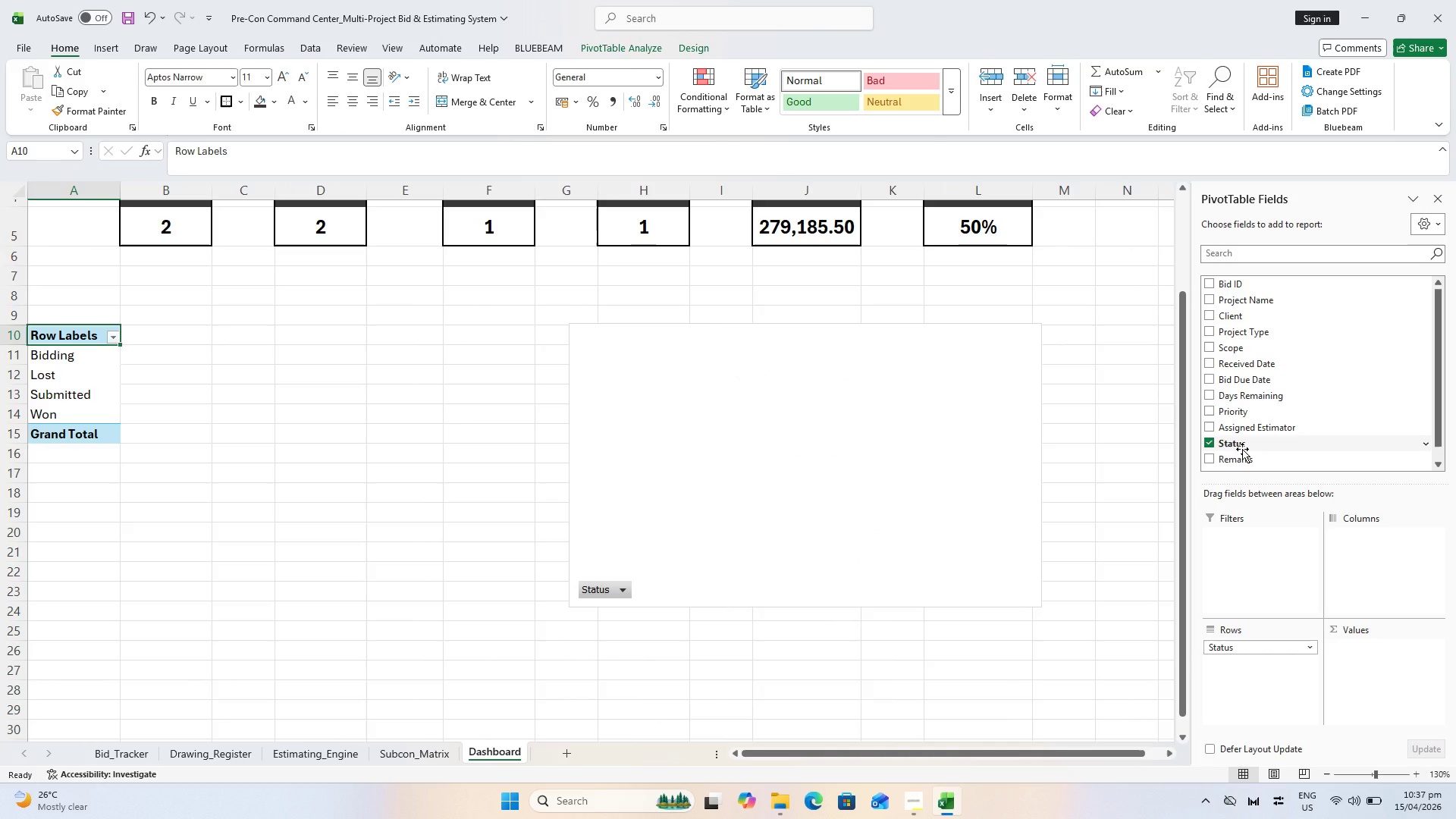 
wait(6.22)
 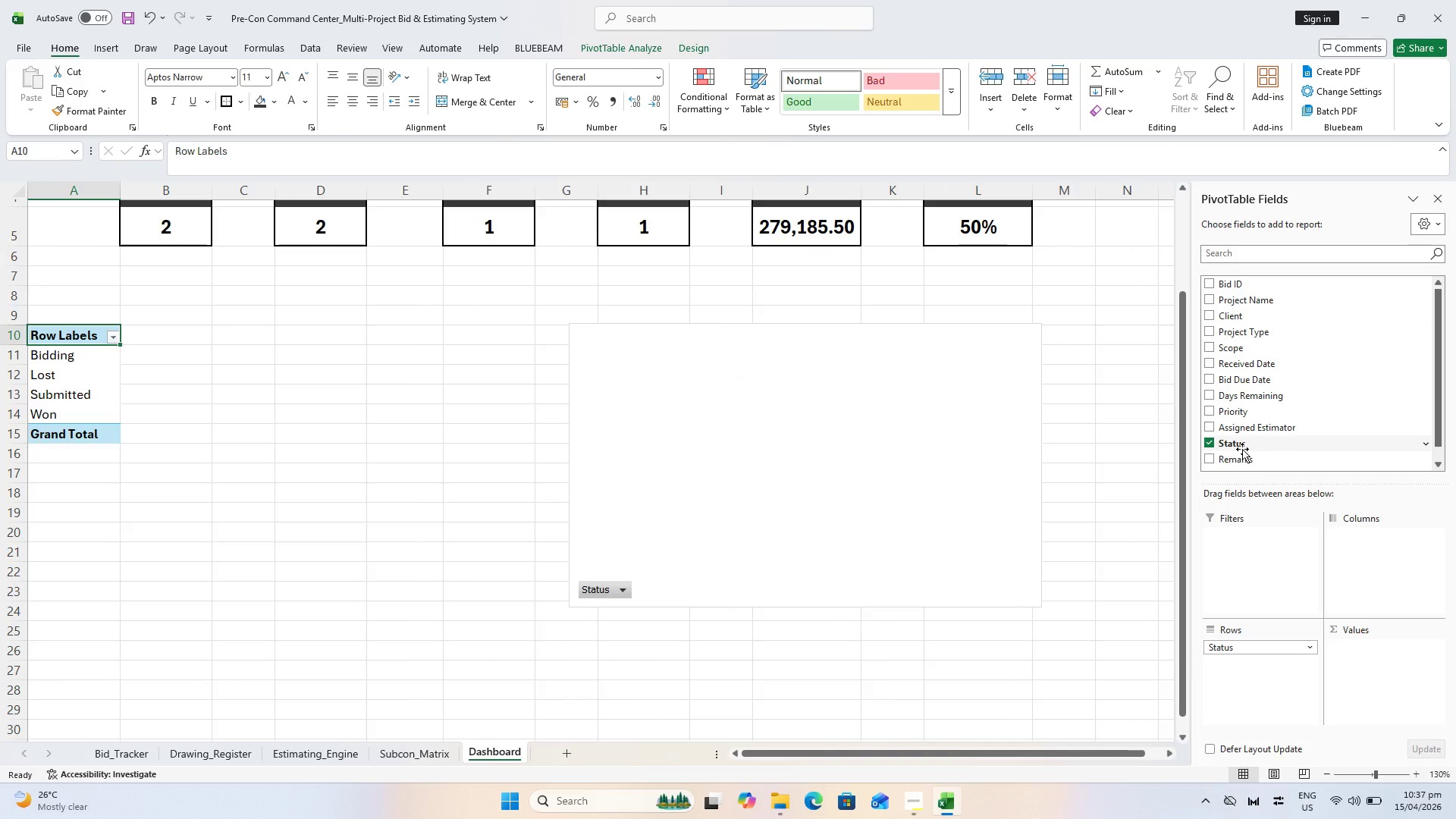 
left_click_drag(start_coordinate=[1246, 445], to_coordinate=[1376, 648])
 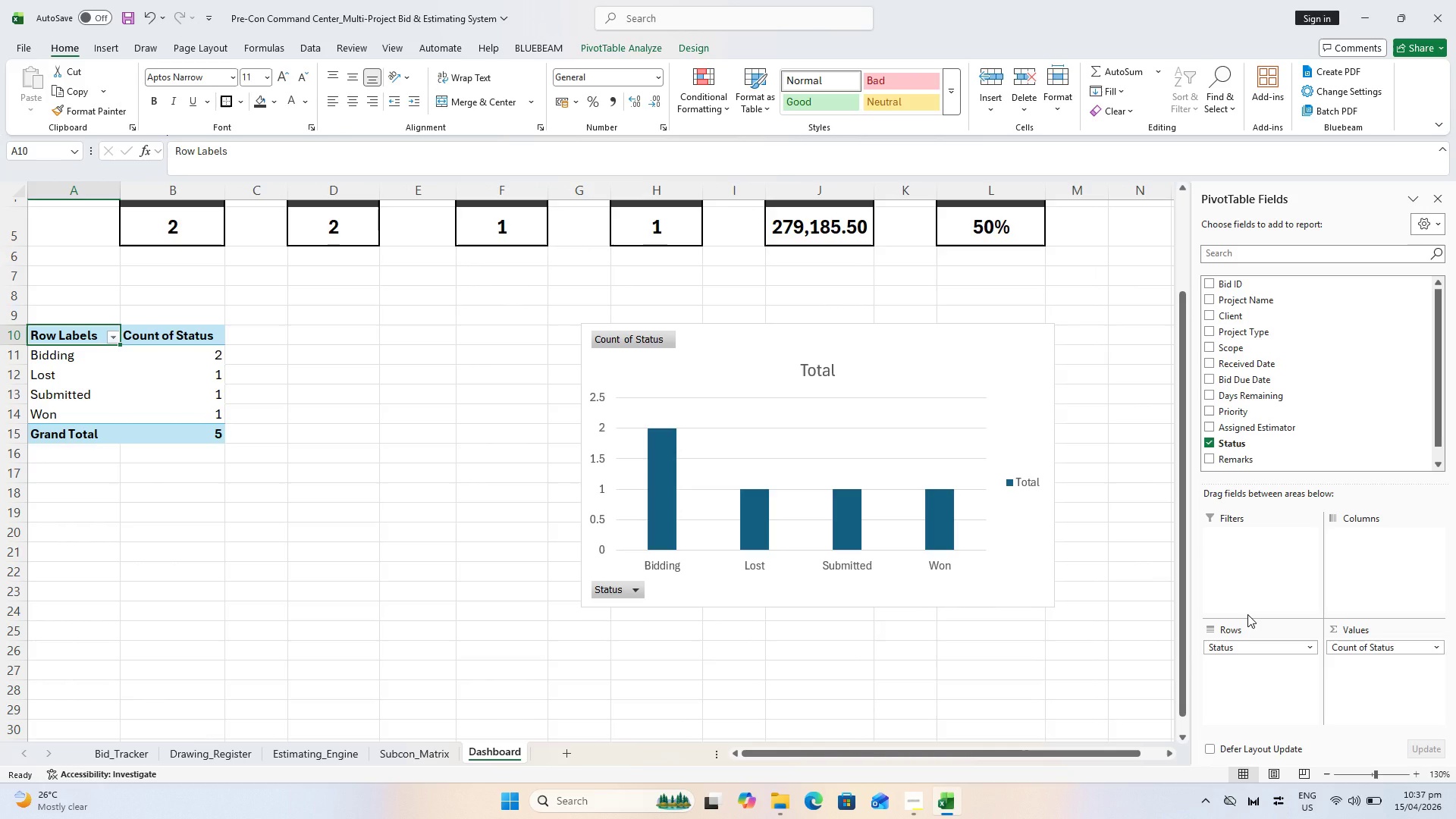 
wait(5.12)
 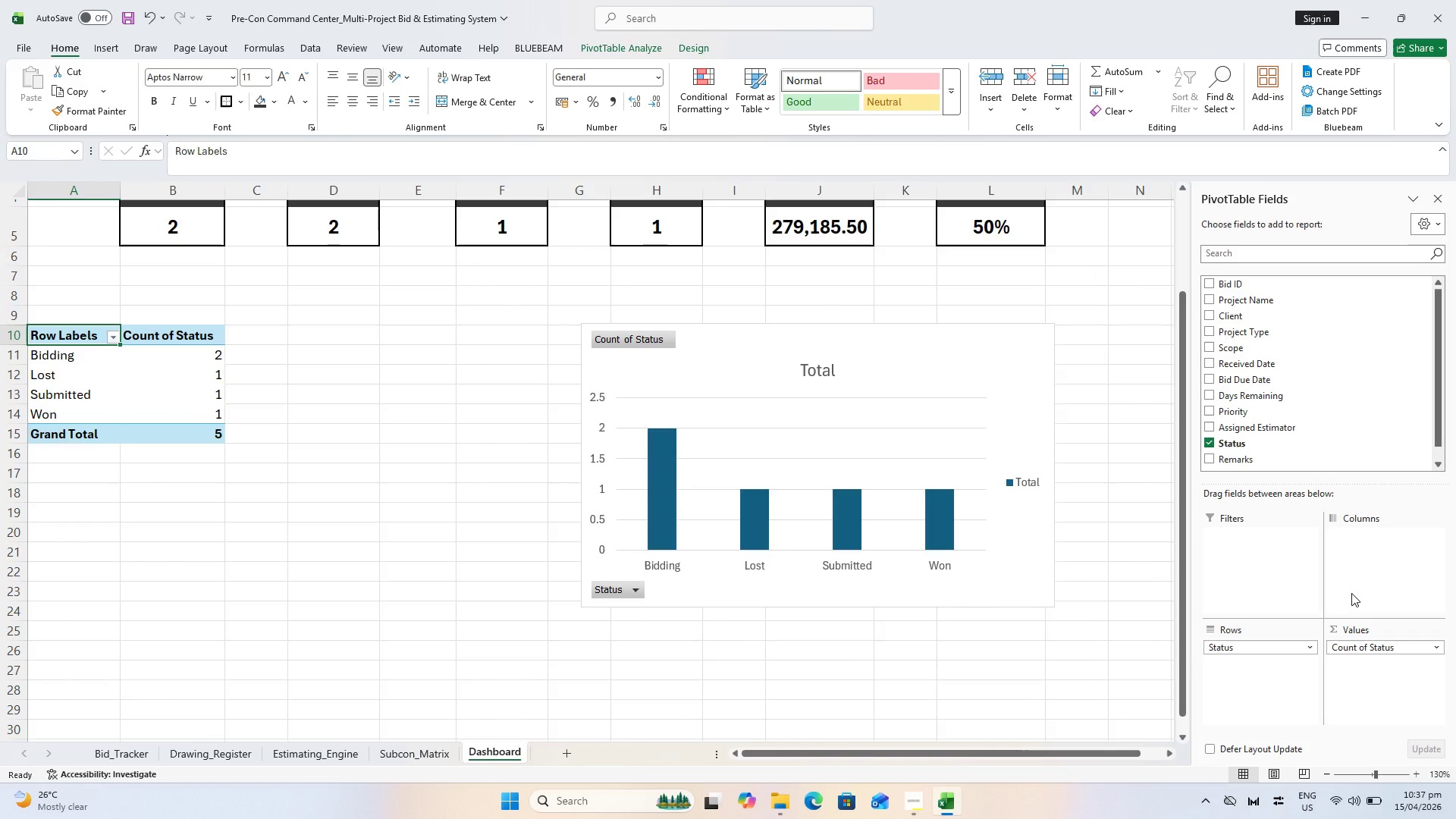 
mouse_move([209, 377])
 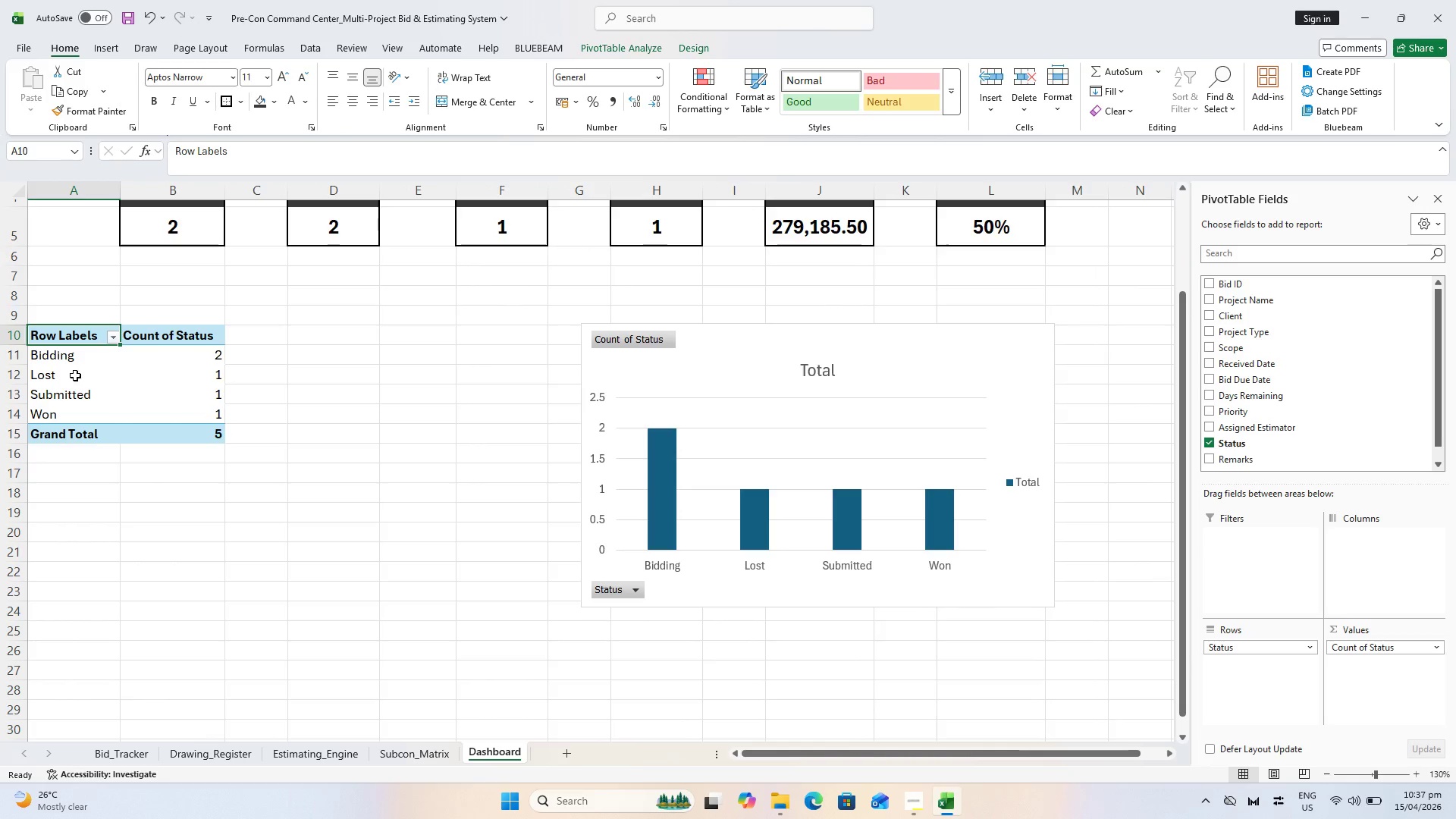 
mouse_move([77, 370])
 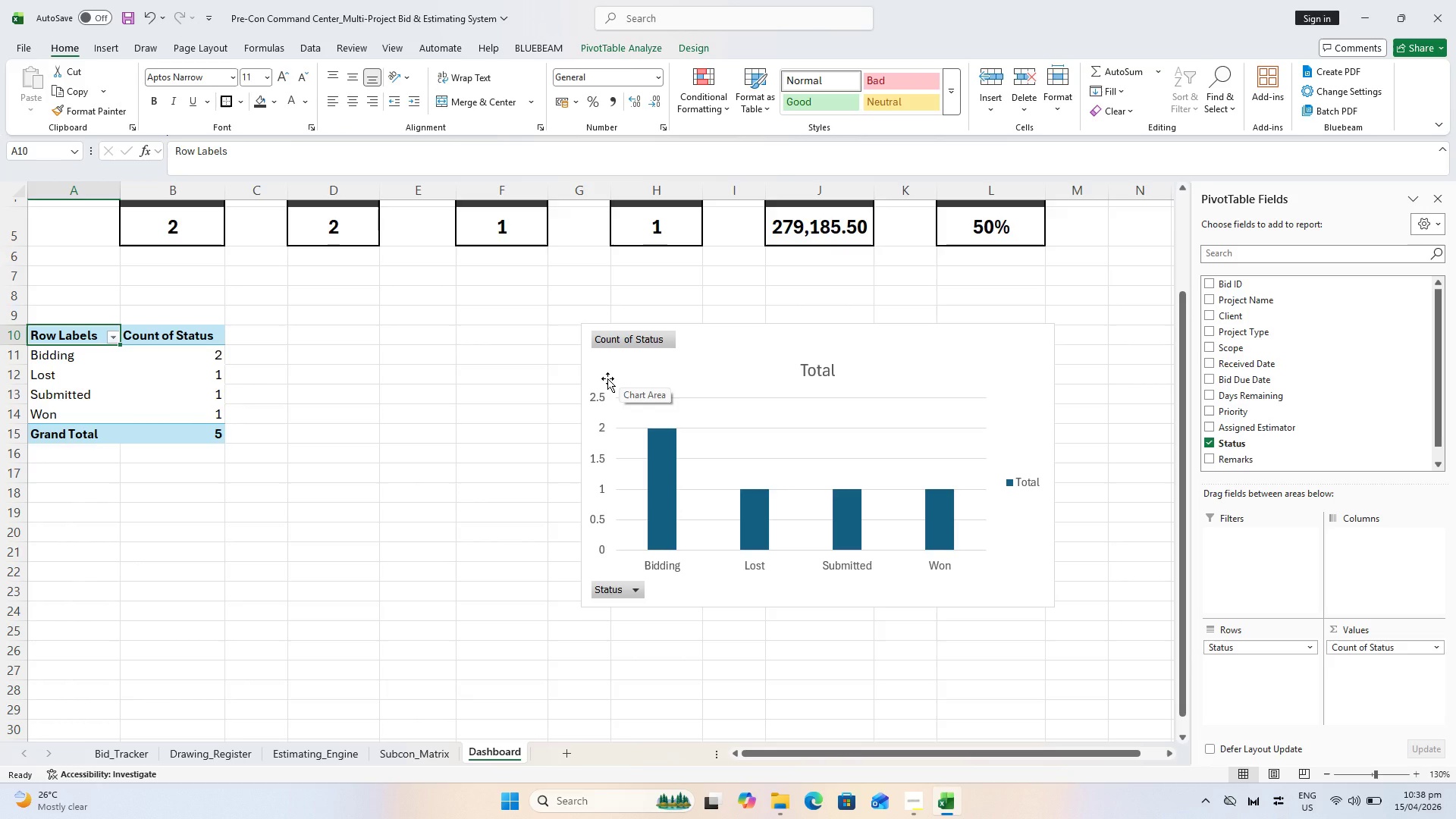 
wait(26.05)
 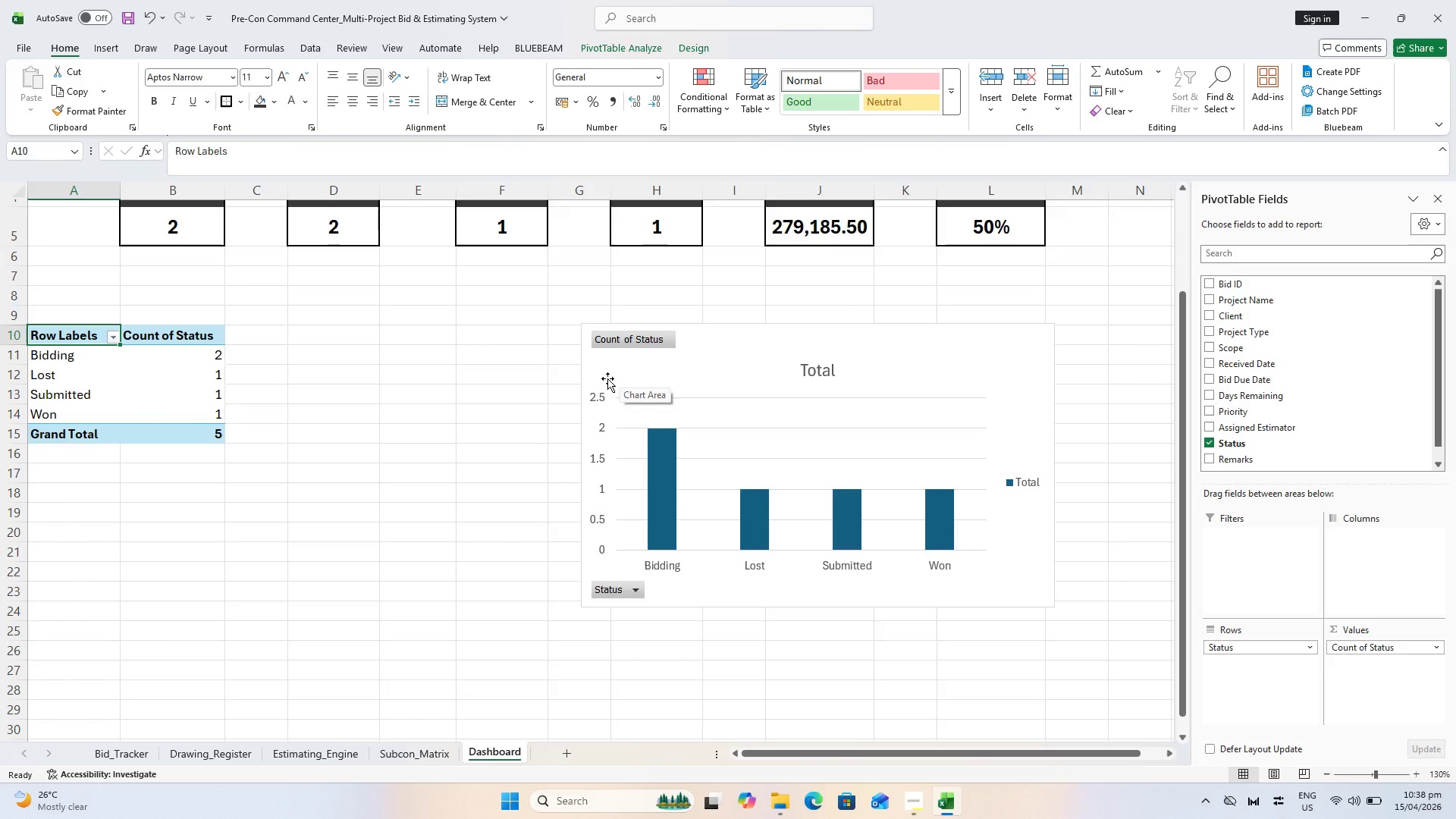 
left_click([755, 356])
 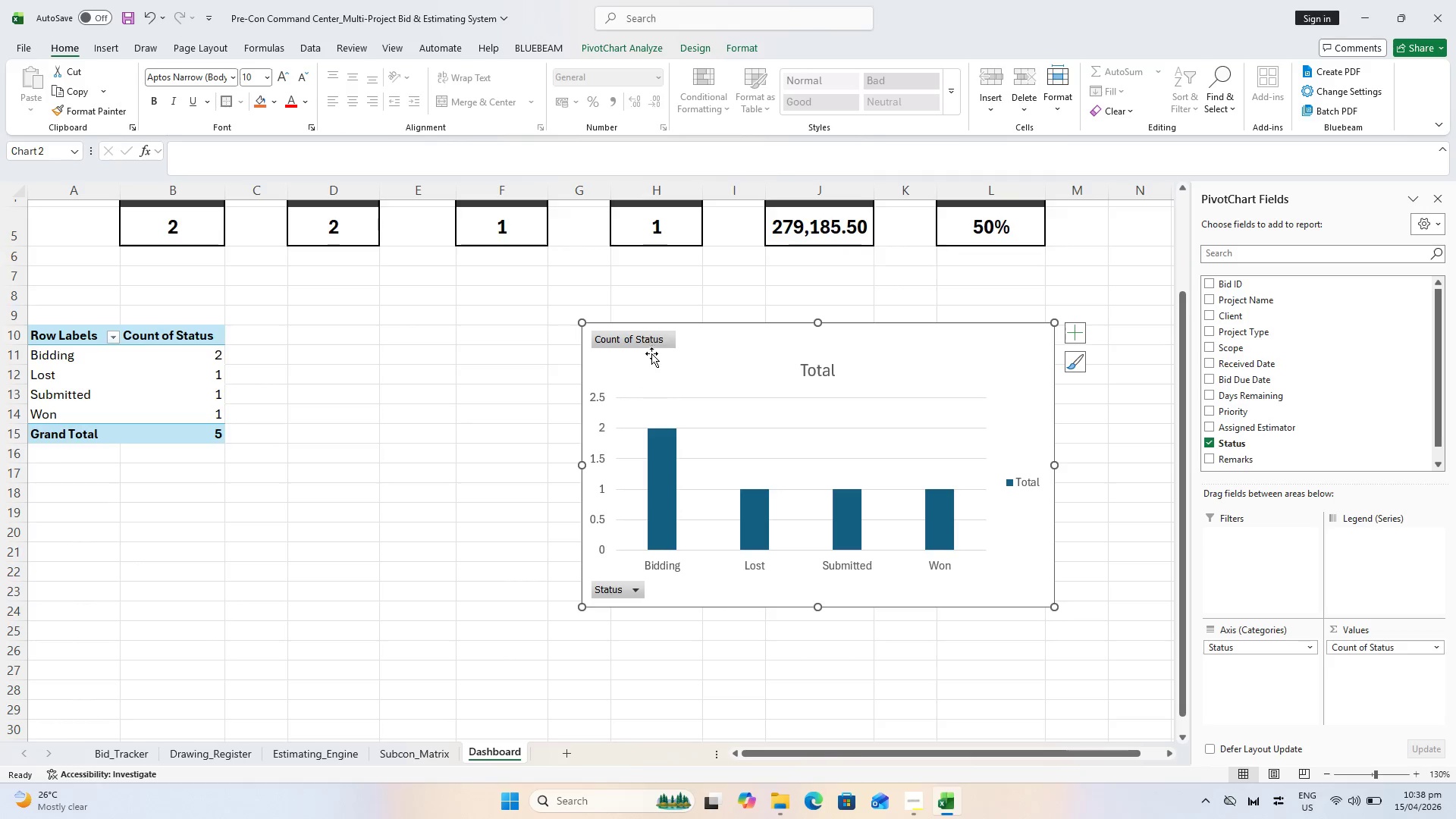 
right_click([726, 344])
 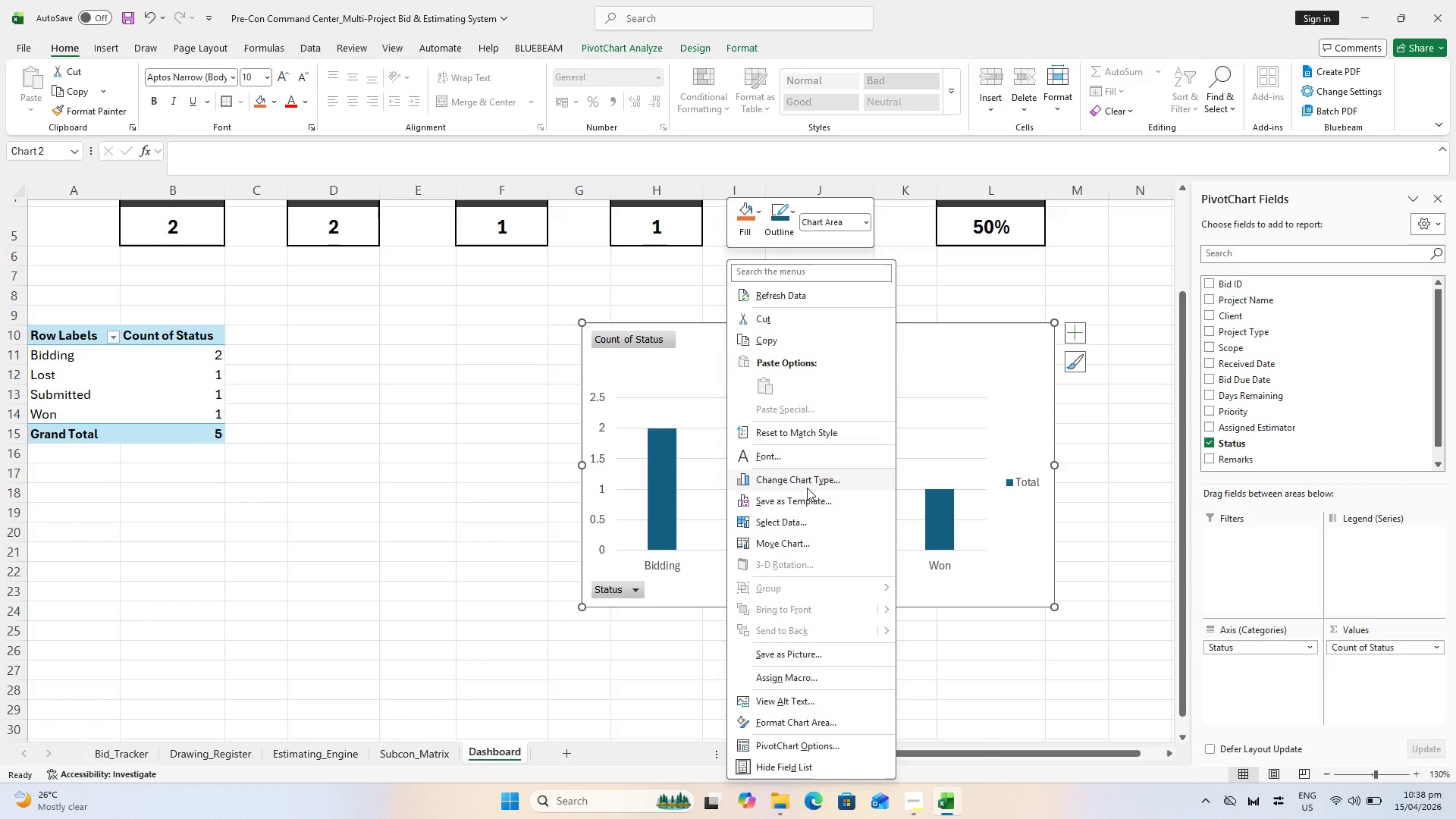 
left_click([807, 488])
 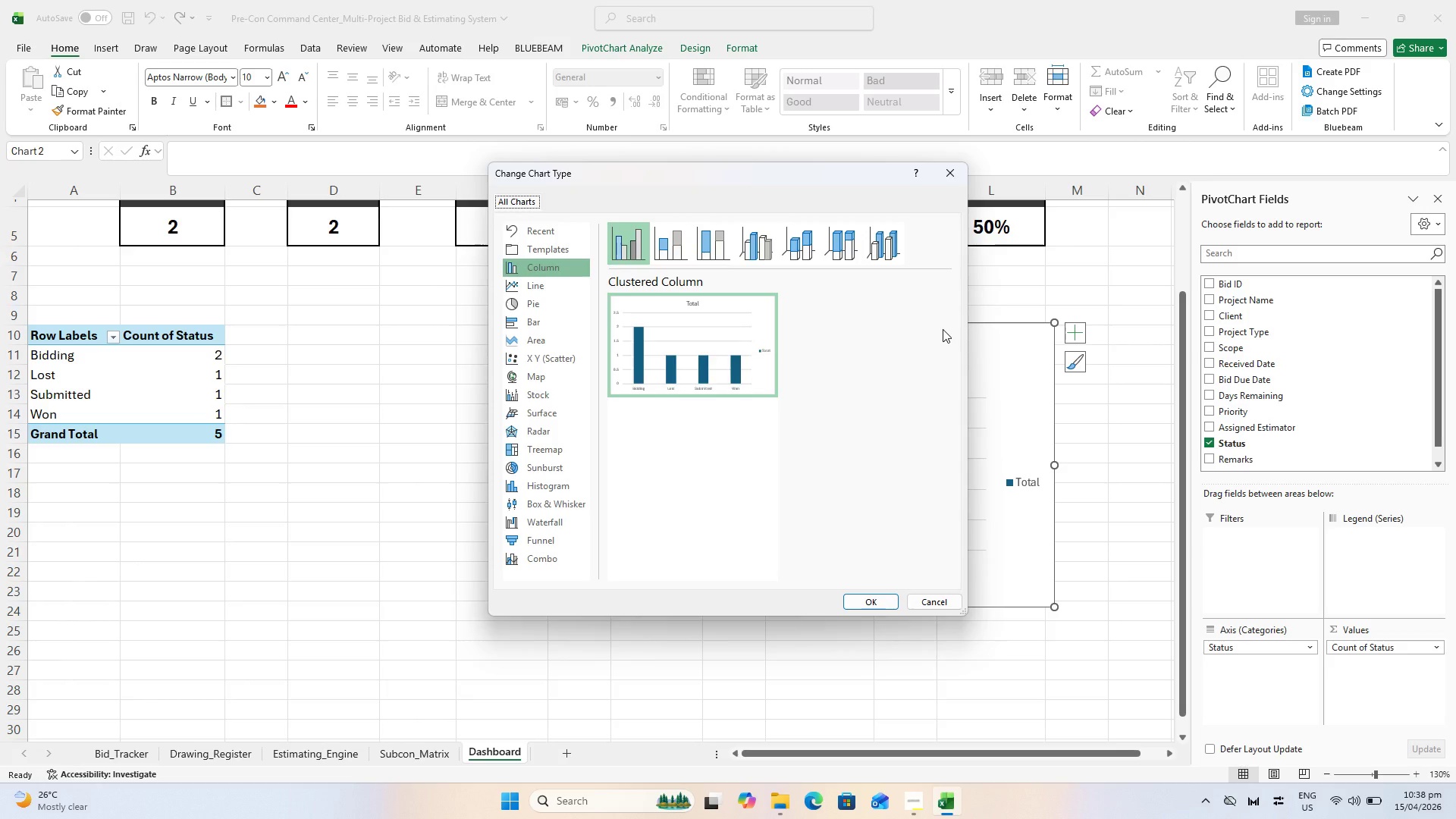 
wait(15.81)
 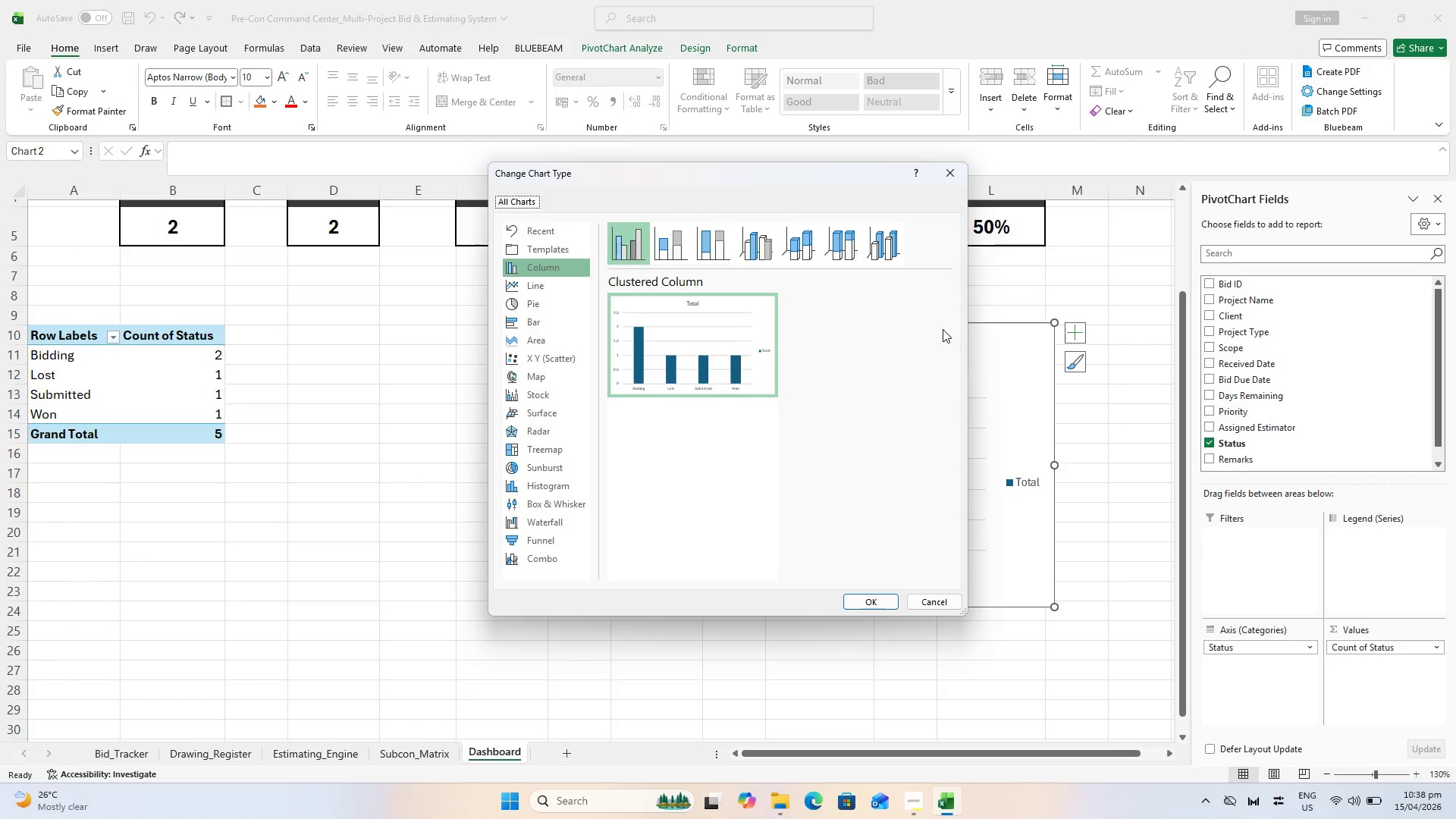 
left_click([642, 246])
 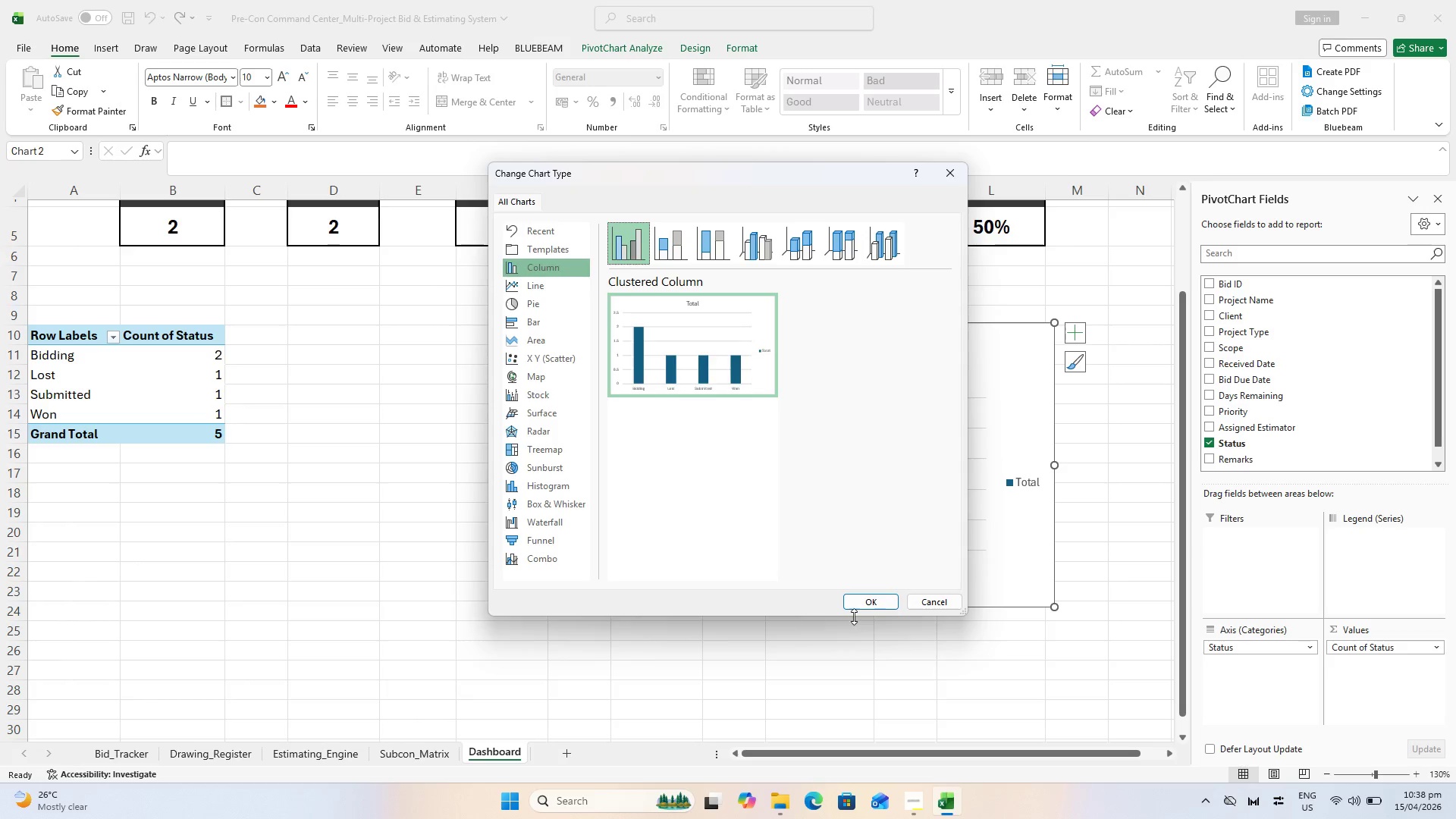 
left_click([859, 604])
 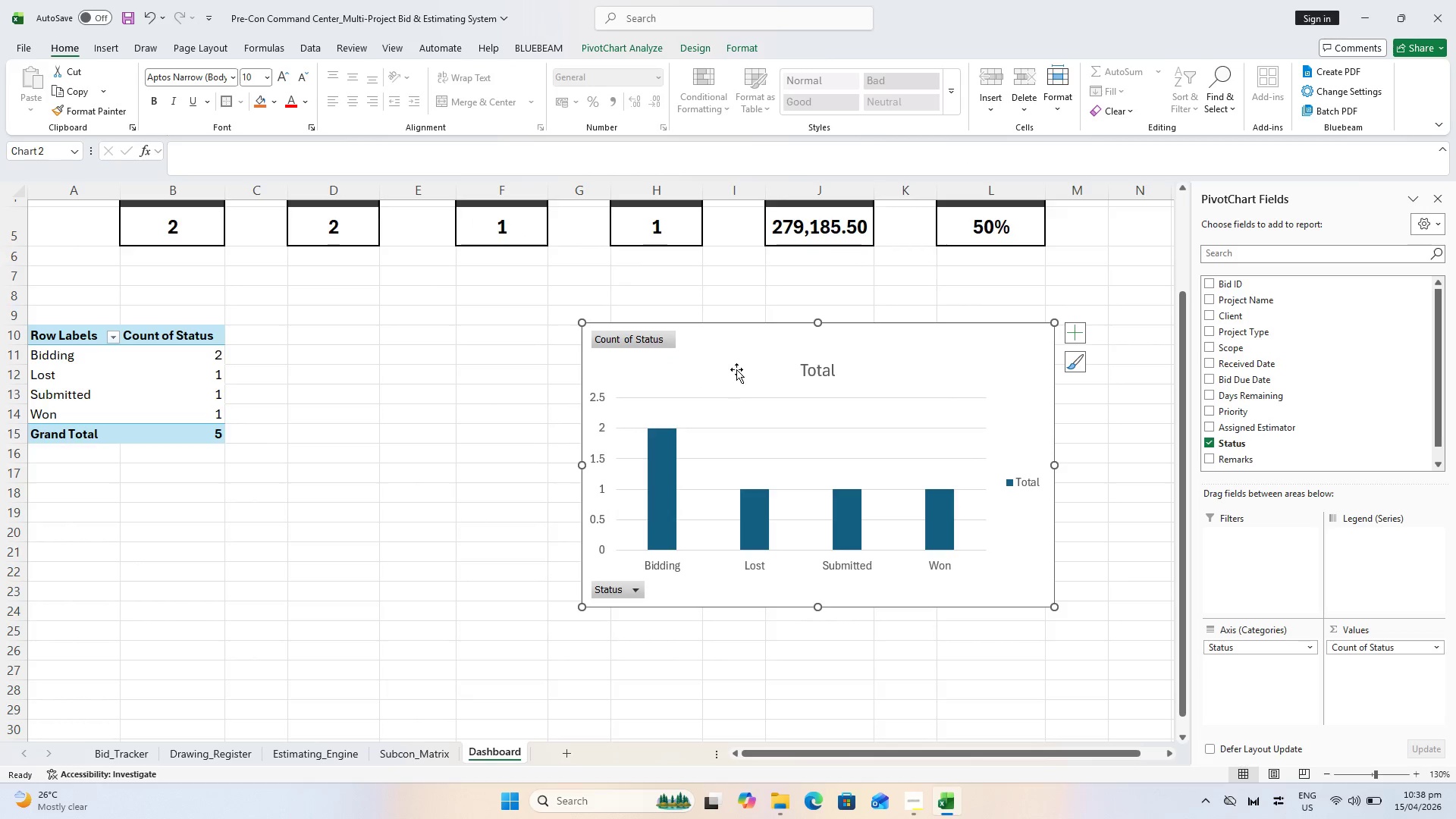 
left_click_drag(start_coordinate=[742, 354], to_coordinate=[625, 343])
 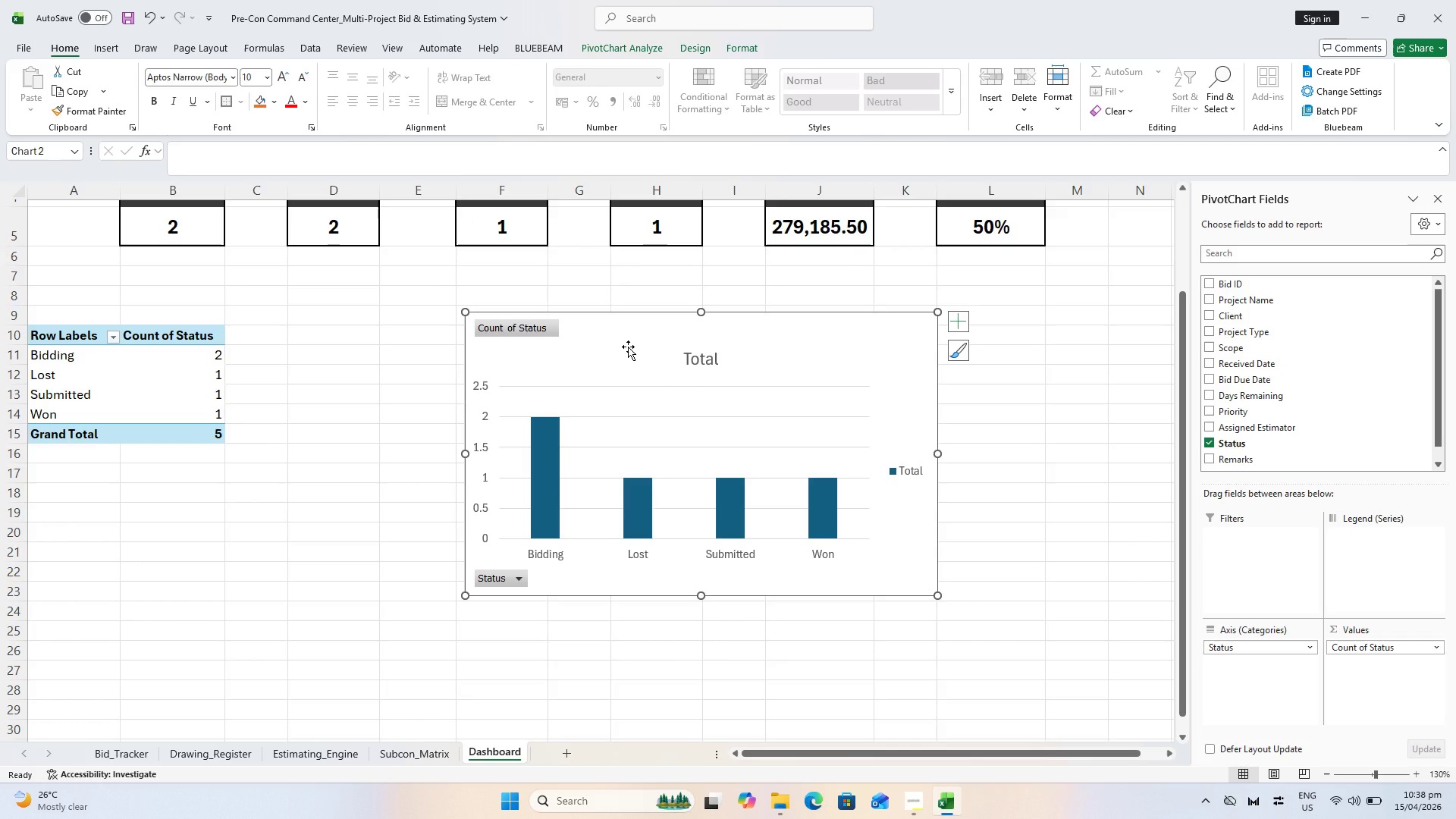 
wait(9.7)
 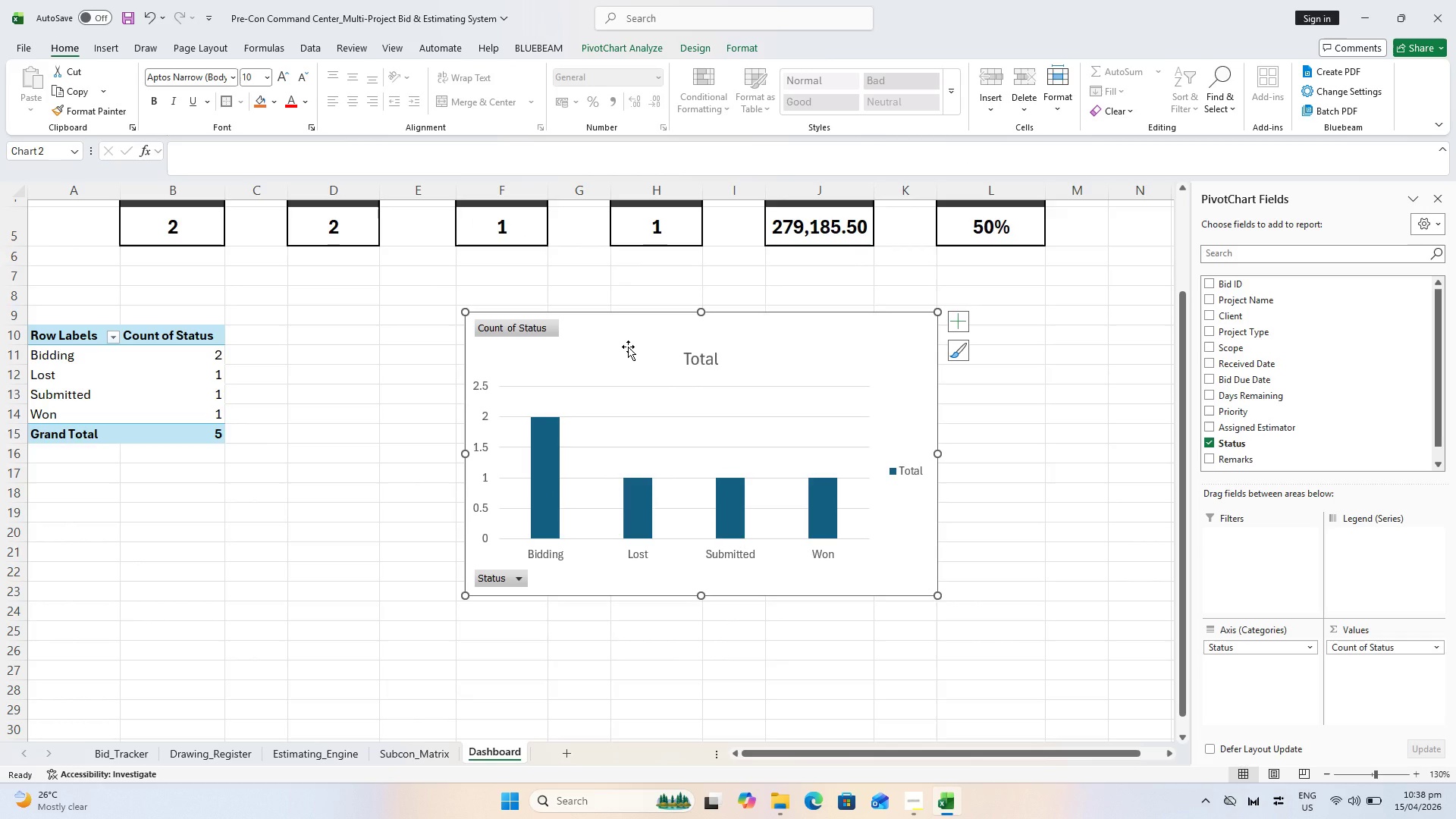 
left_click_drag(start_coordinate=[628, 339], to_coordinate=[454, 353])
 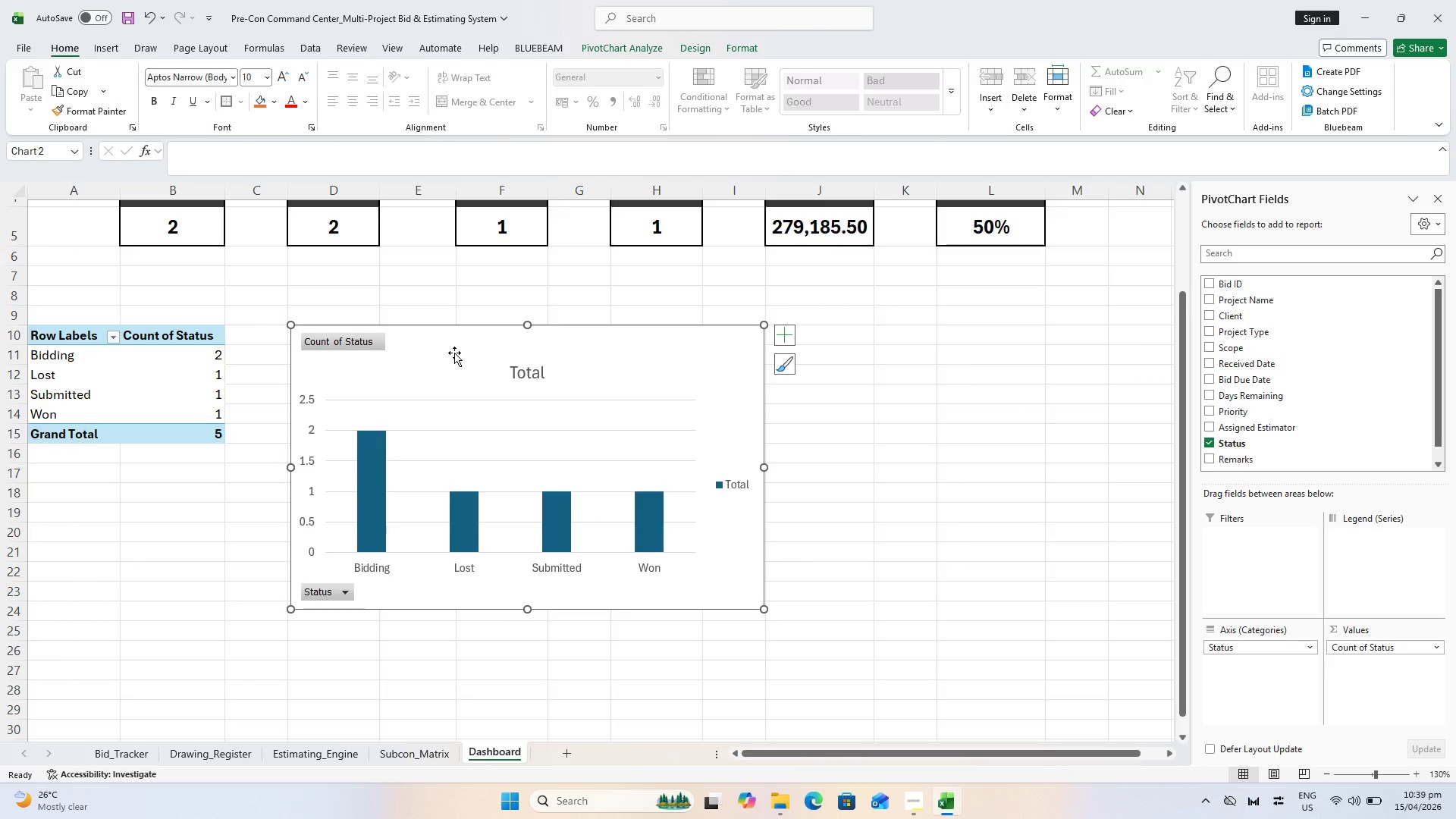 
double_click([528, 381])
 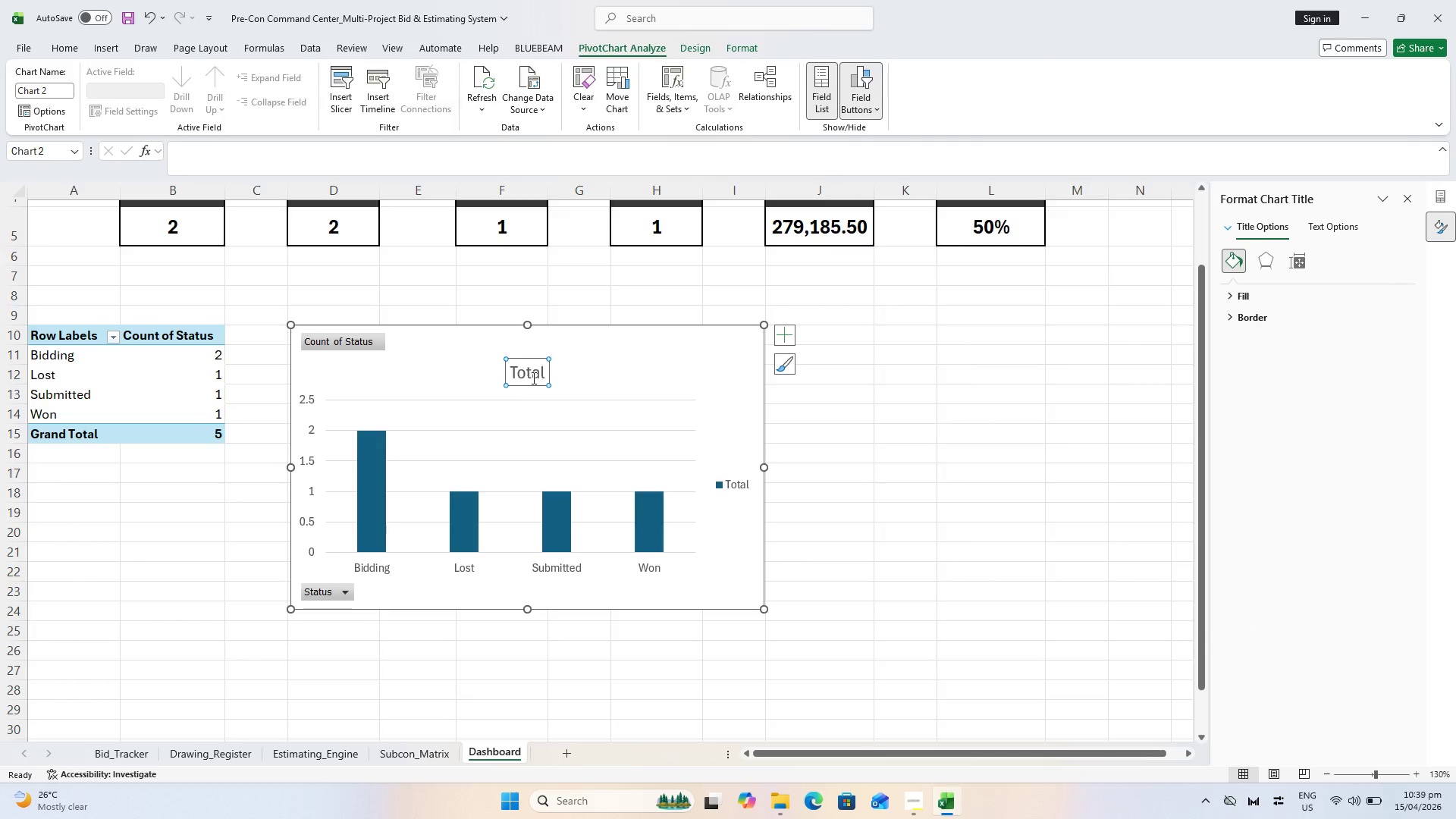 
left_click([534, 375])
 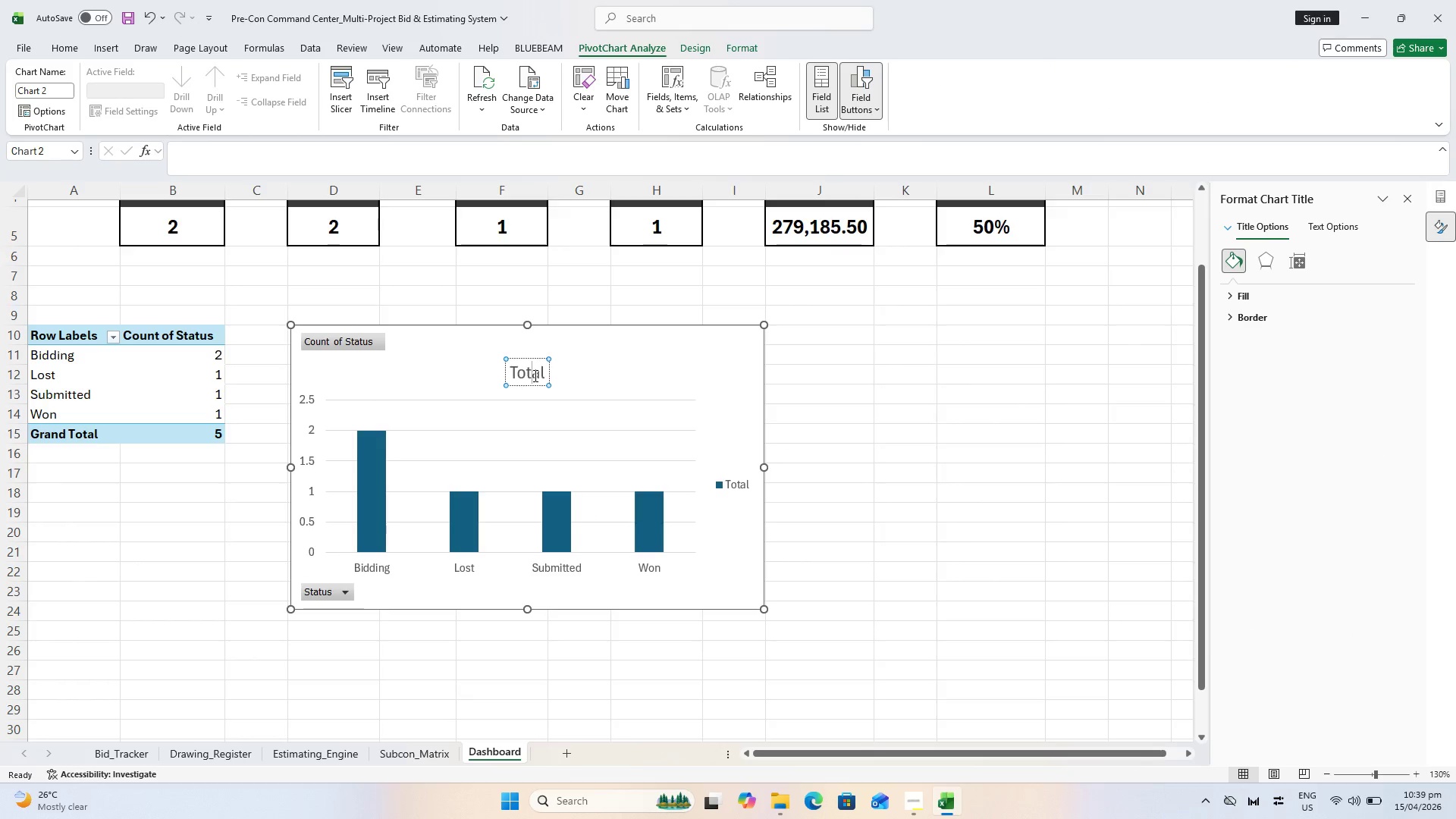 
double_click([534, 375])
 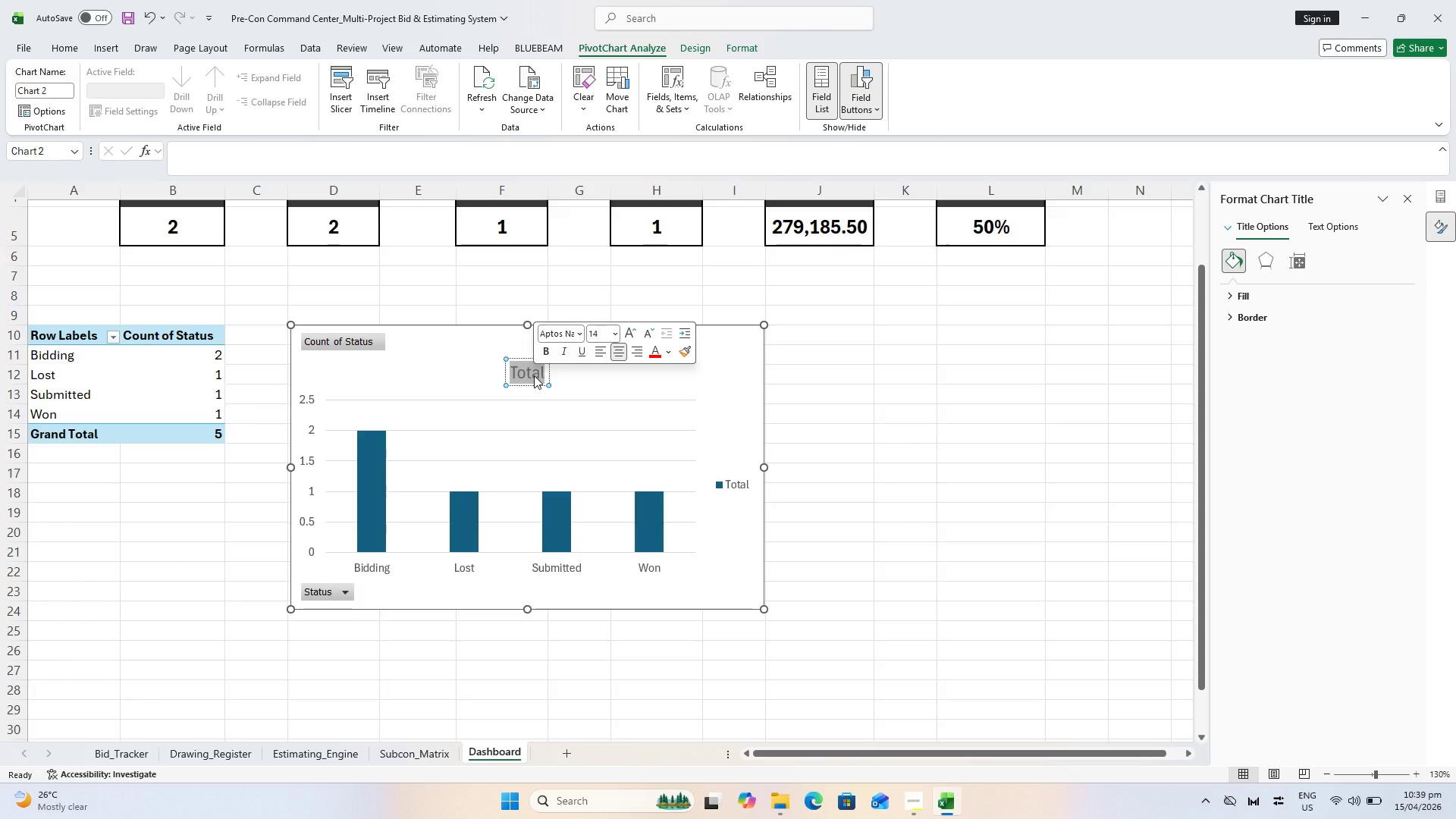 
type(Bid Status Breakdown)
 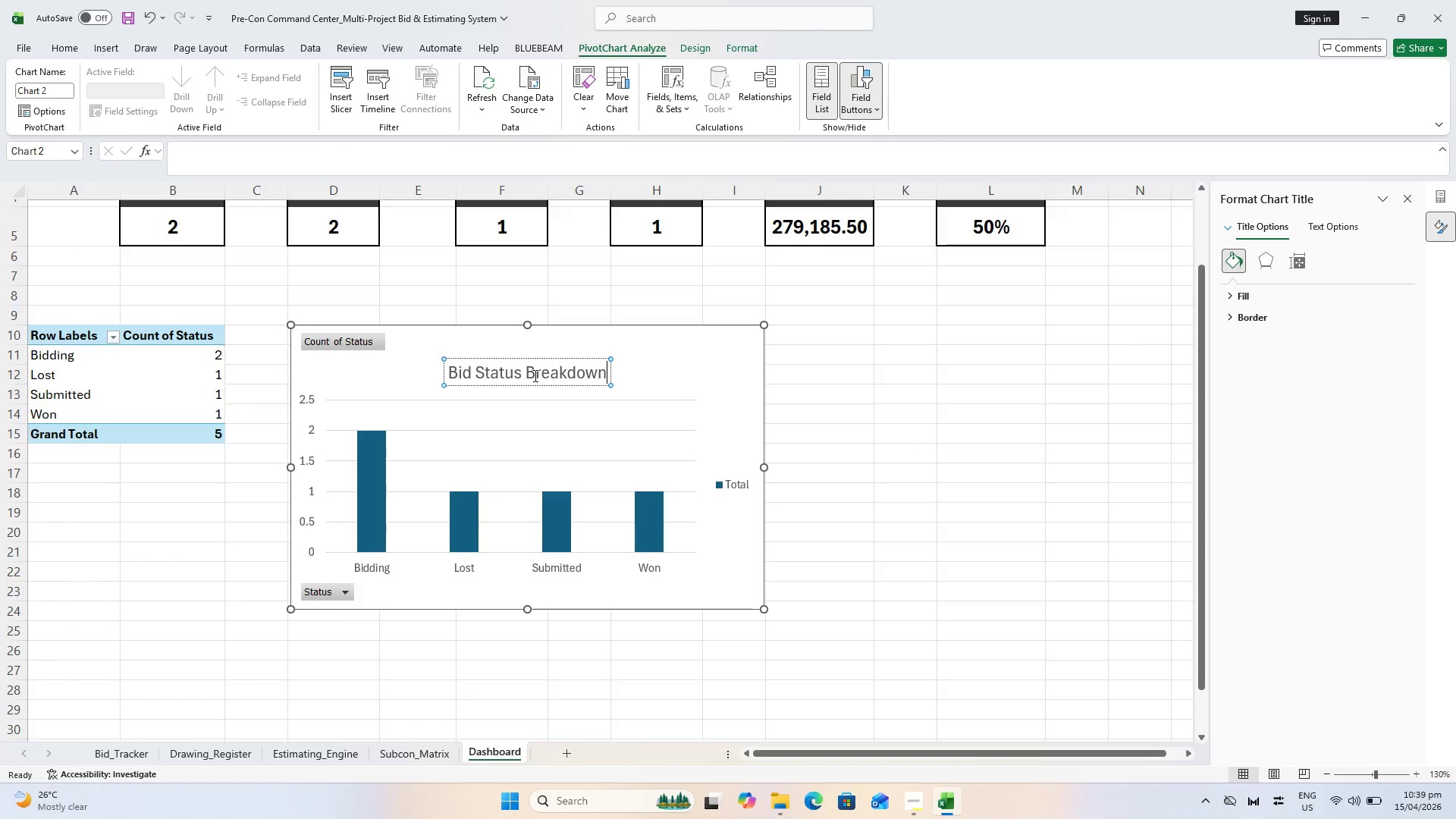 
wait(10.23)
 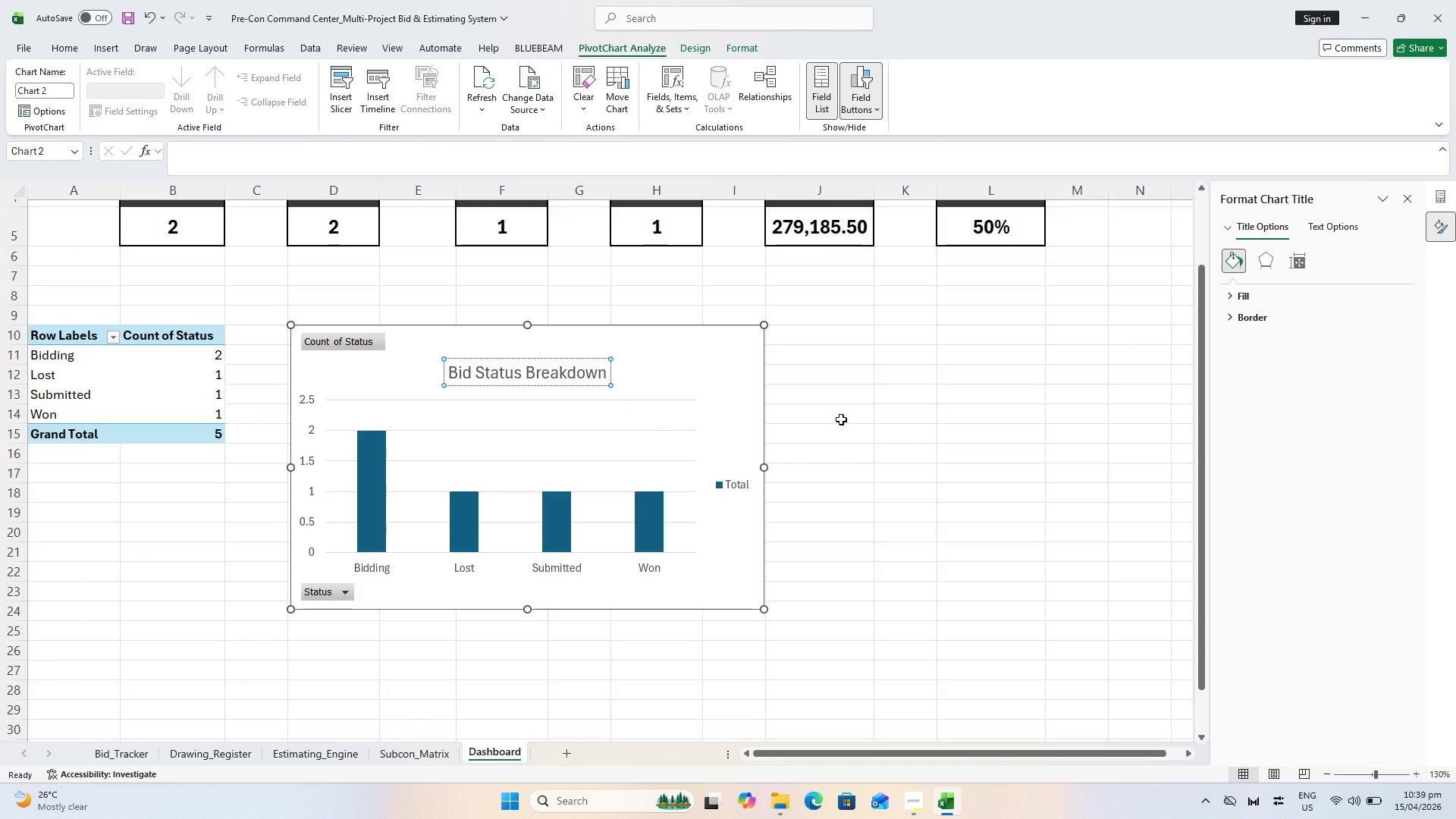 
right_click([354, 343])
 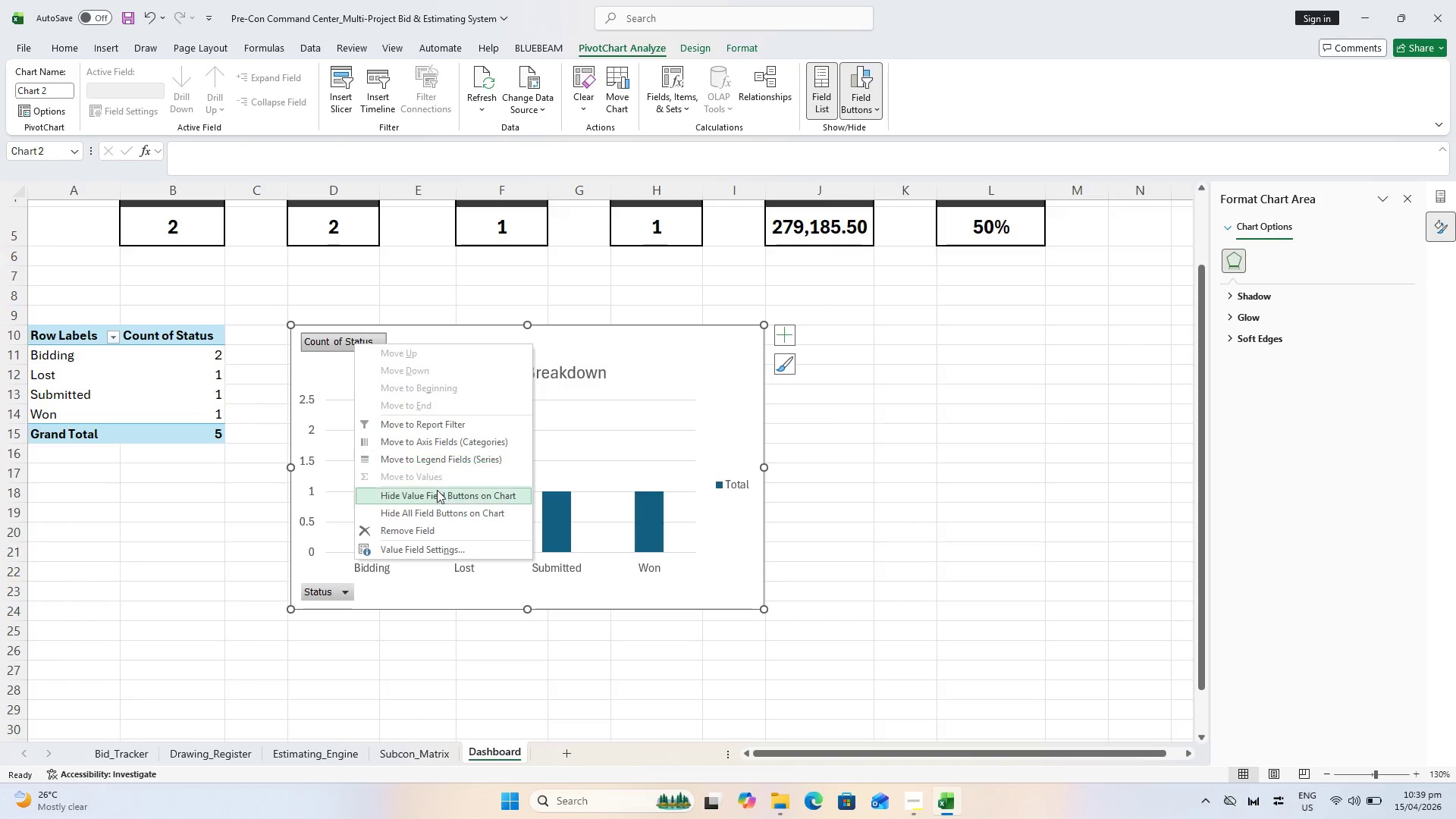 
left_click([438, 495])
 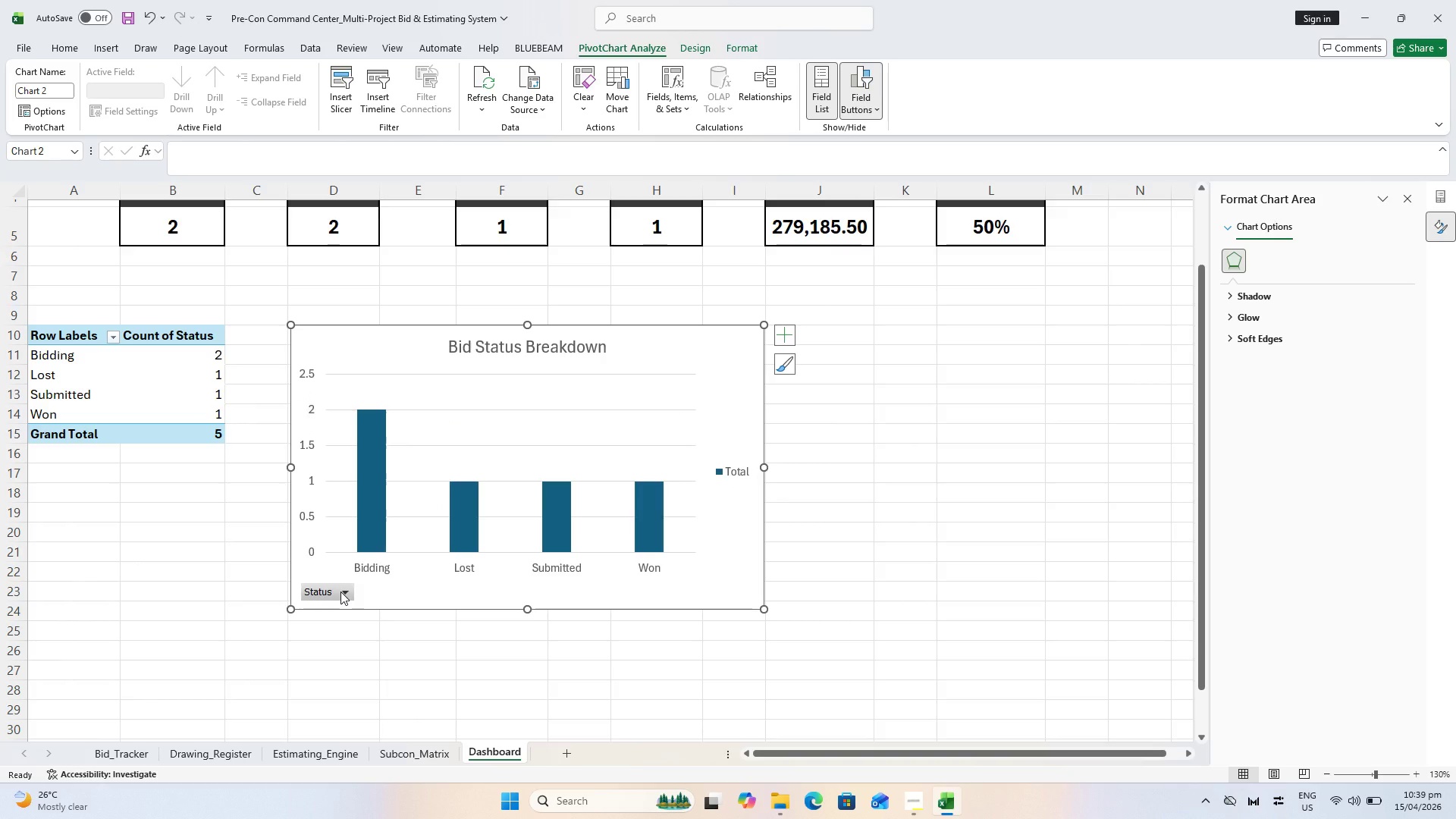 
left_click([340, 592])
 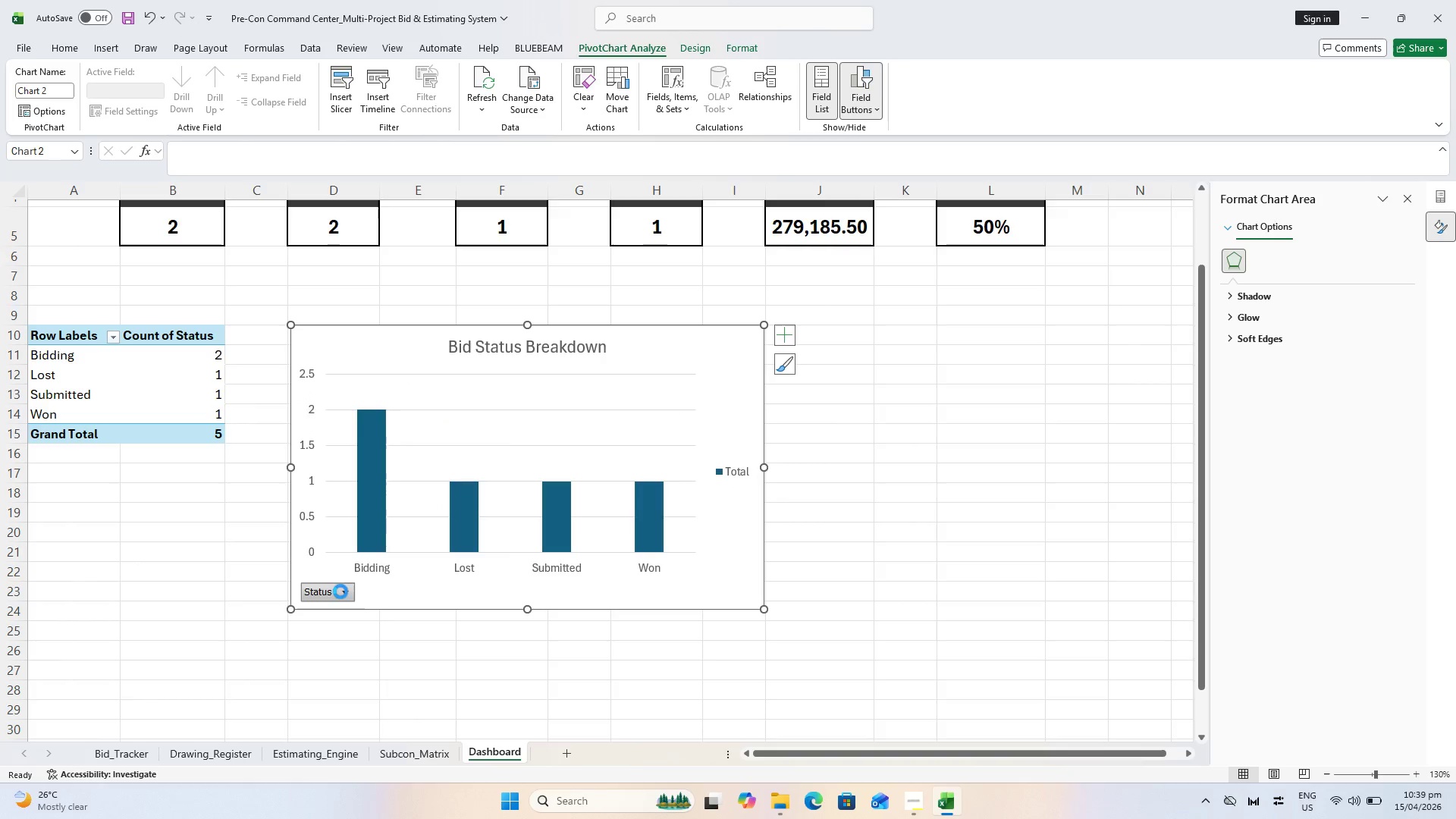 
right_click([340, 592])
 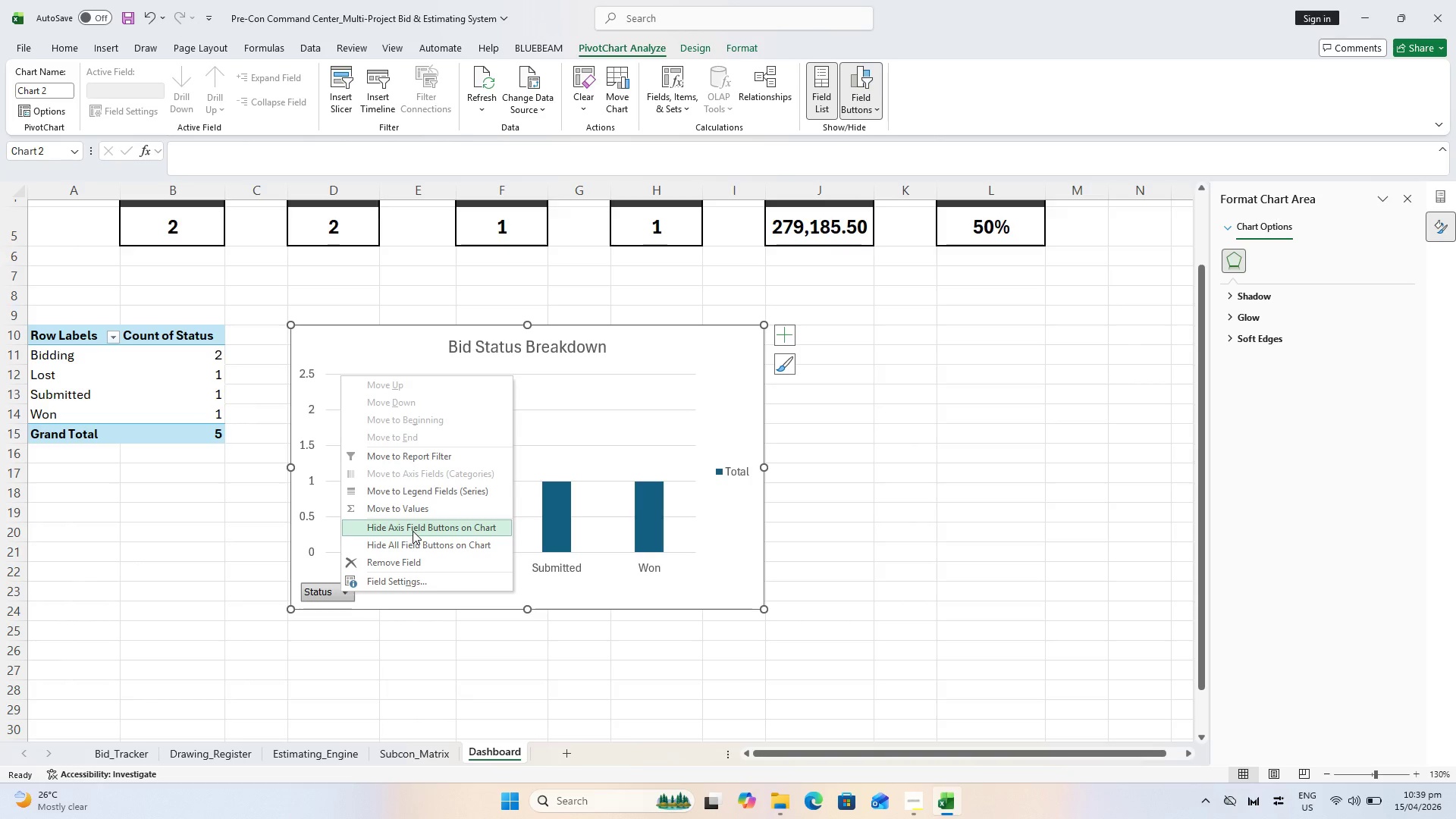 
left_click([413, 530])
 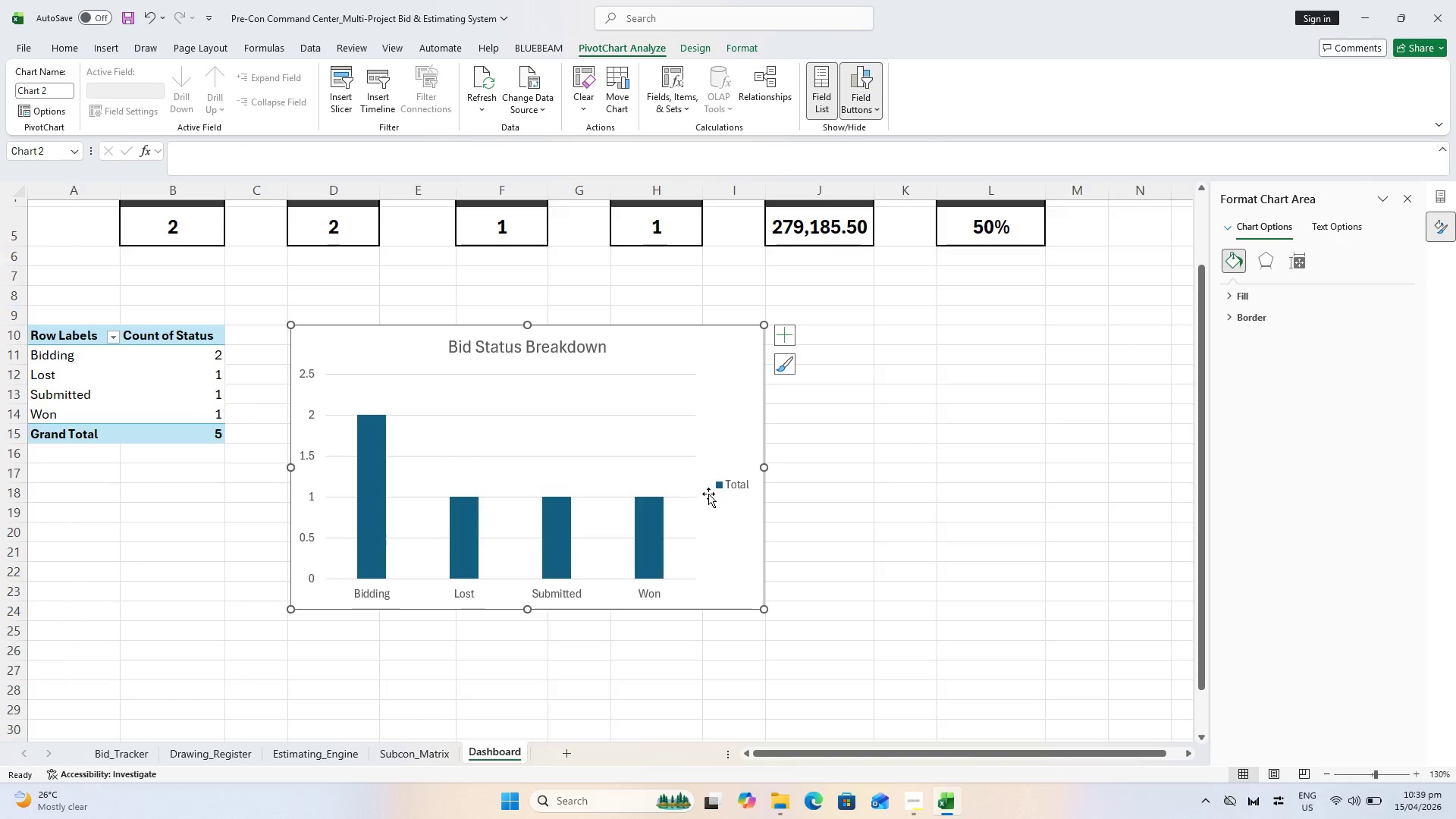 
left_click([723, 487])
 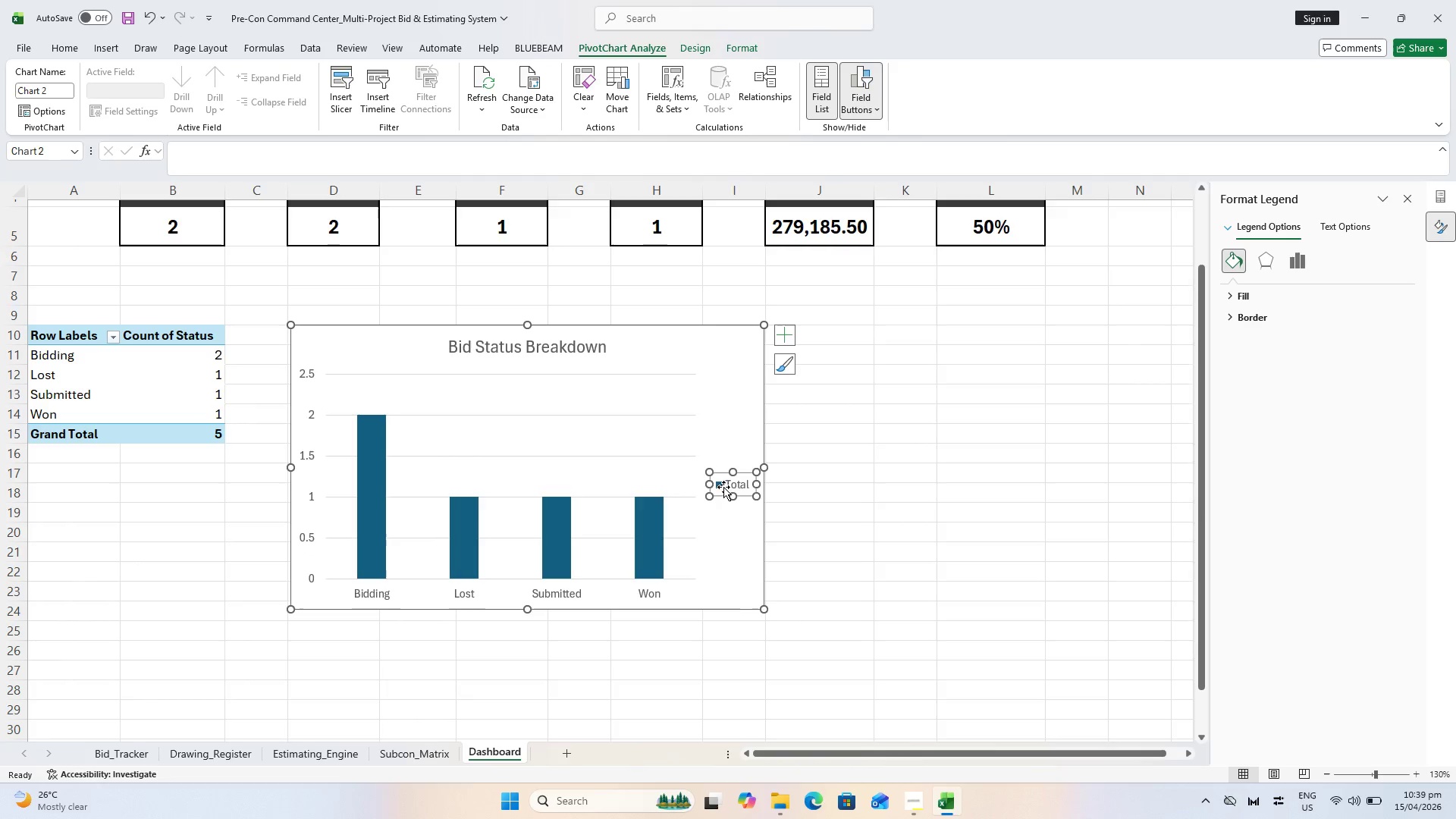 
right_click([723, 487])
 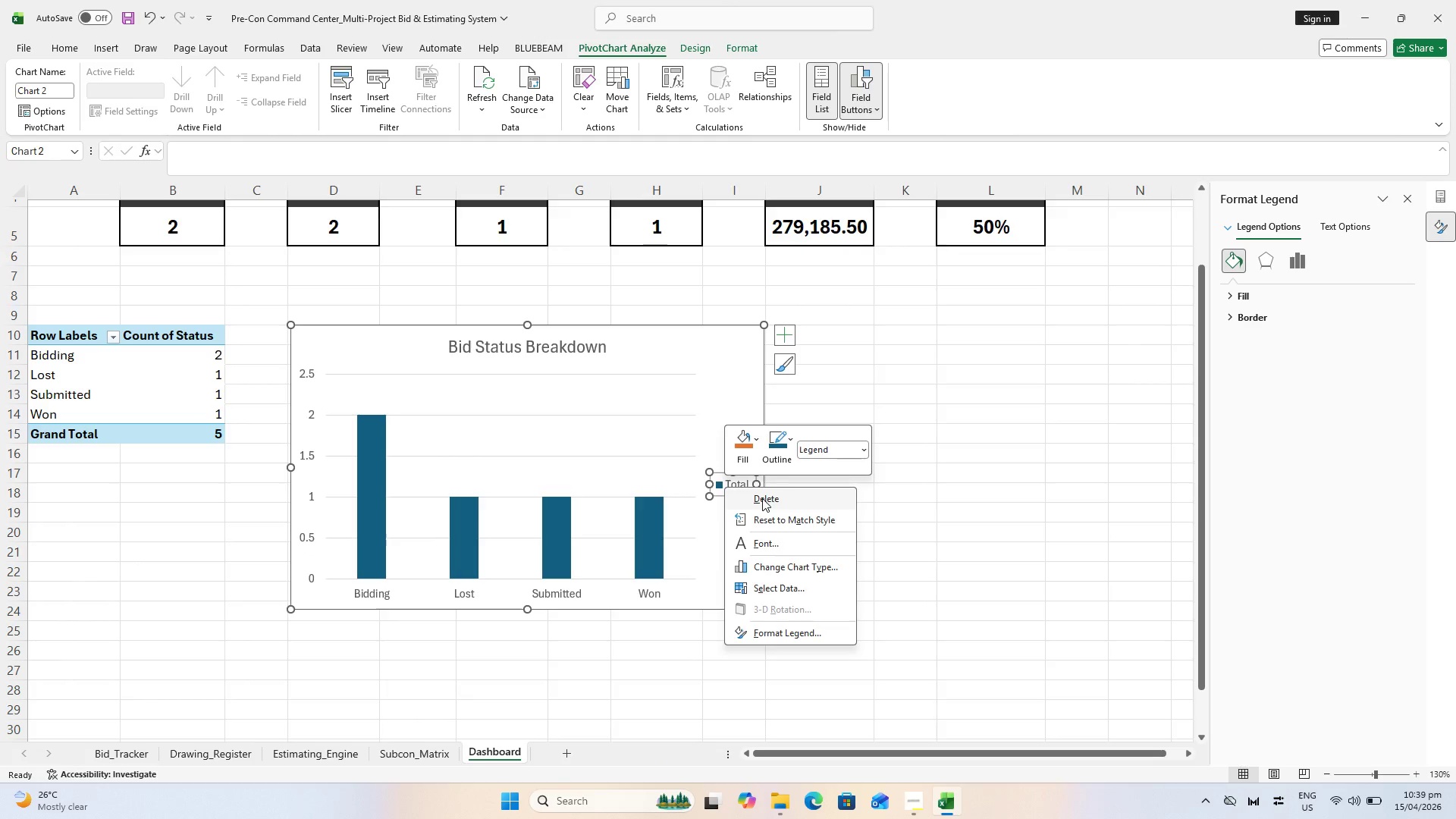 
double_click([982, 509])
 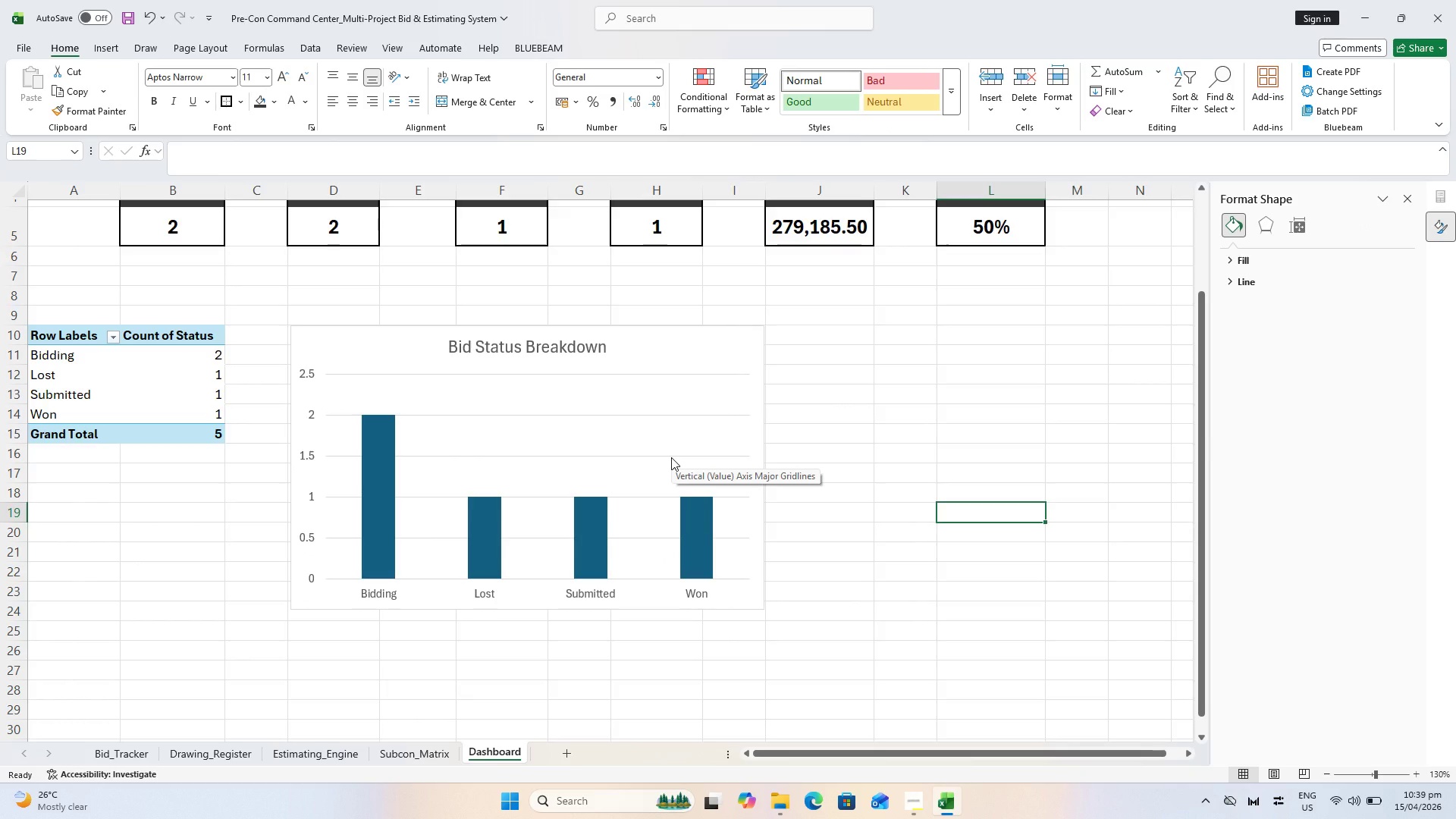 
wait(7.86)
 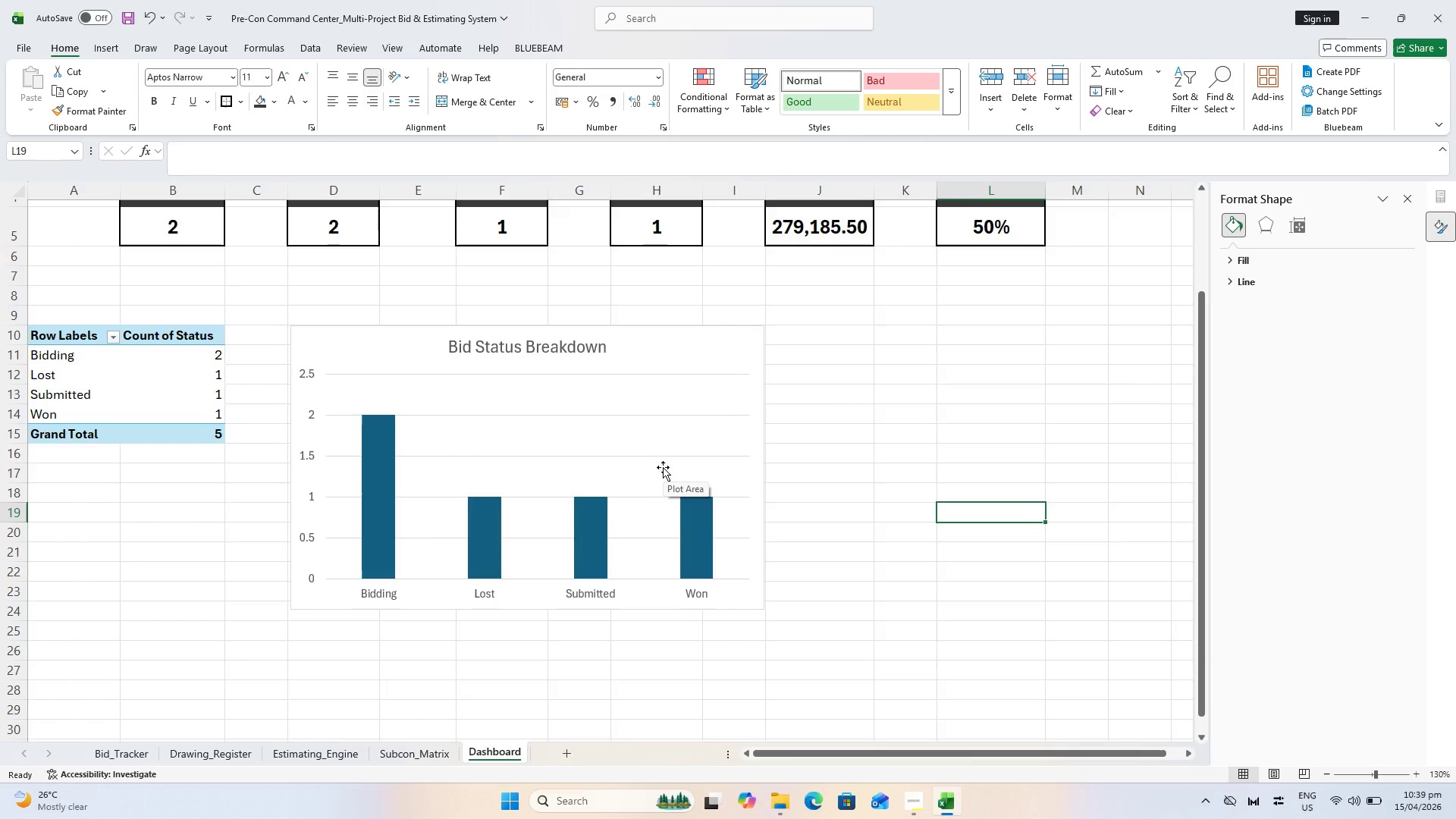 
left_click_drag(start_coordinate=[753, 586], to_coordinate=[644, 519])
 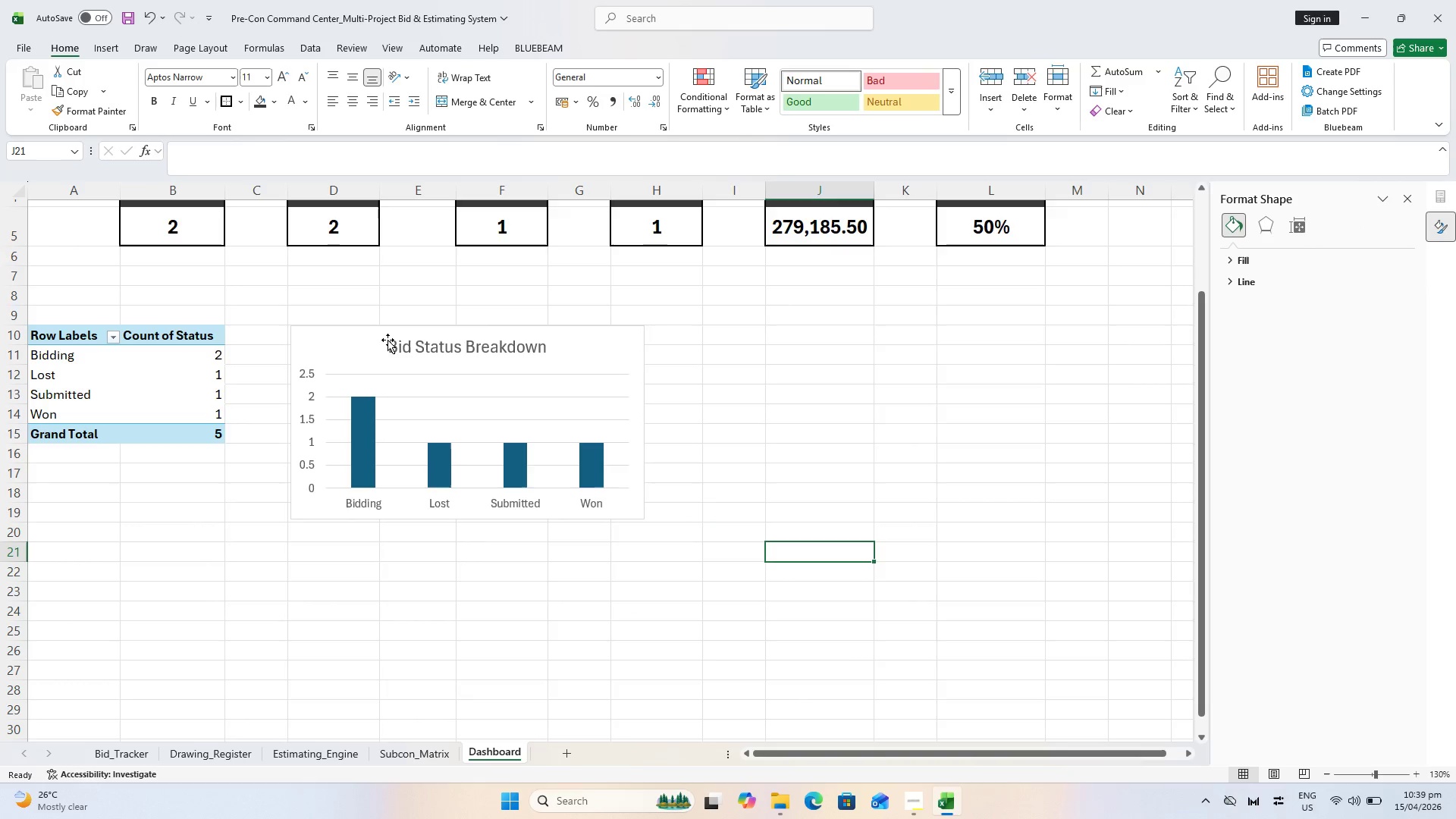 
left_click_drag(start_coordinate=[375, 337], to_coordinate=[331, 337])
 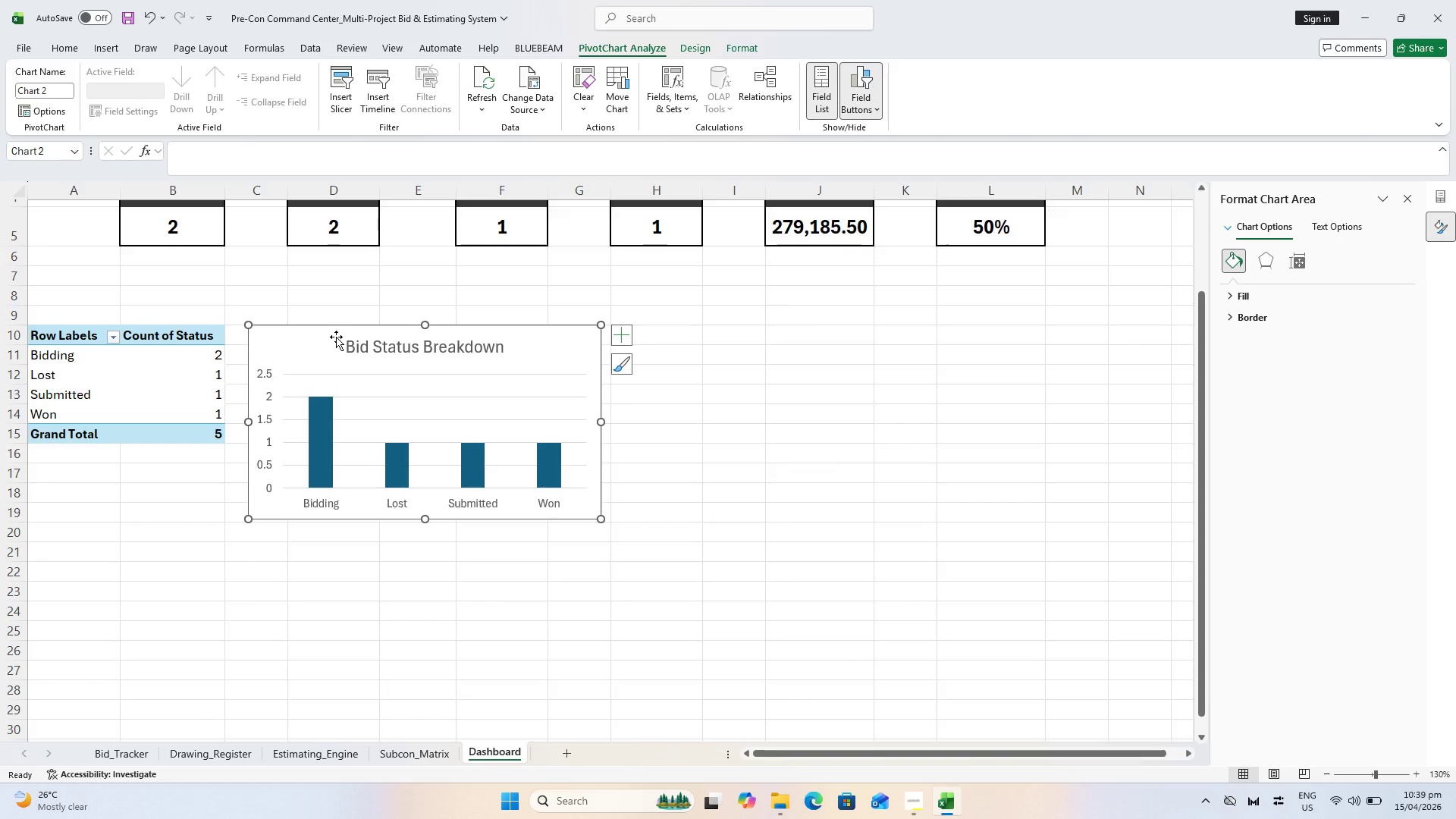 
left_click_drag(start_coordinate=[336, 337], to_coordinate=[379, 340])
 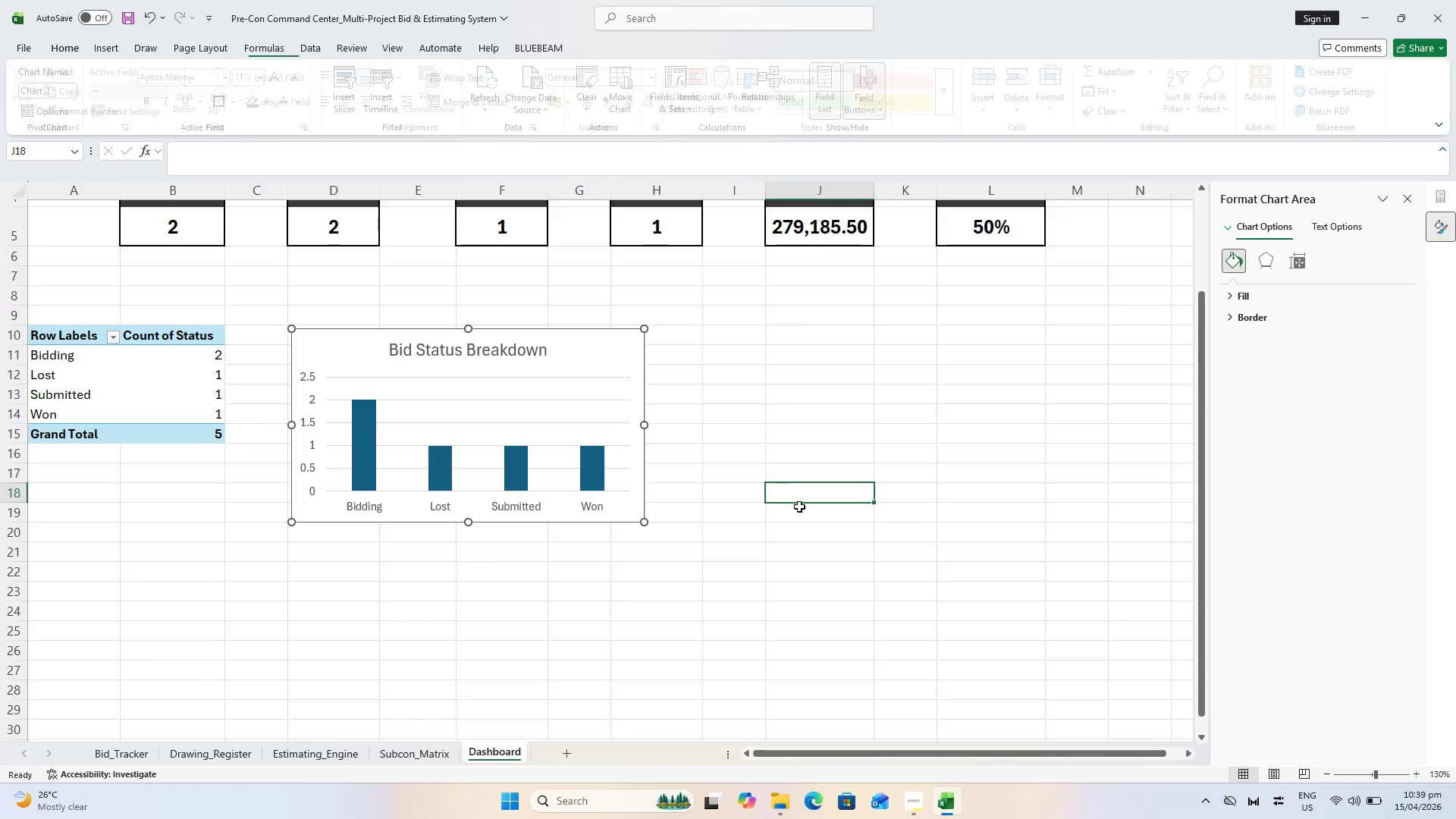 
scroll: coordinate [792, 513], scroll_direction: up, amount: 2.0
 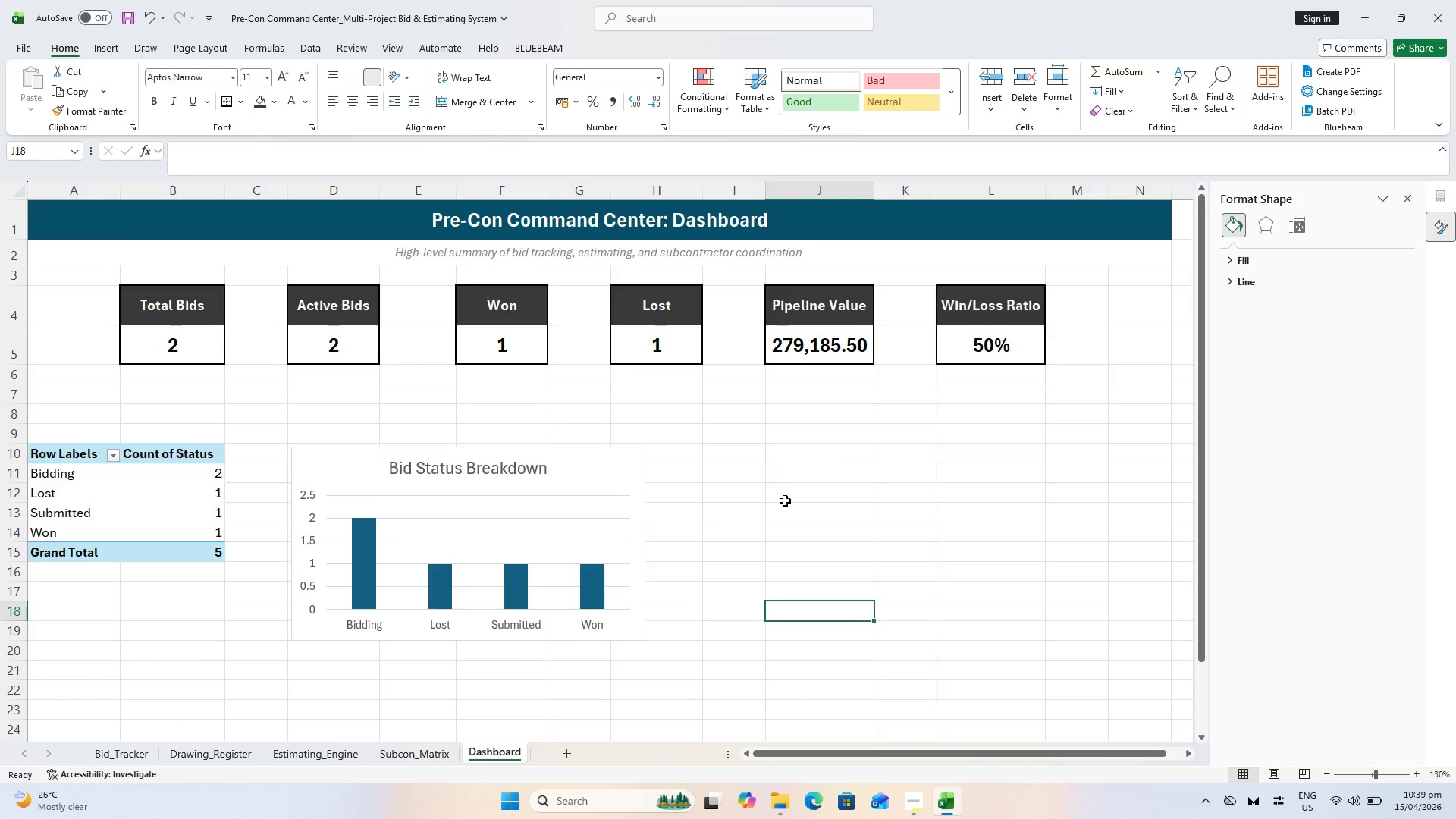 
key(Control+S)
 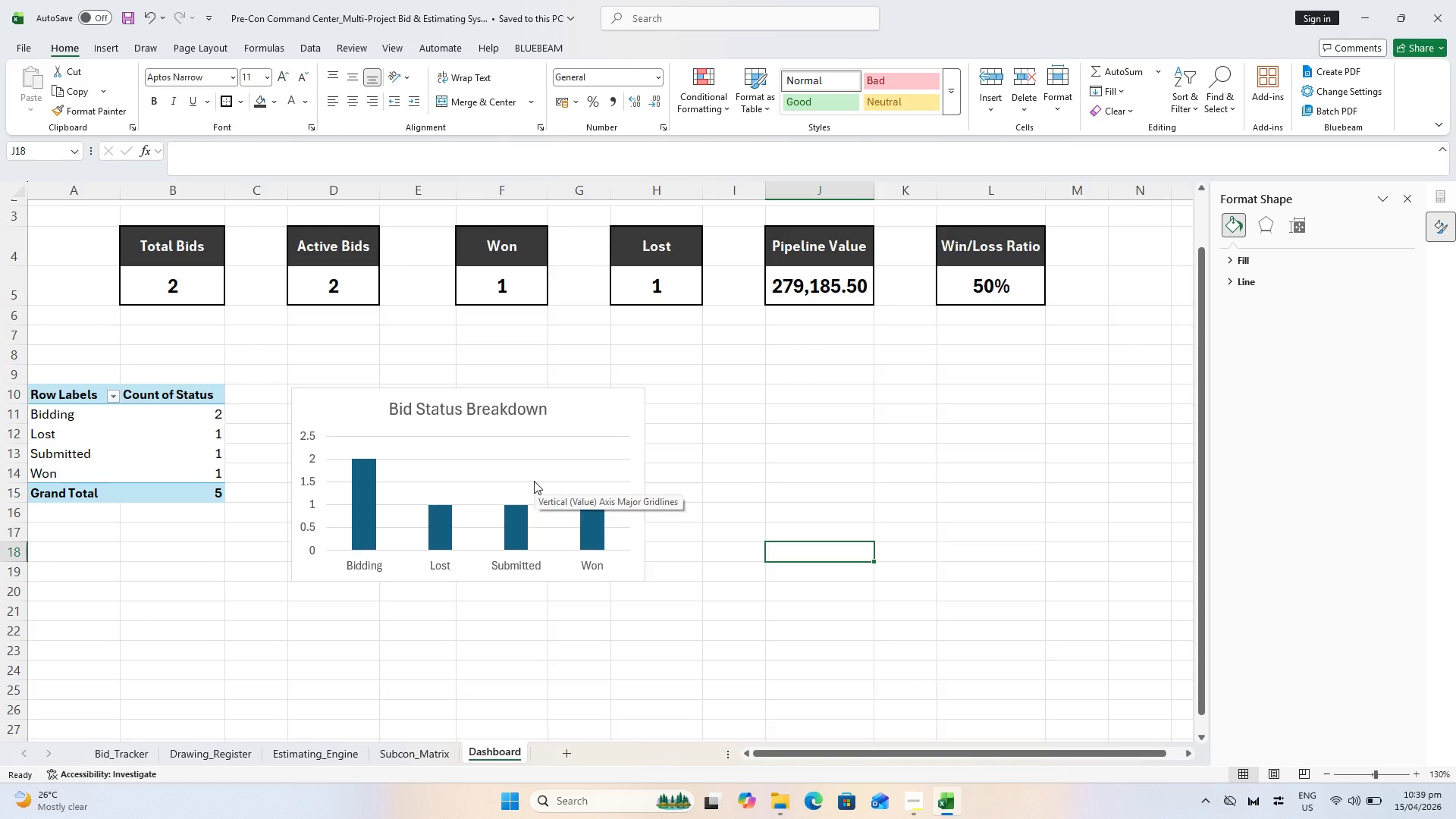 
scroll: coordinate [785, 500], scroll_direction: down, amount: 1.0
 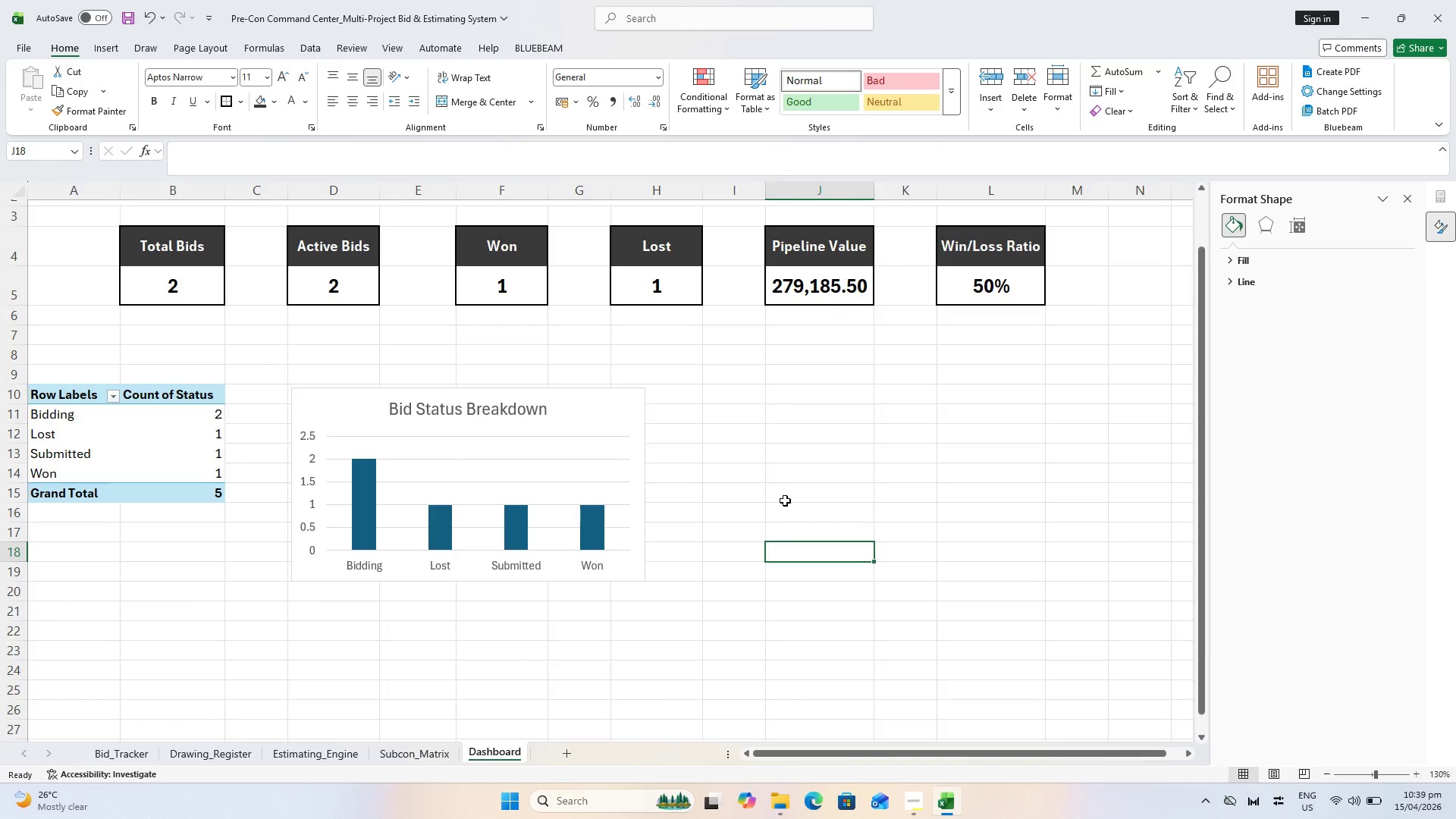 
key(Control+S)
 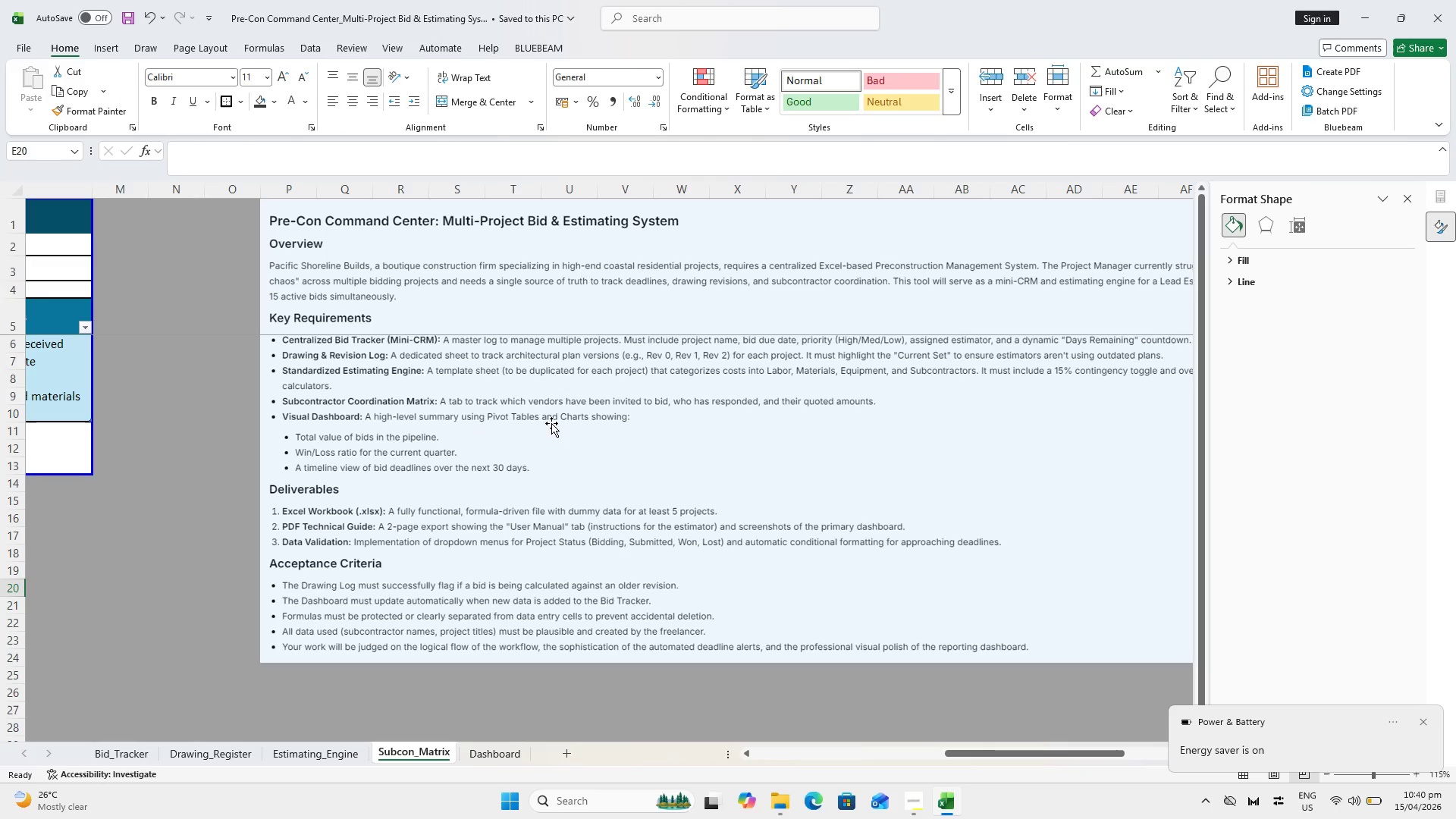 
wait(20.19)
 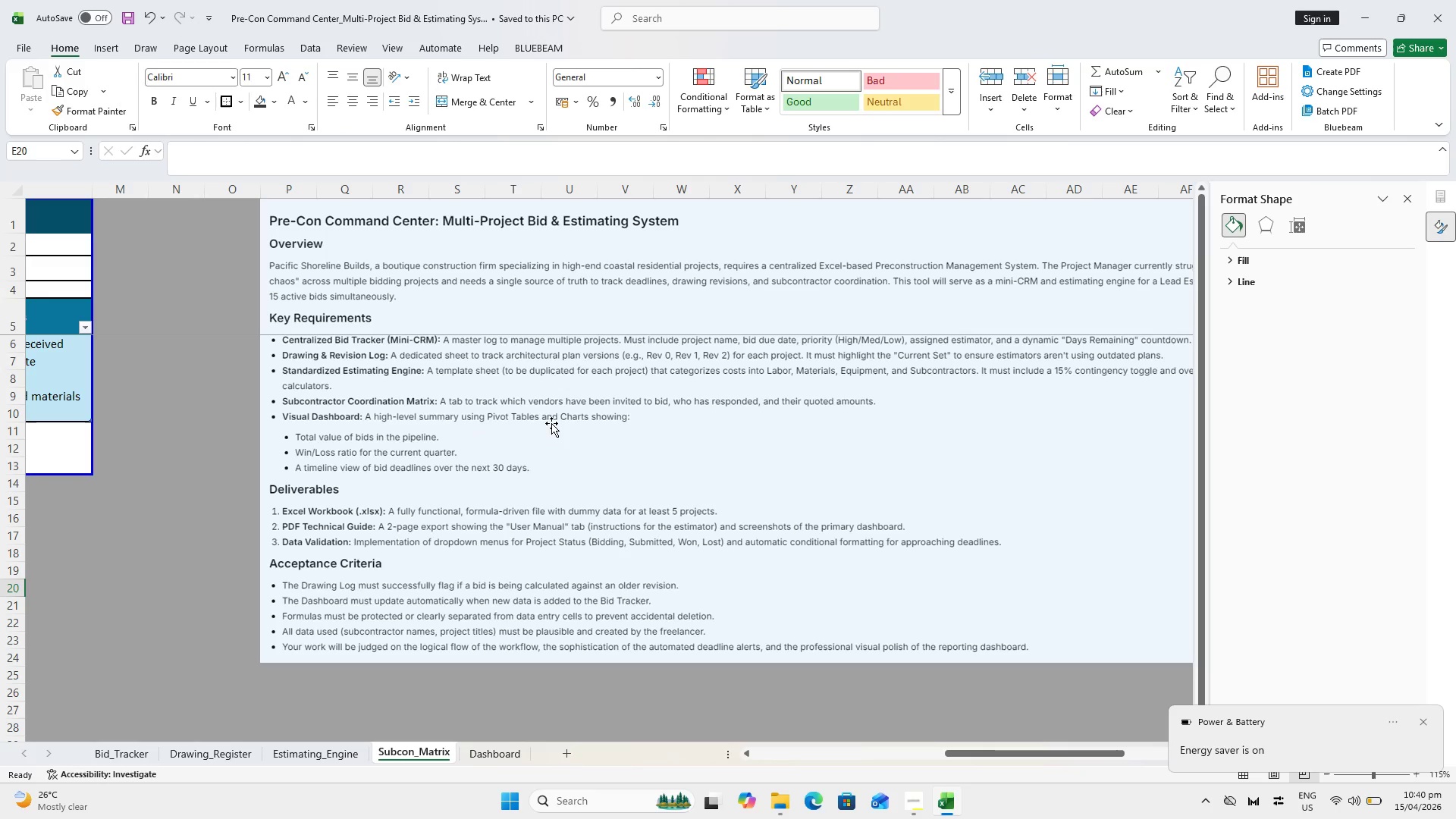 
left_click([512, 754])
 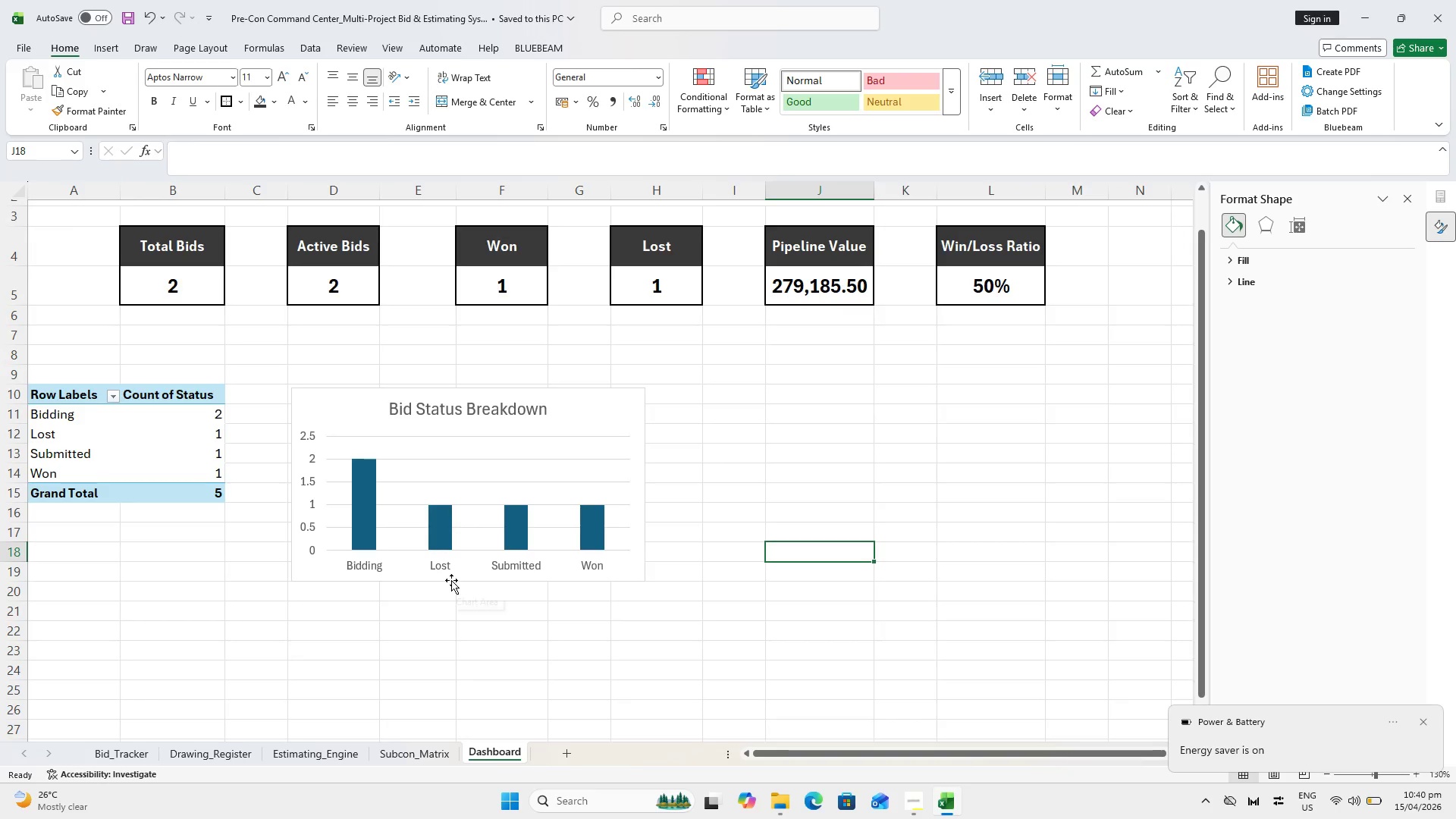 
key(Control+S)
 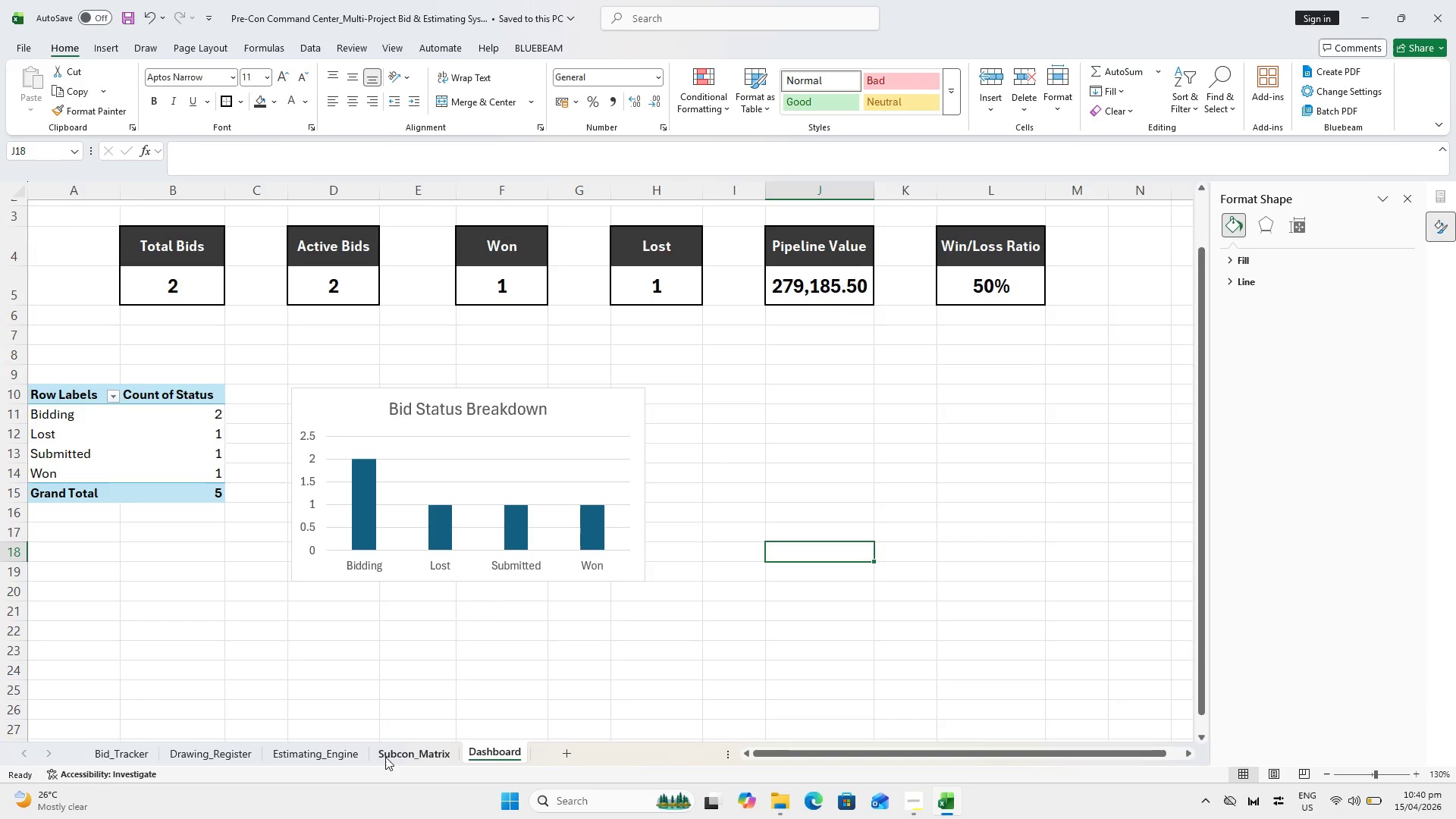 
left_click([140, 754])
 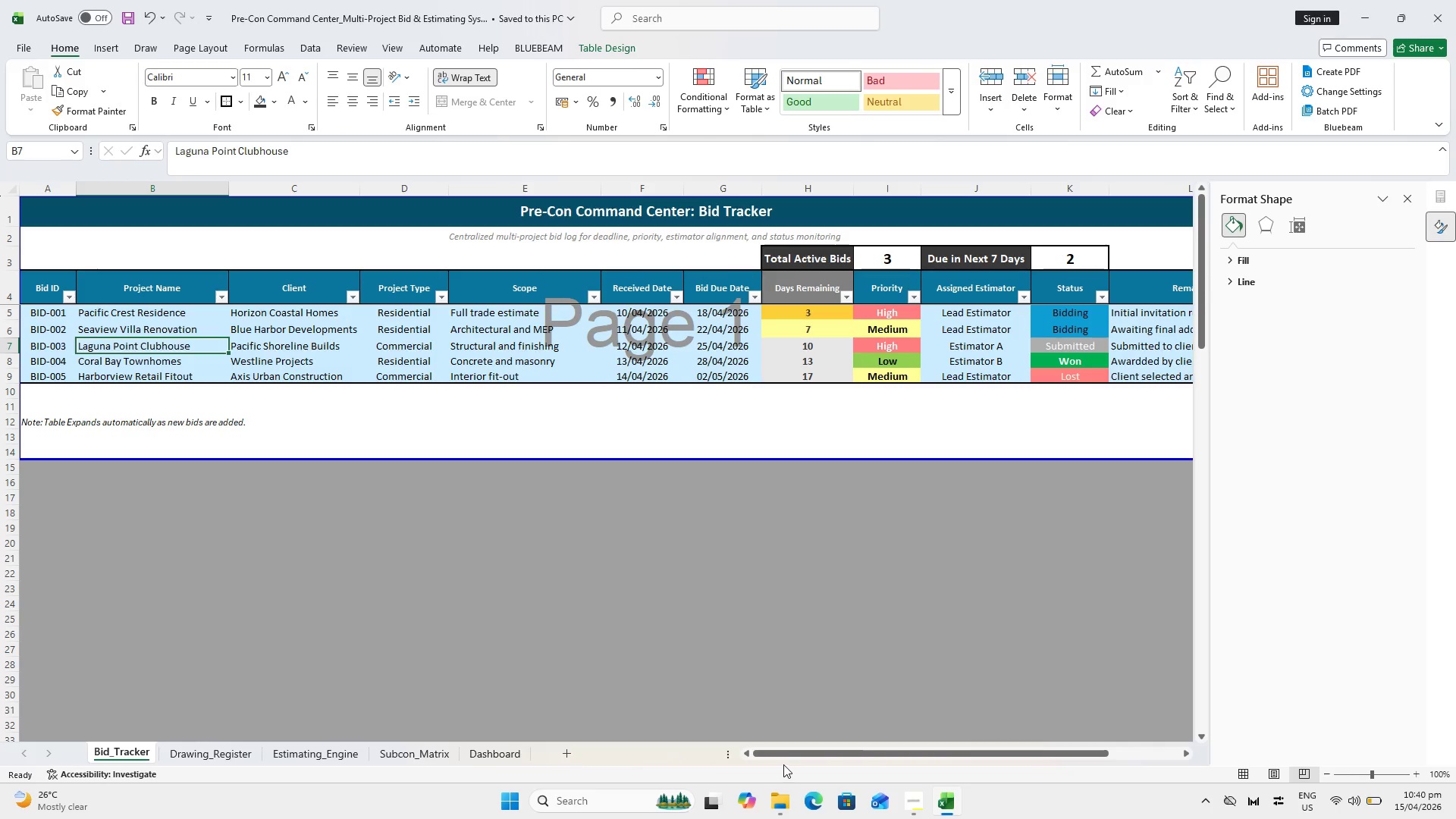 
left_click_drag(start_coordinate=[788, 758], to_coordinate=[968, 754])
 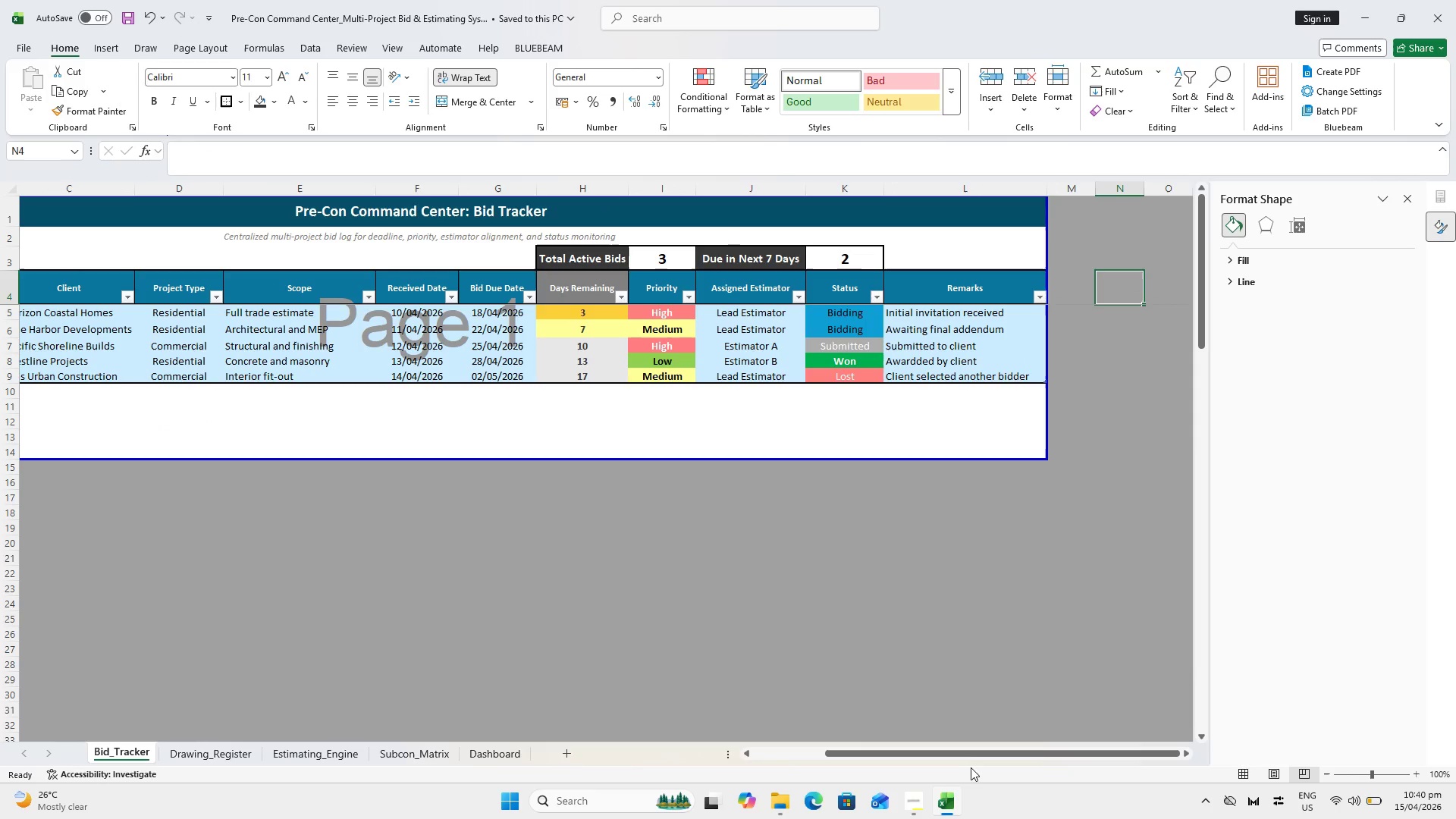 
left_click_drag(start_coordinate=[972, 752], to_coordinate=[1041, 746])
 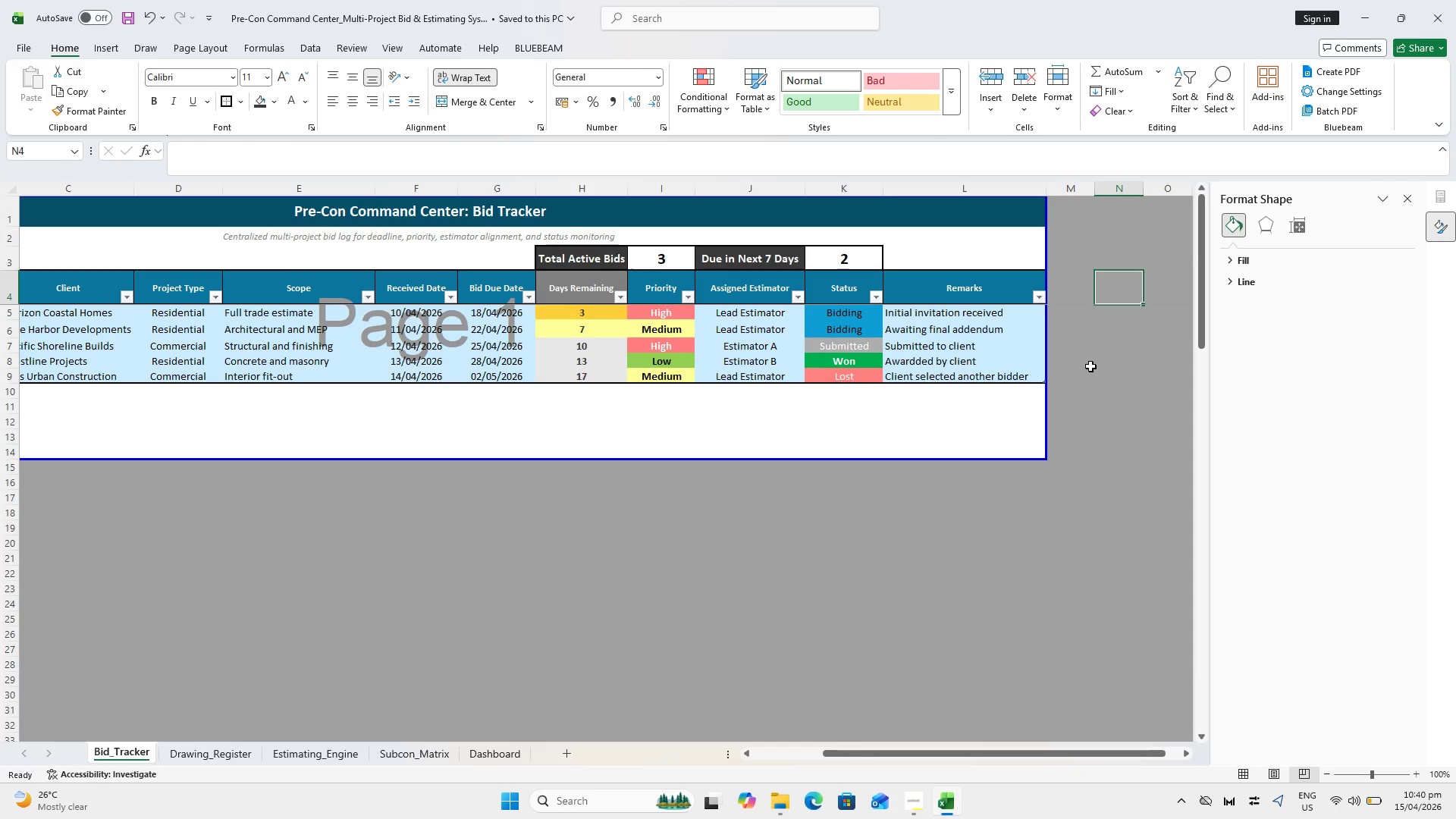 
wait(14.77)
 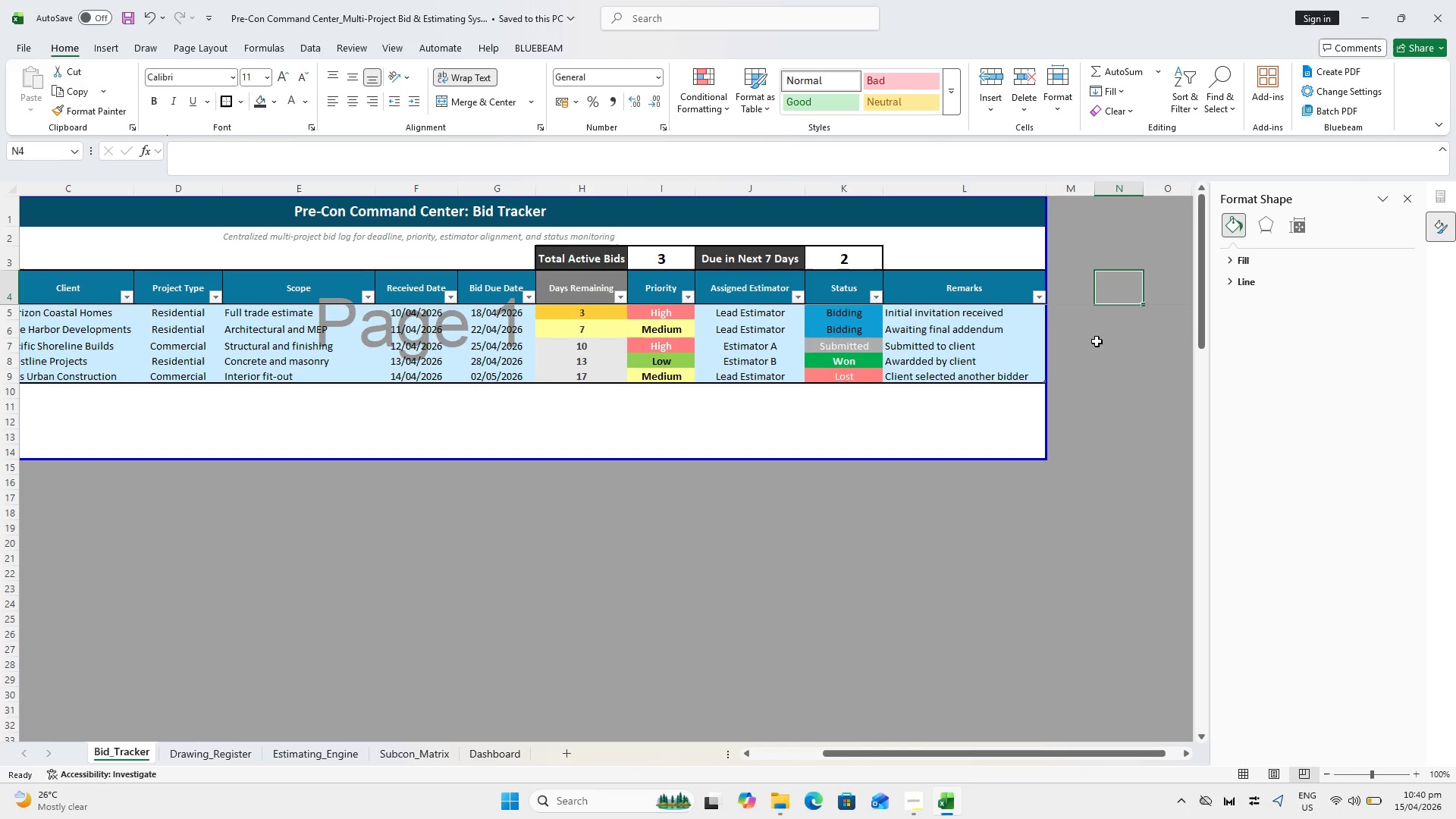 
type(Due in Next 30 Days)
 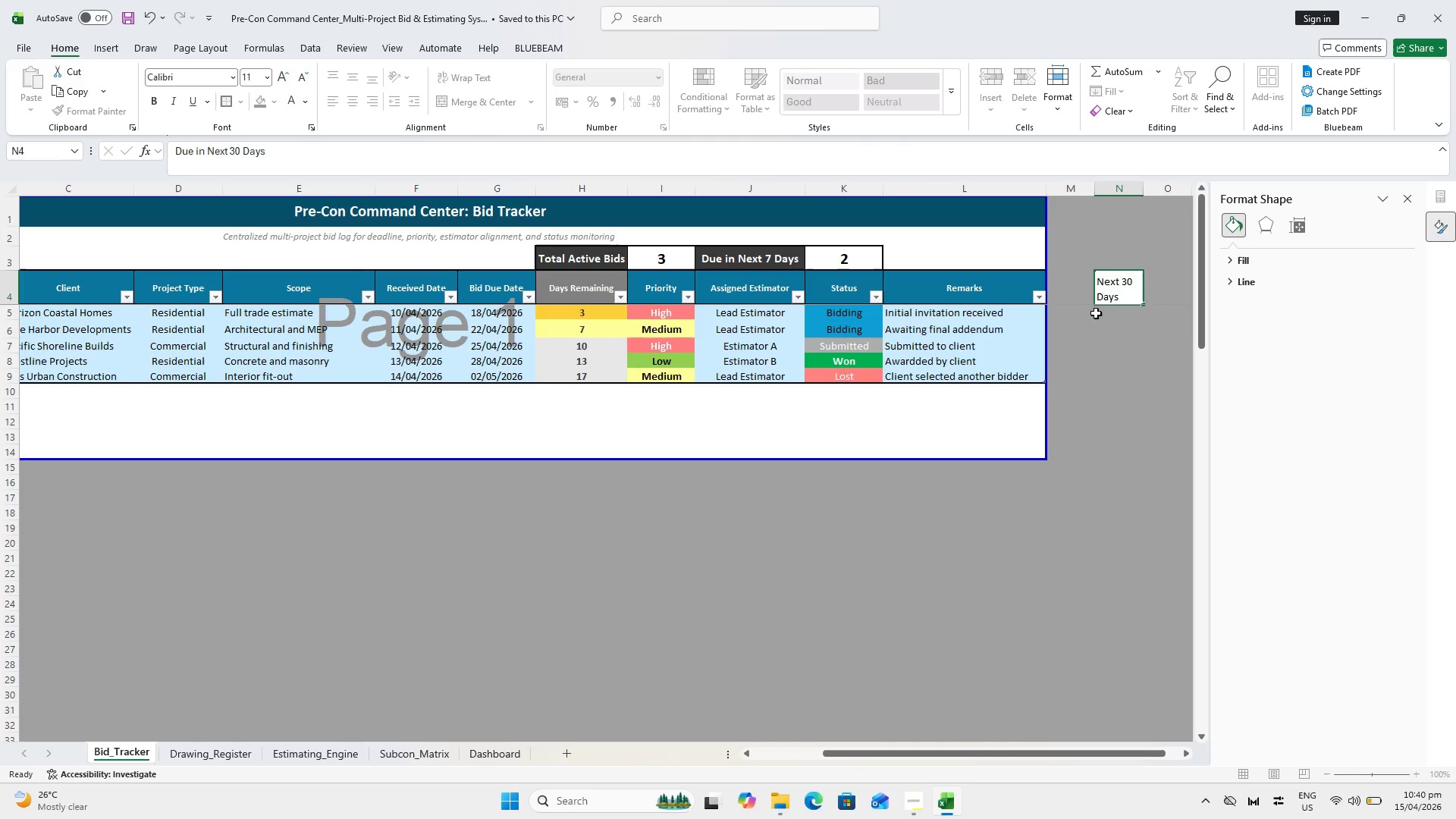 
key(Enter)
 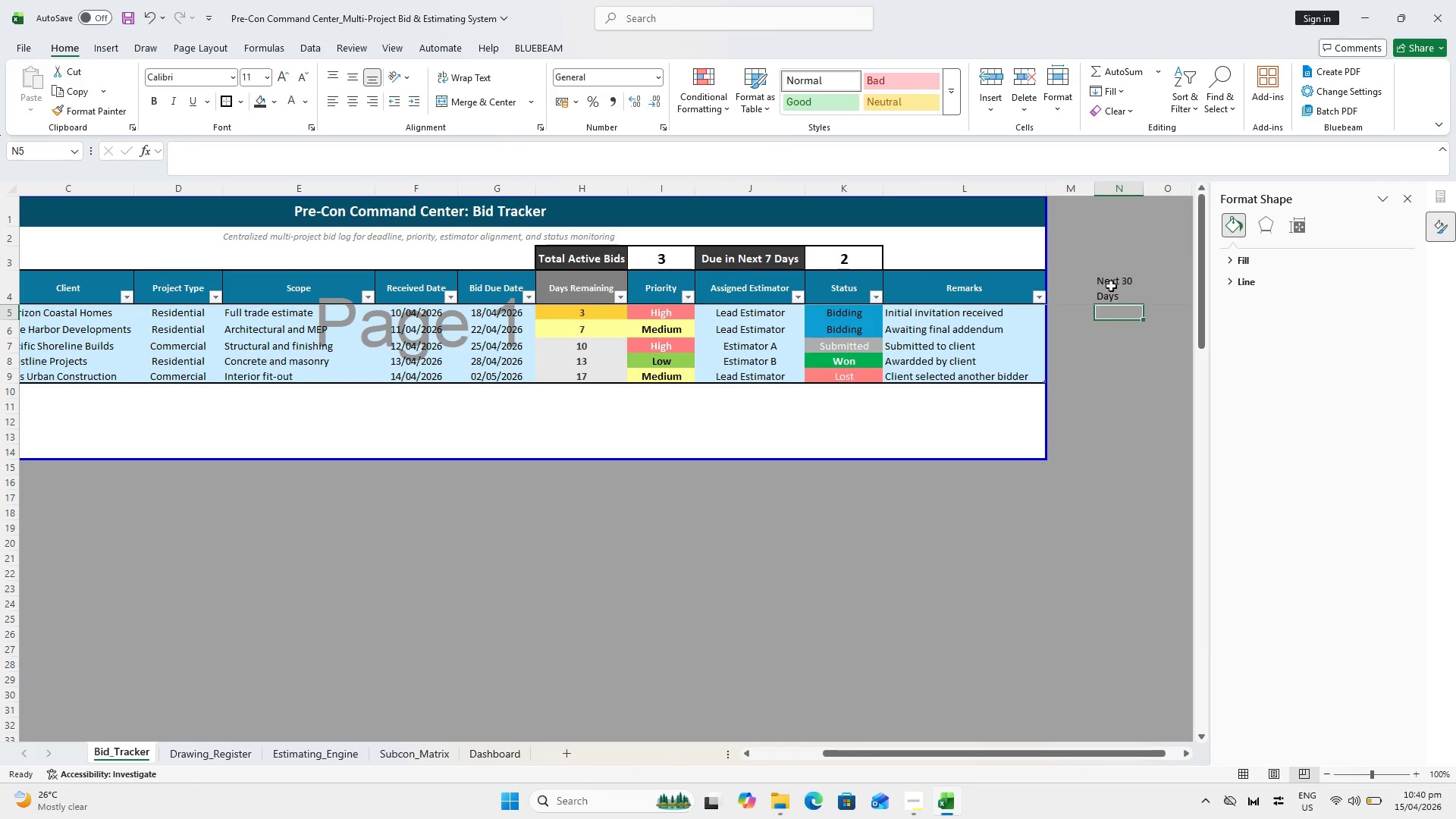 
left_click([1119, 281])
 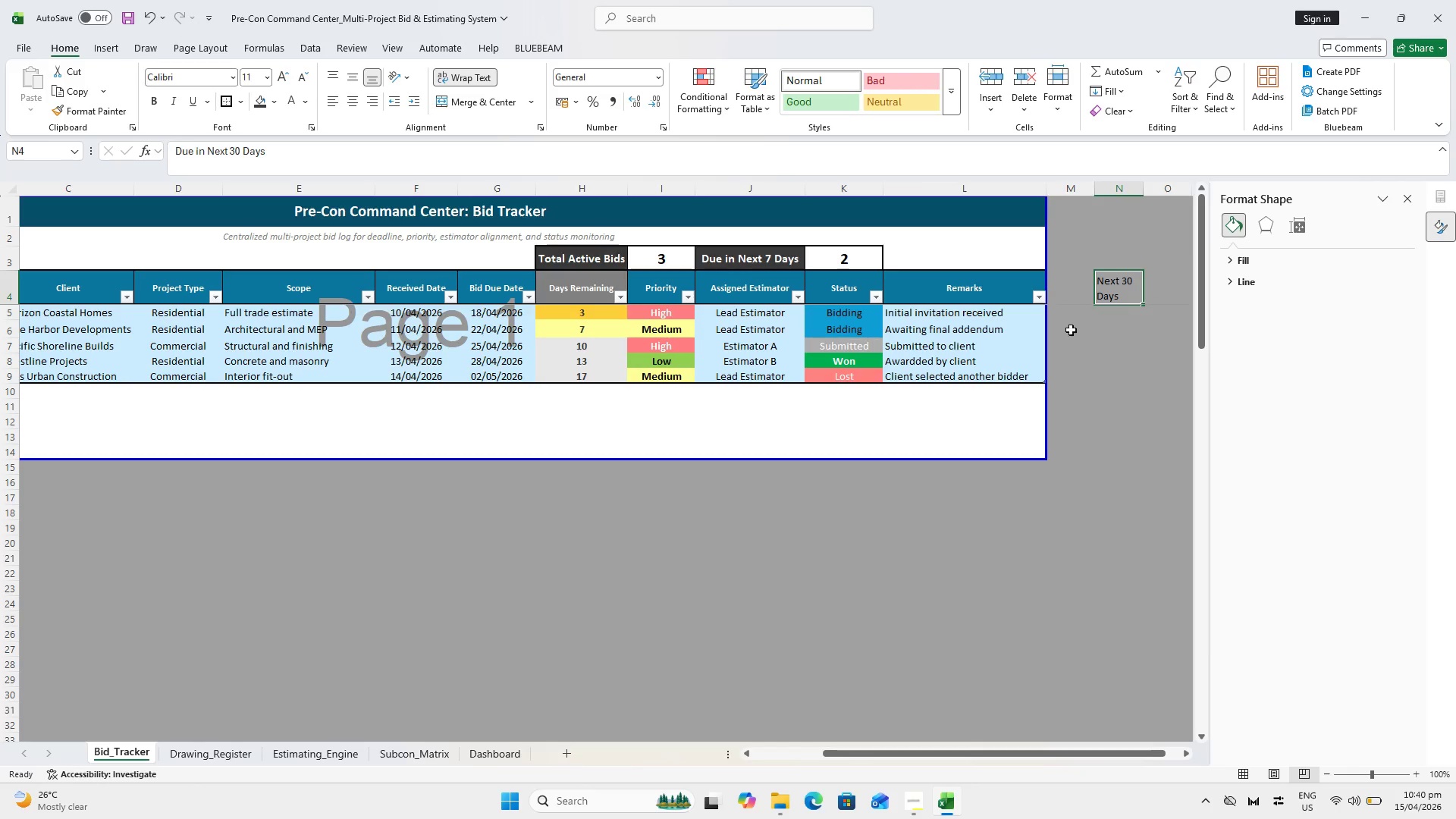 
key(Control+B)
 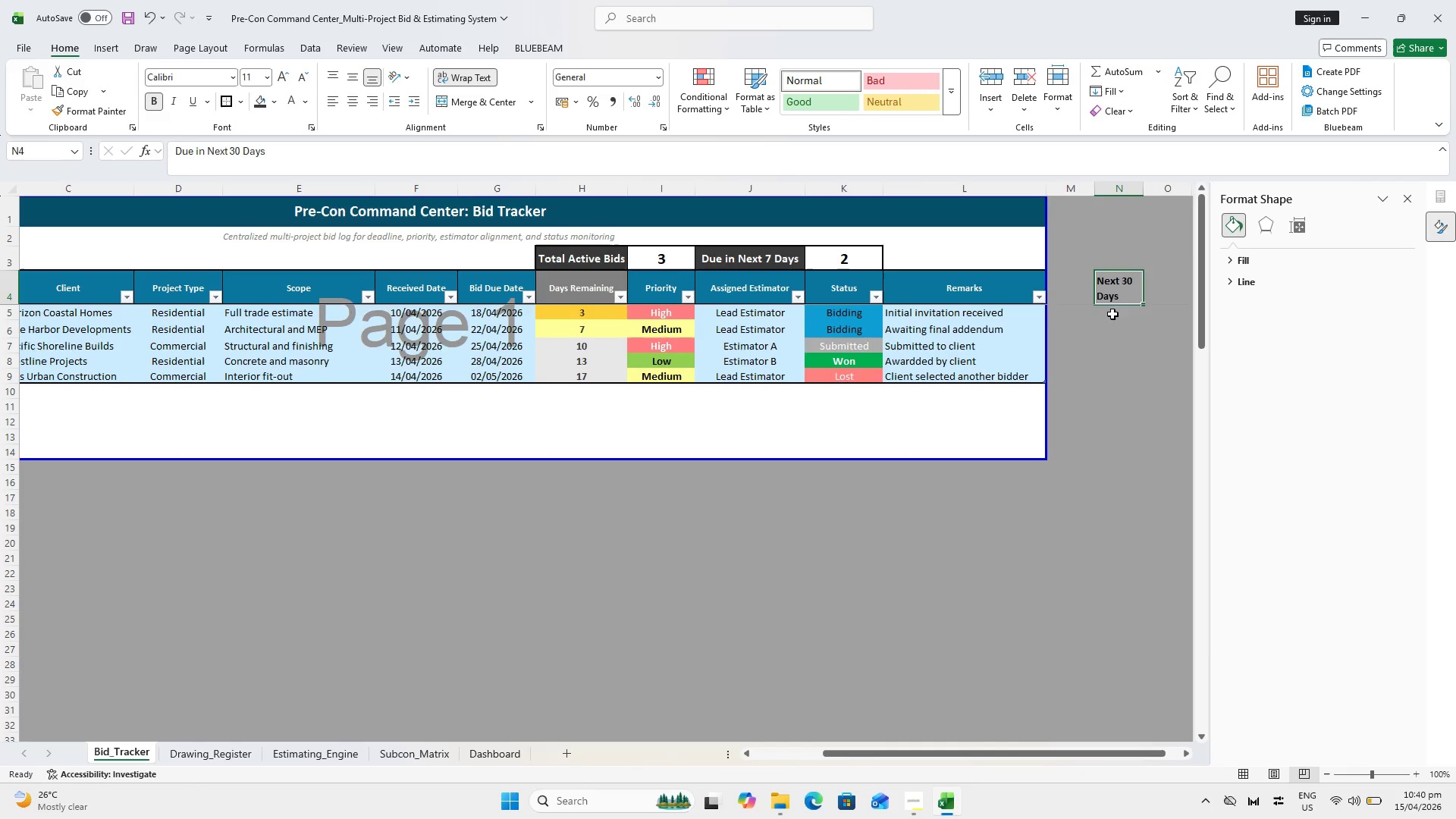 
left_click([1120, 322])
 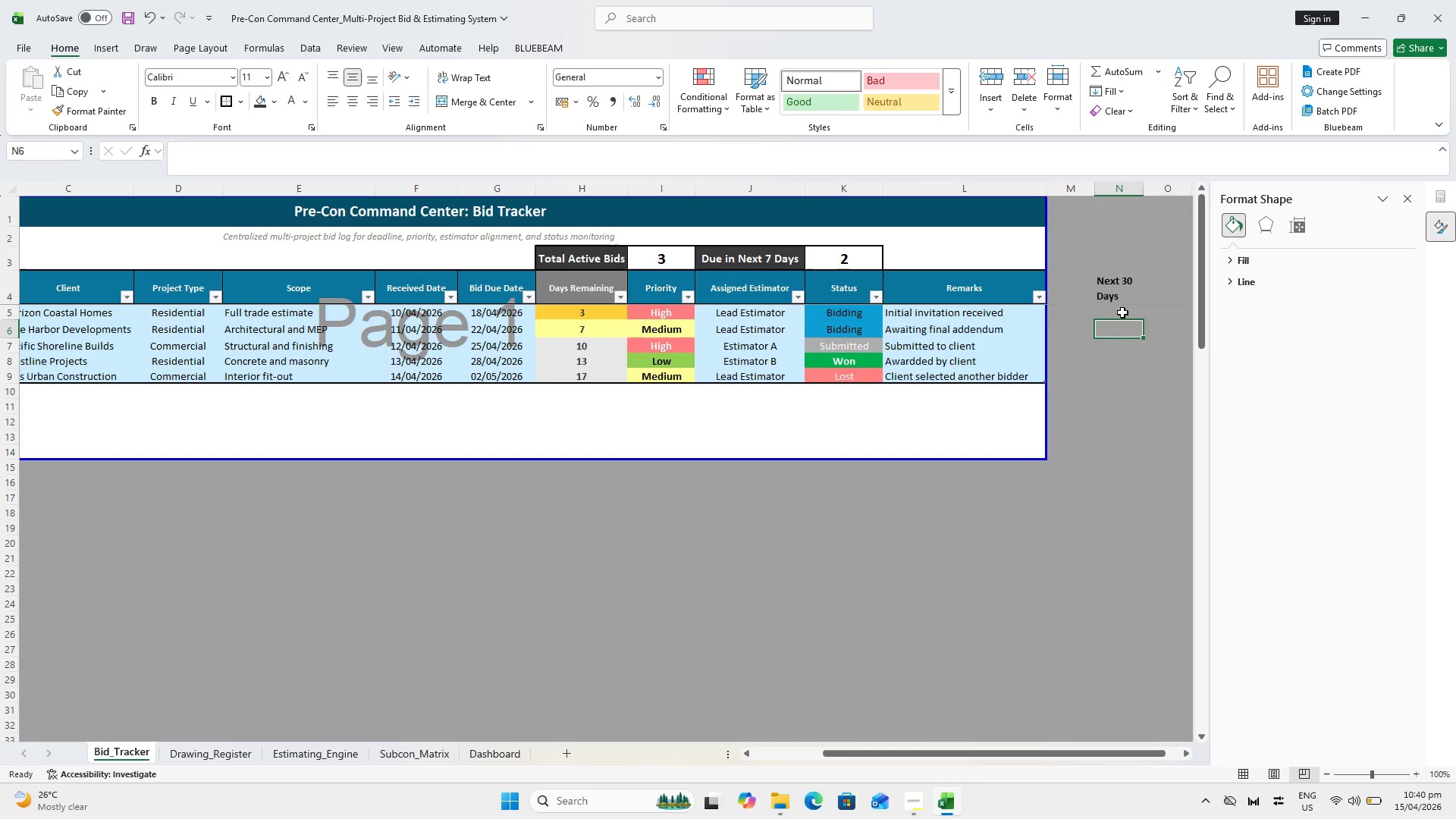 
left_click([1122, 312])
 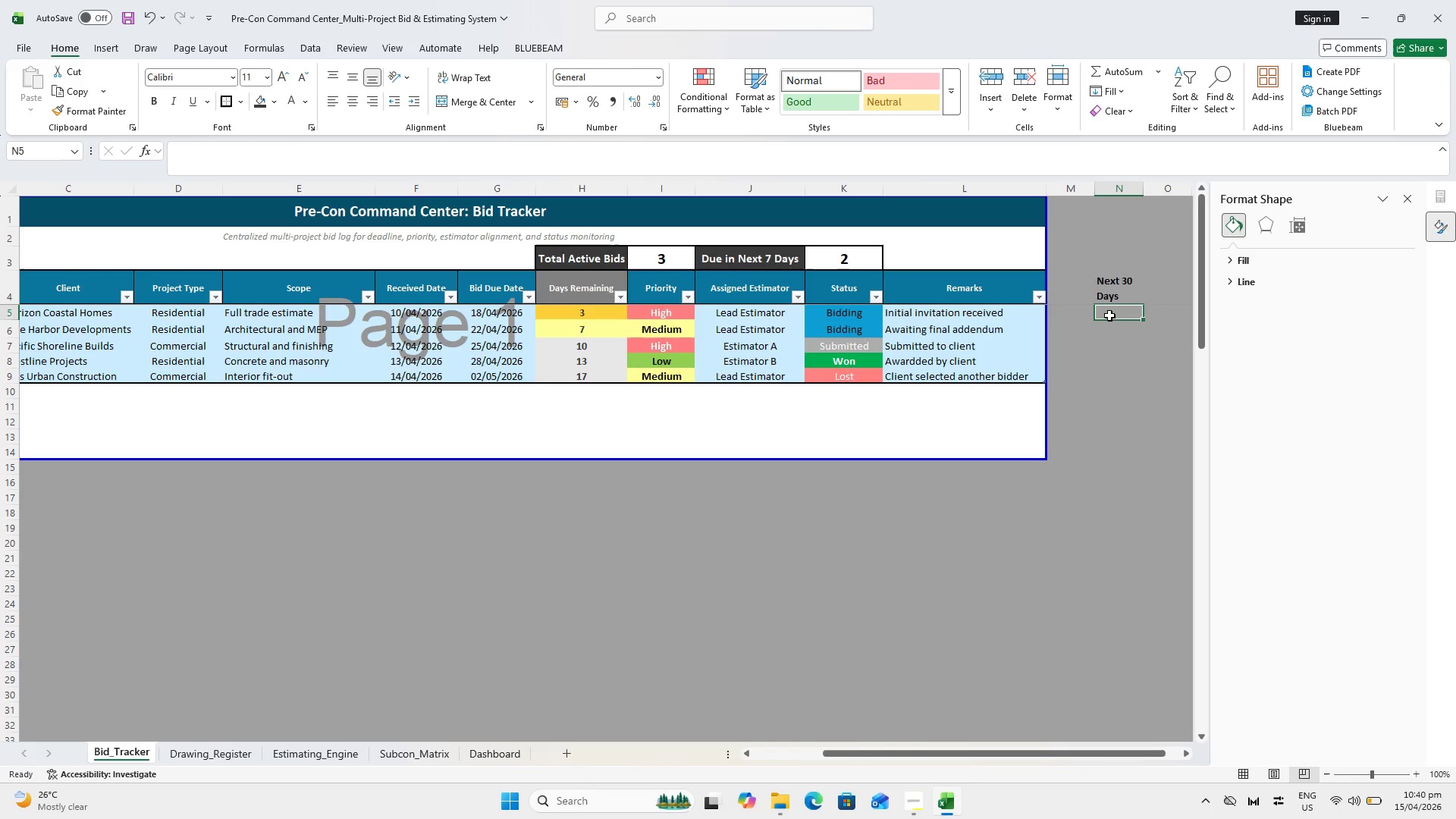 
wait(15.38)
 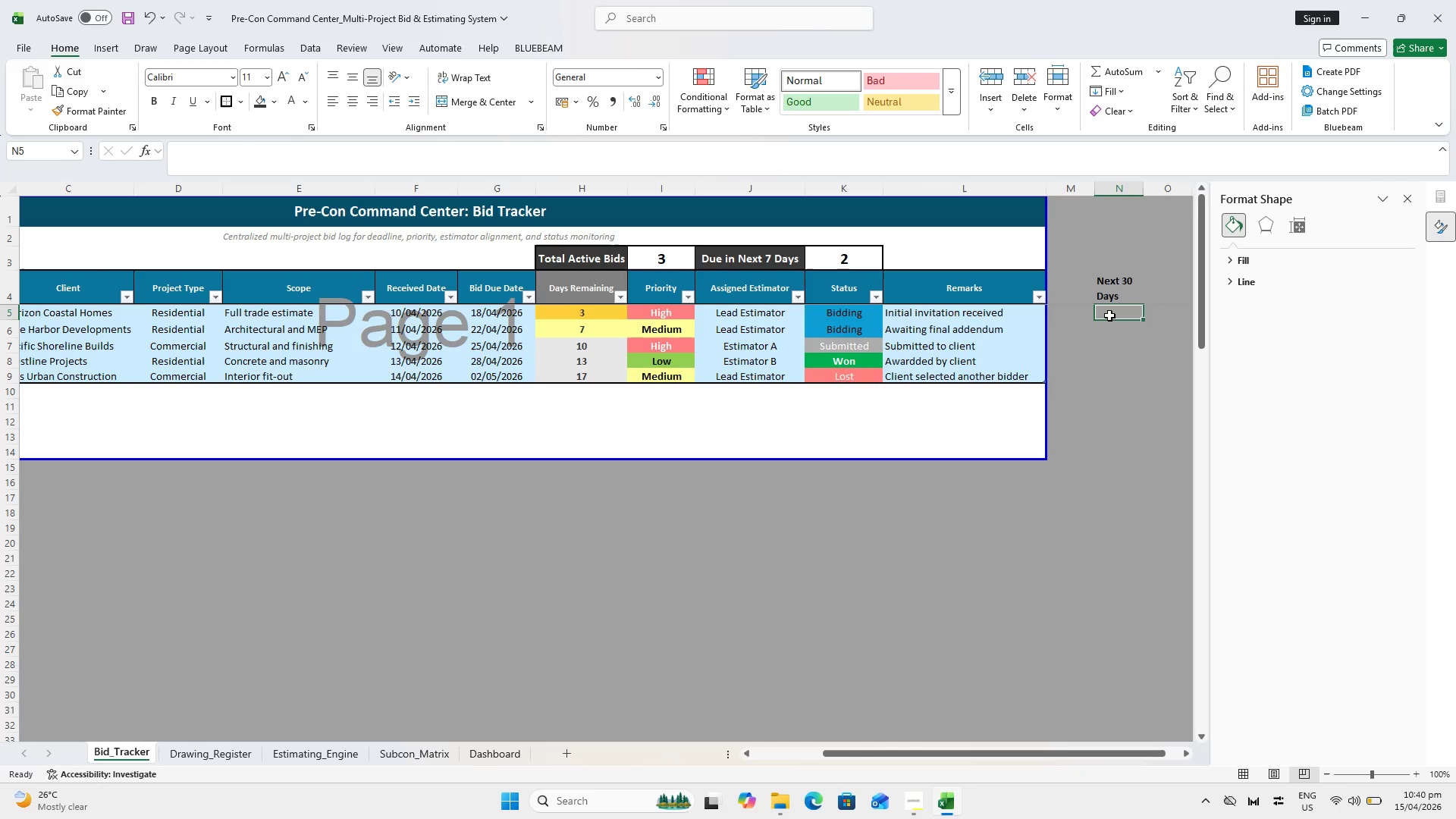 
type(=if)
key(Backspace)
key(Backspace)
type(IF()
 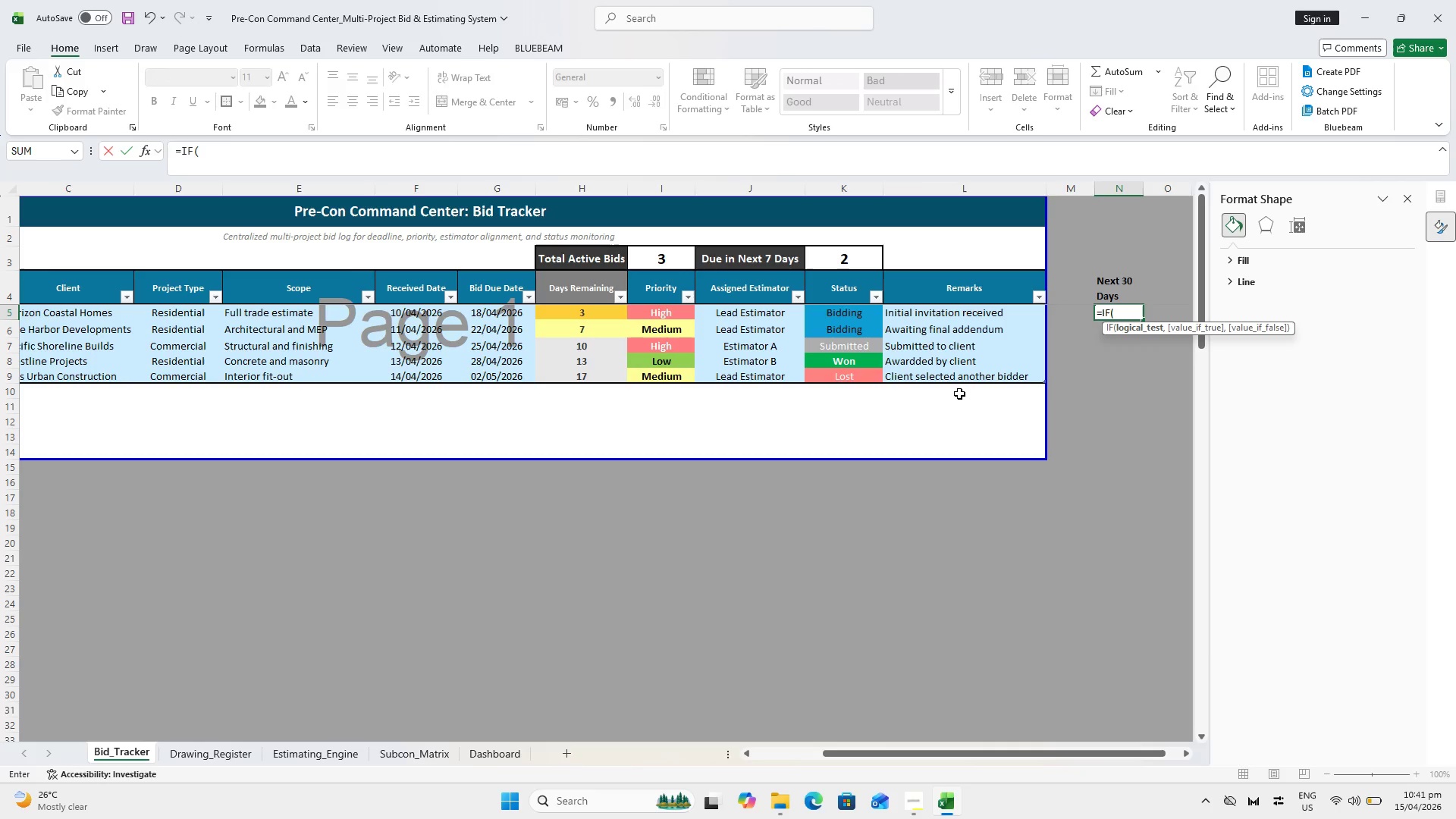 
type(AND()
 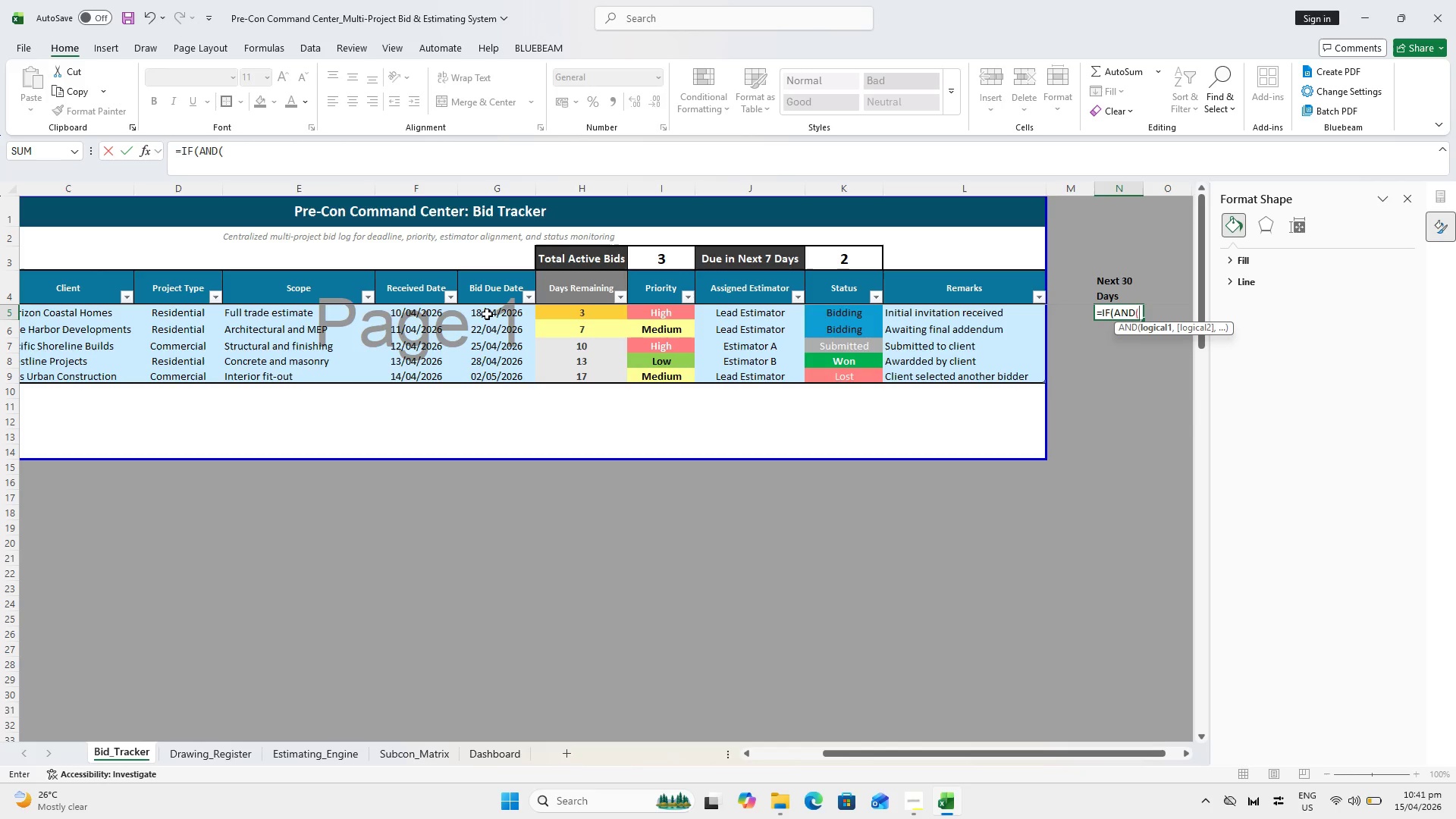 
wait(7.31)
 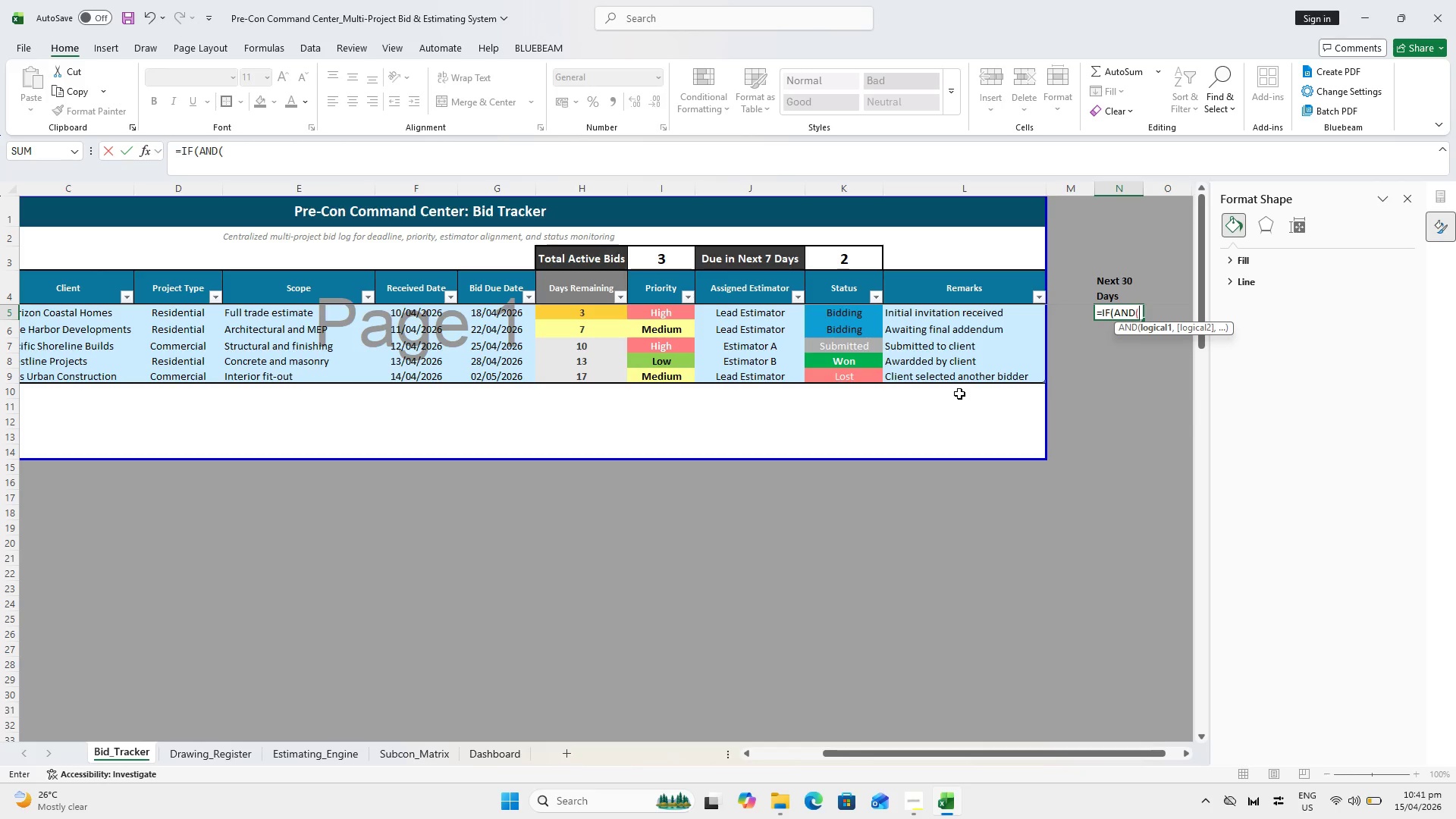 
hold_key(key=ShiftLeft, duration=0.38)
 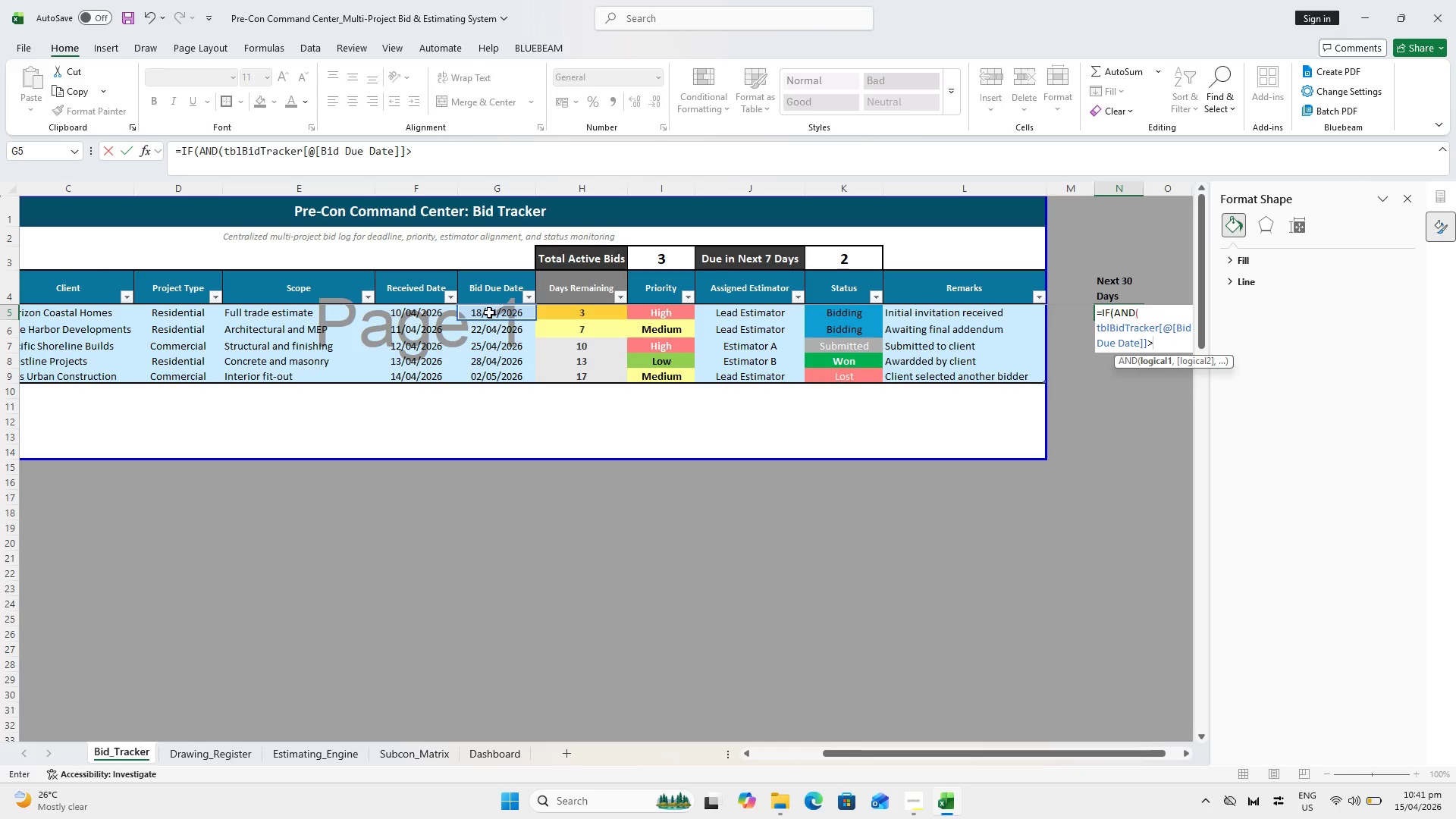 
key(Control+Shift+ControlLeft)
 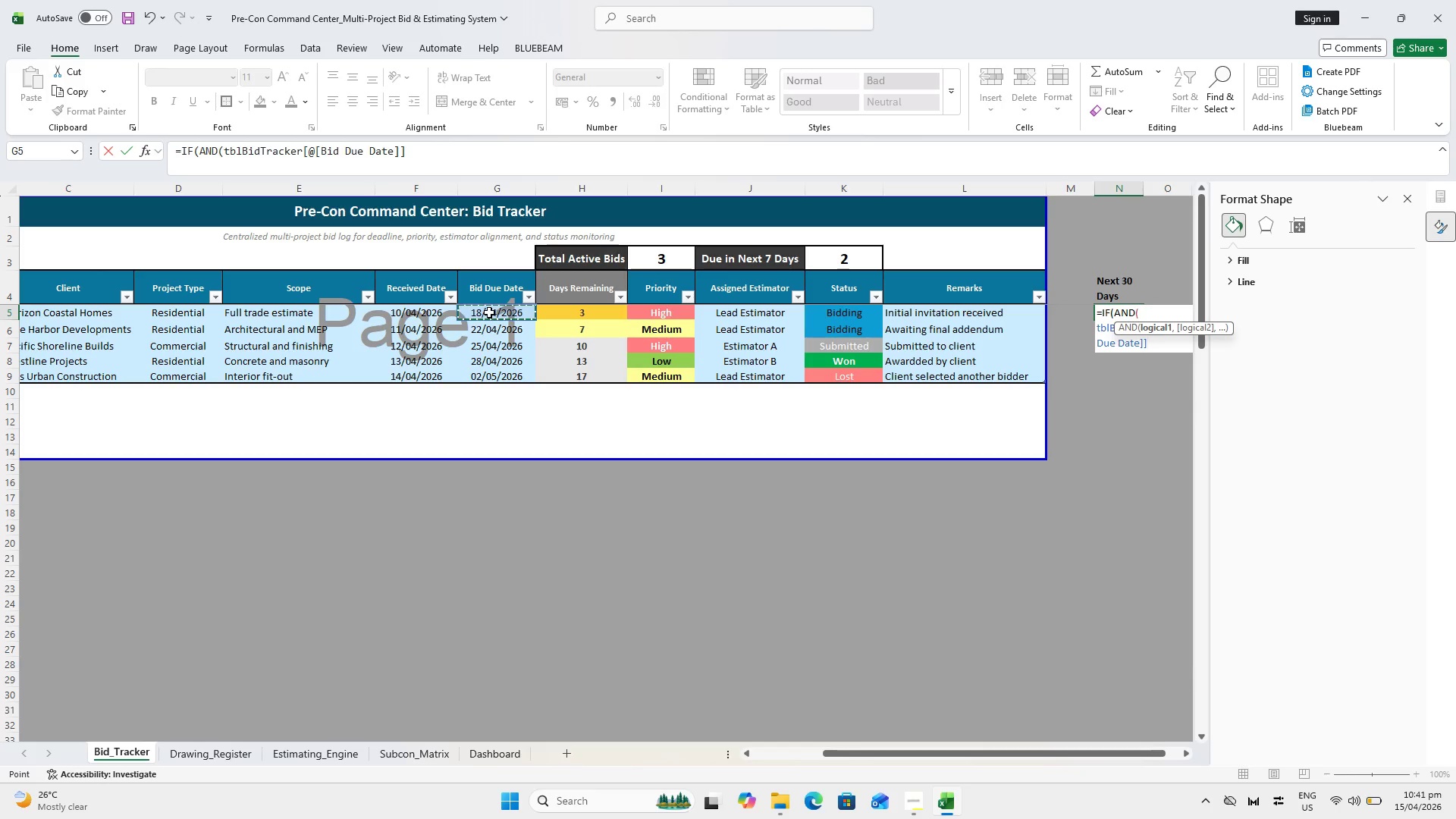 
key(Shift+ShiftLeft)
 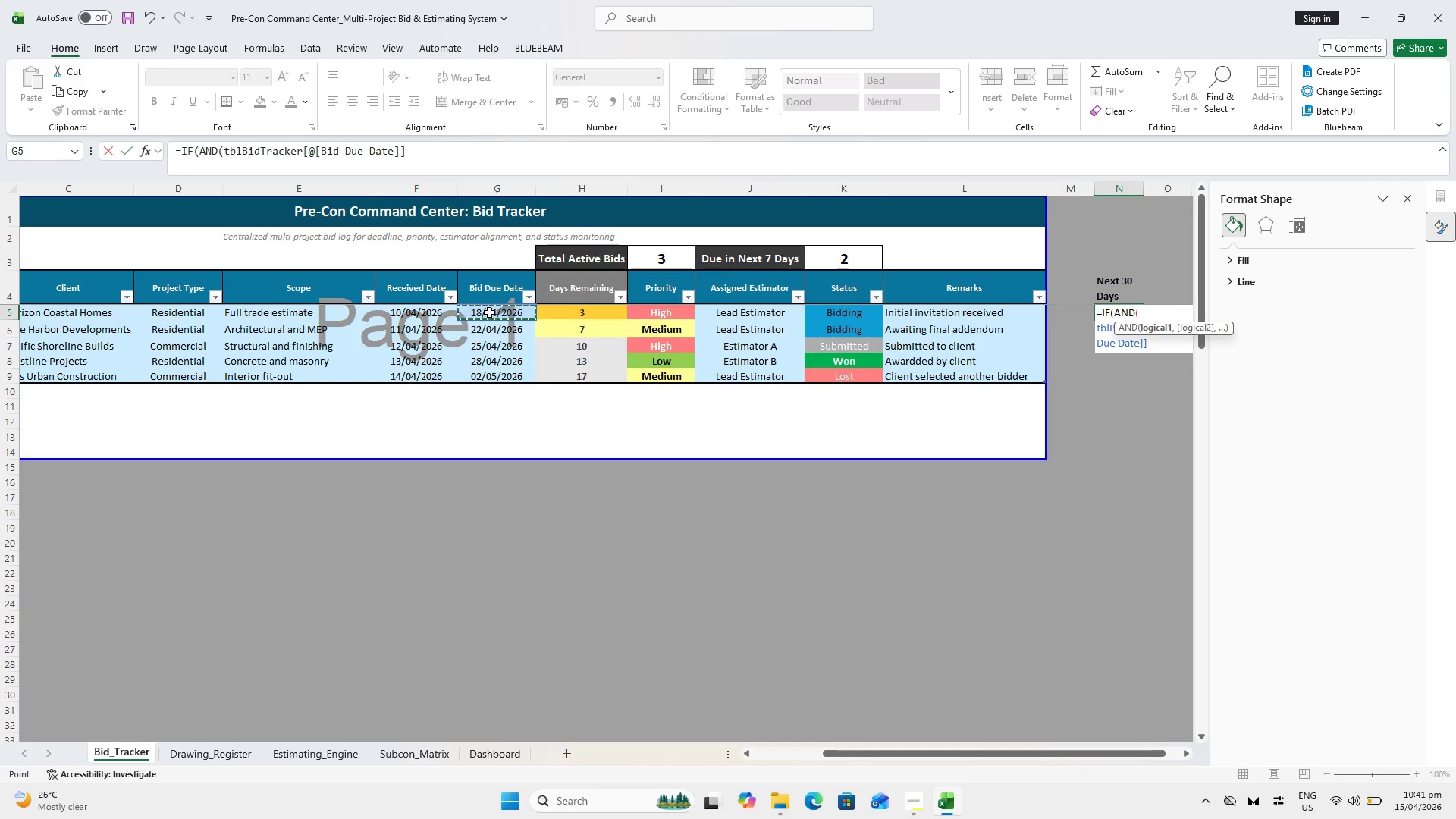 
key(Shift+Period)
 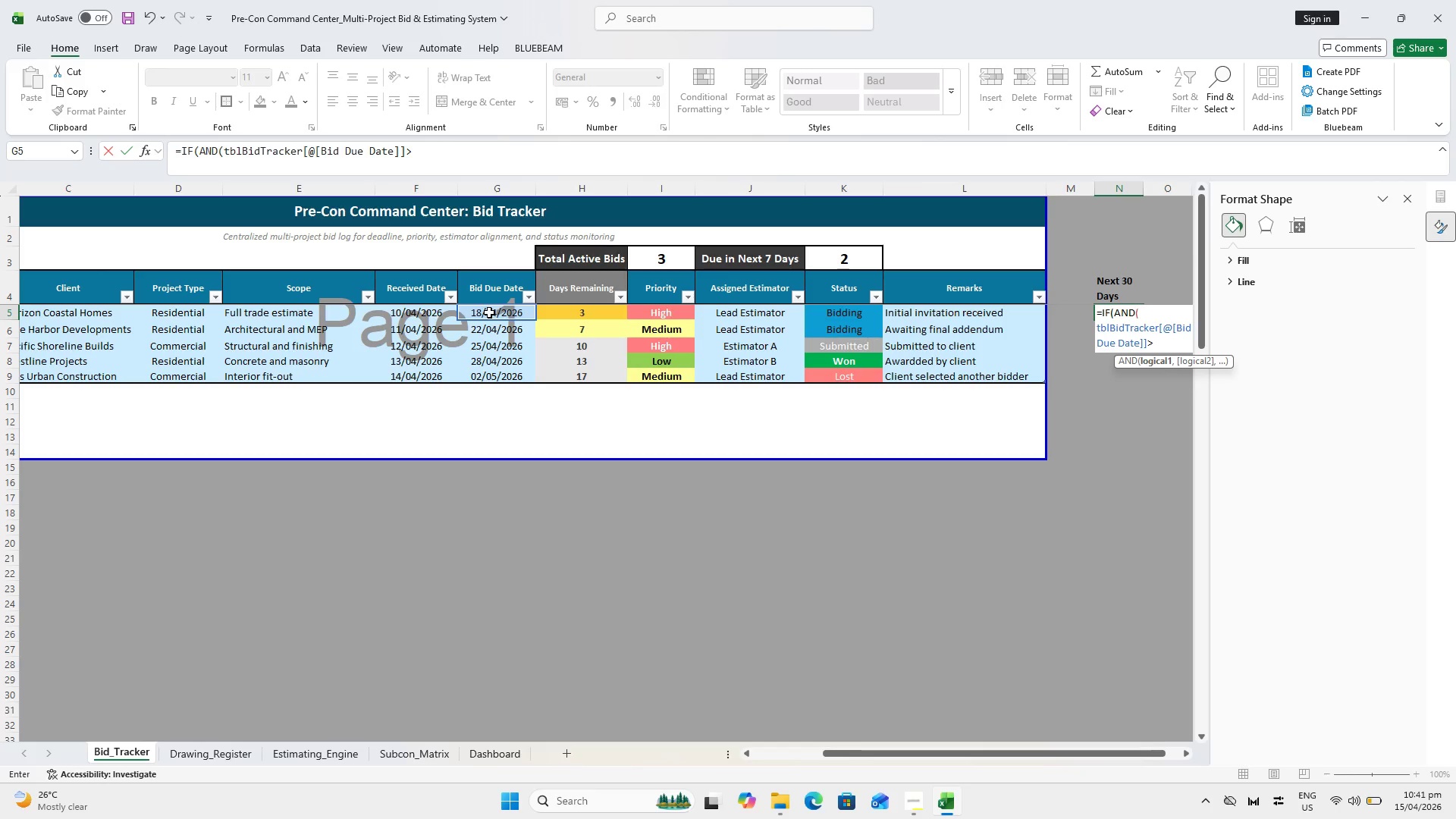 
wait(5.34)
 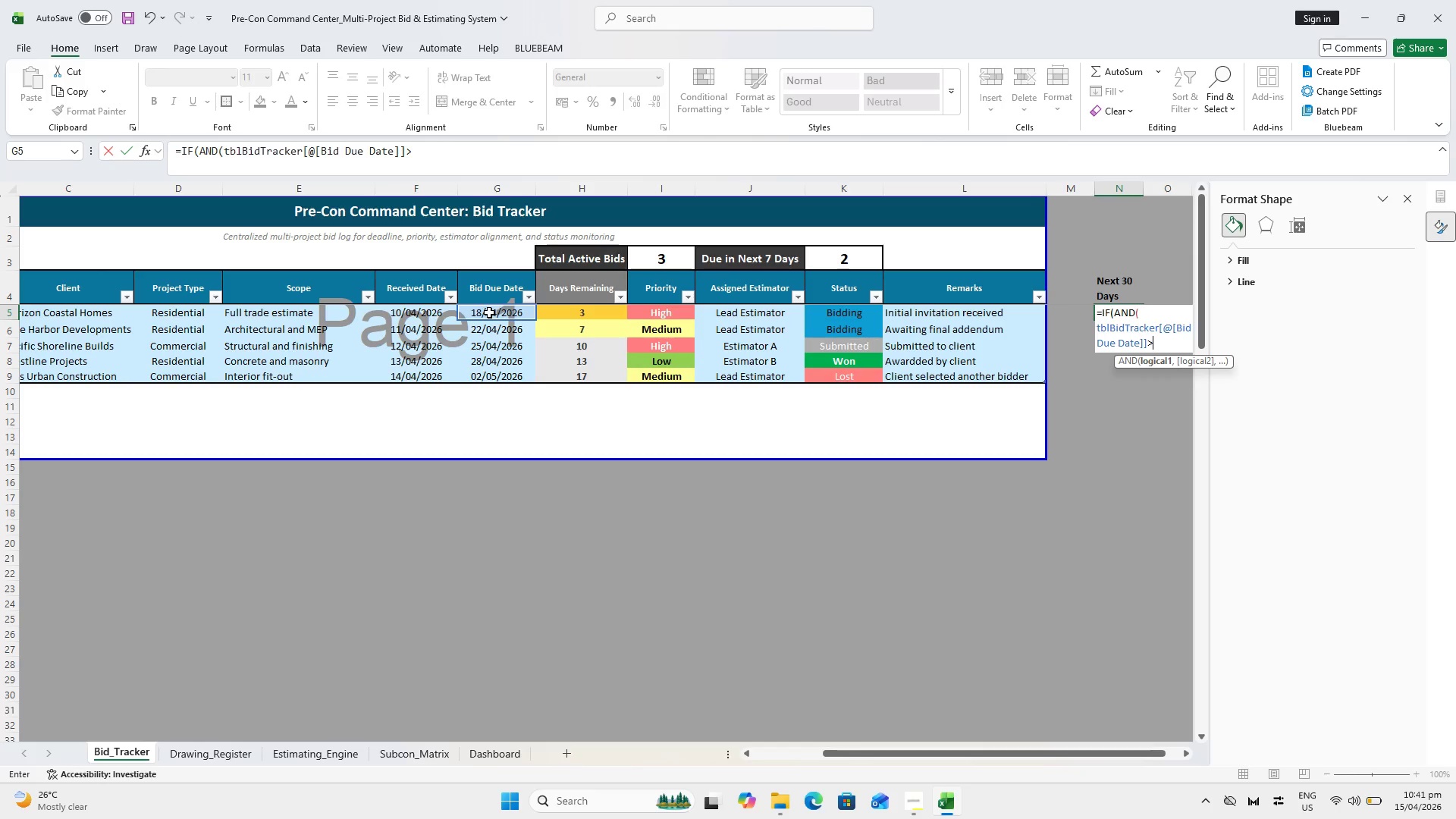 
type(=TODAY( ))
 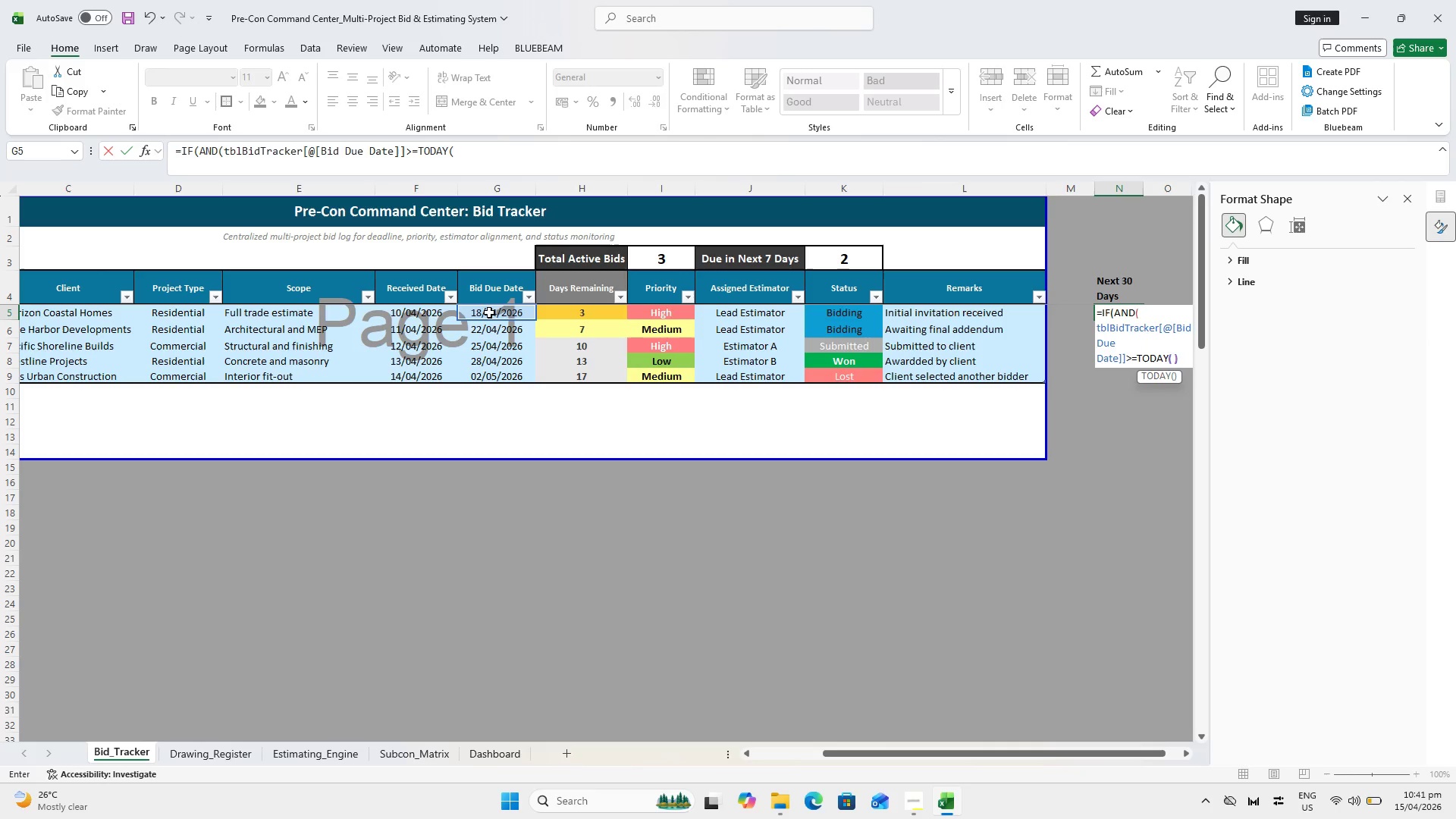 
key(Space)
 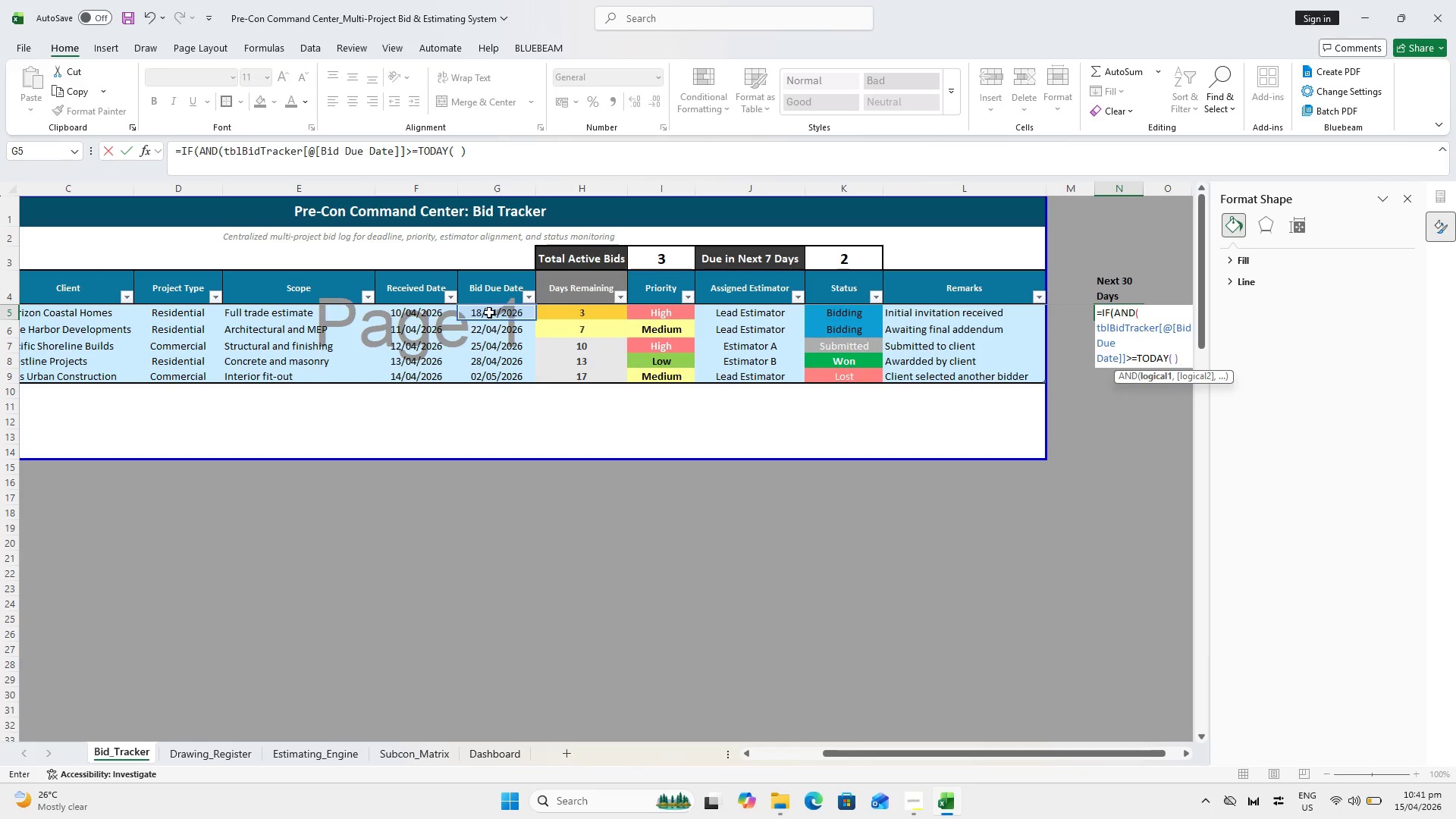 
key(Comma)
 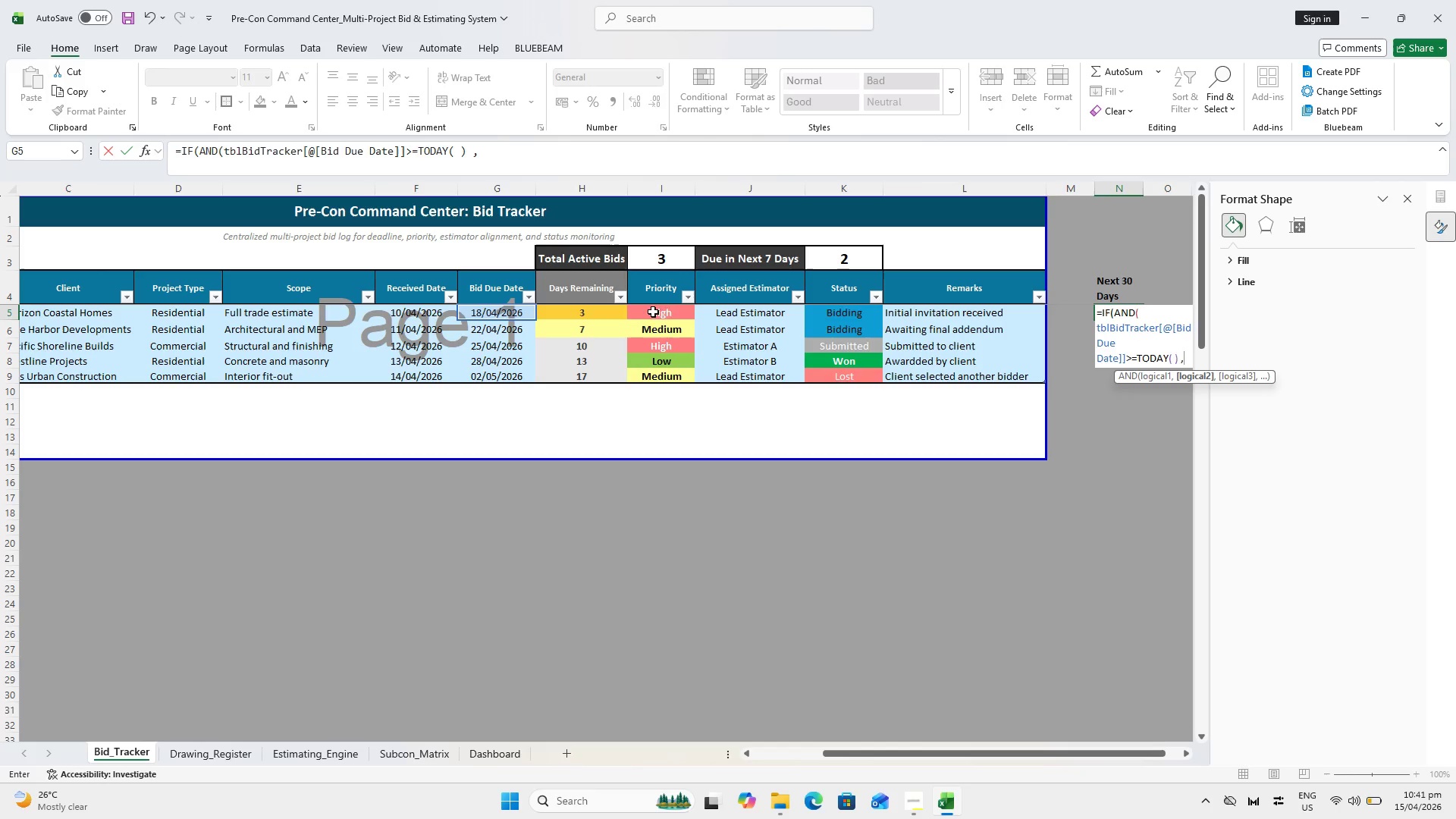 
left_click([504, 314])
 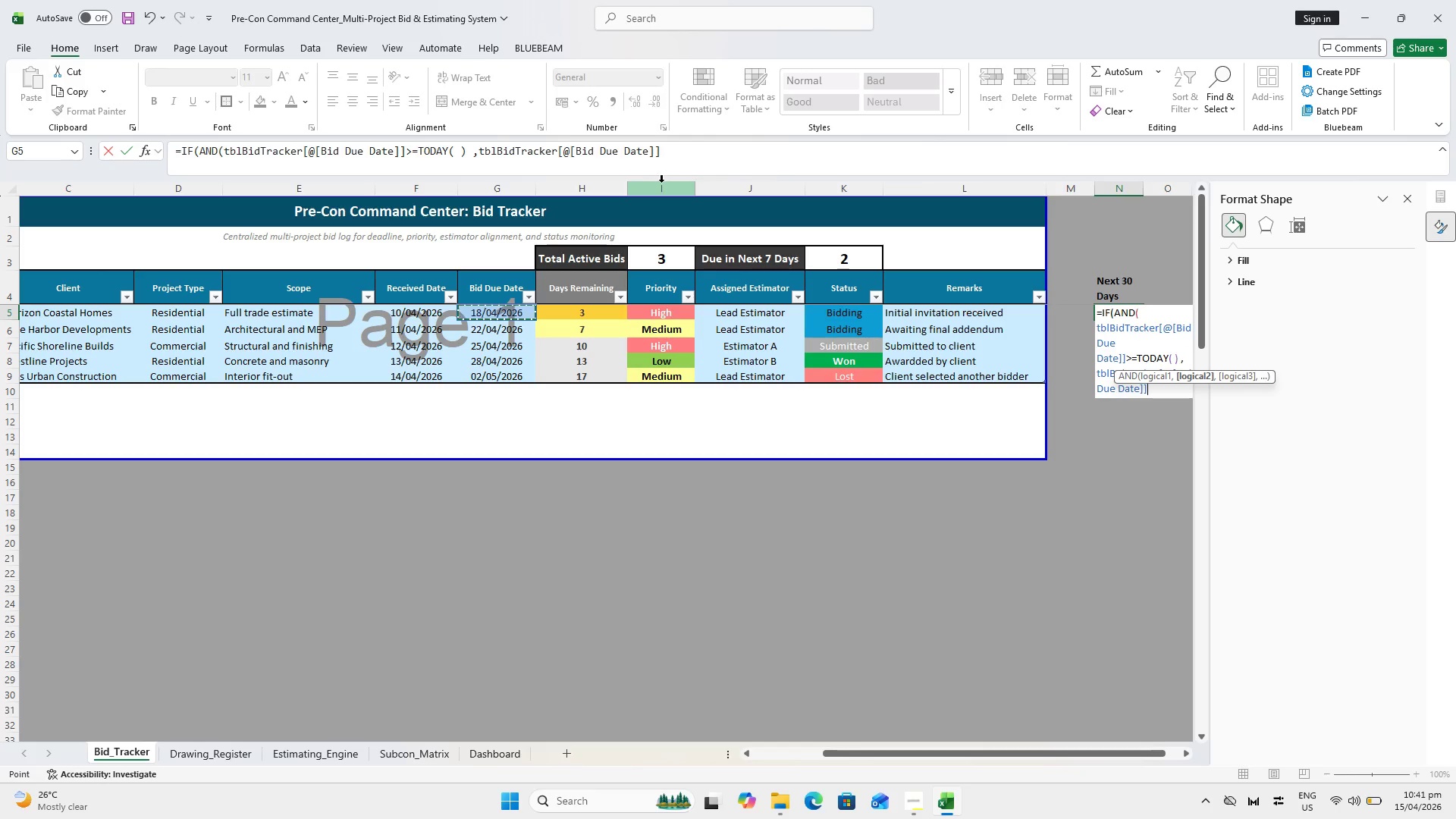 
wait(5.36)
 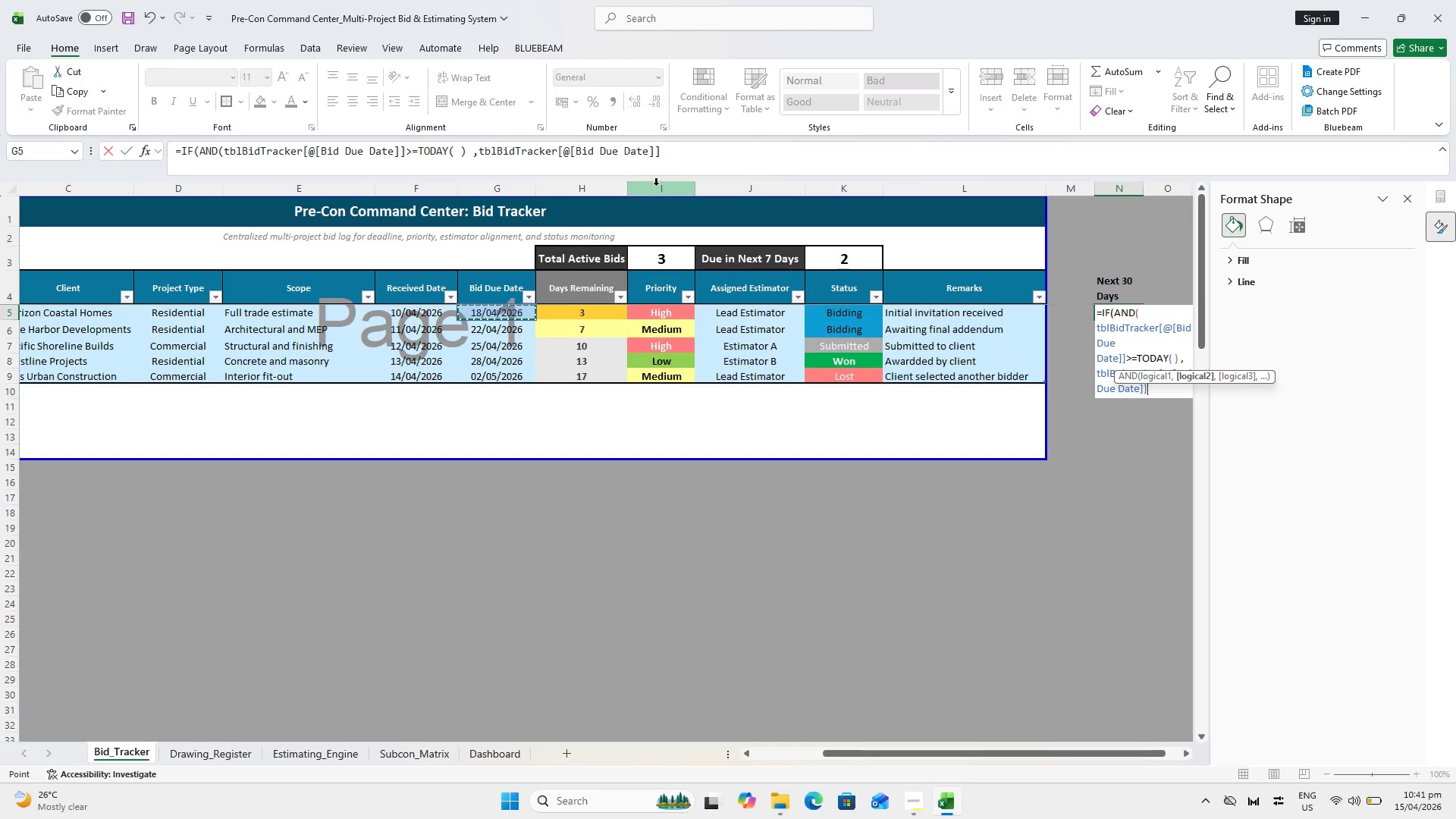 
left_click([718, 157])
 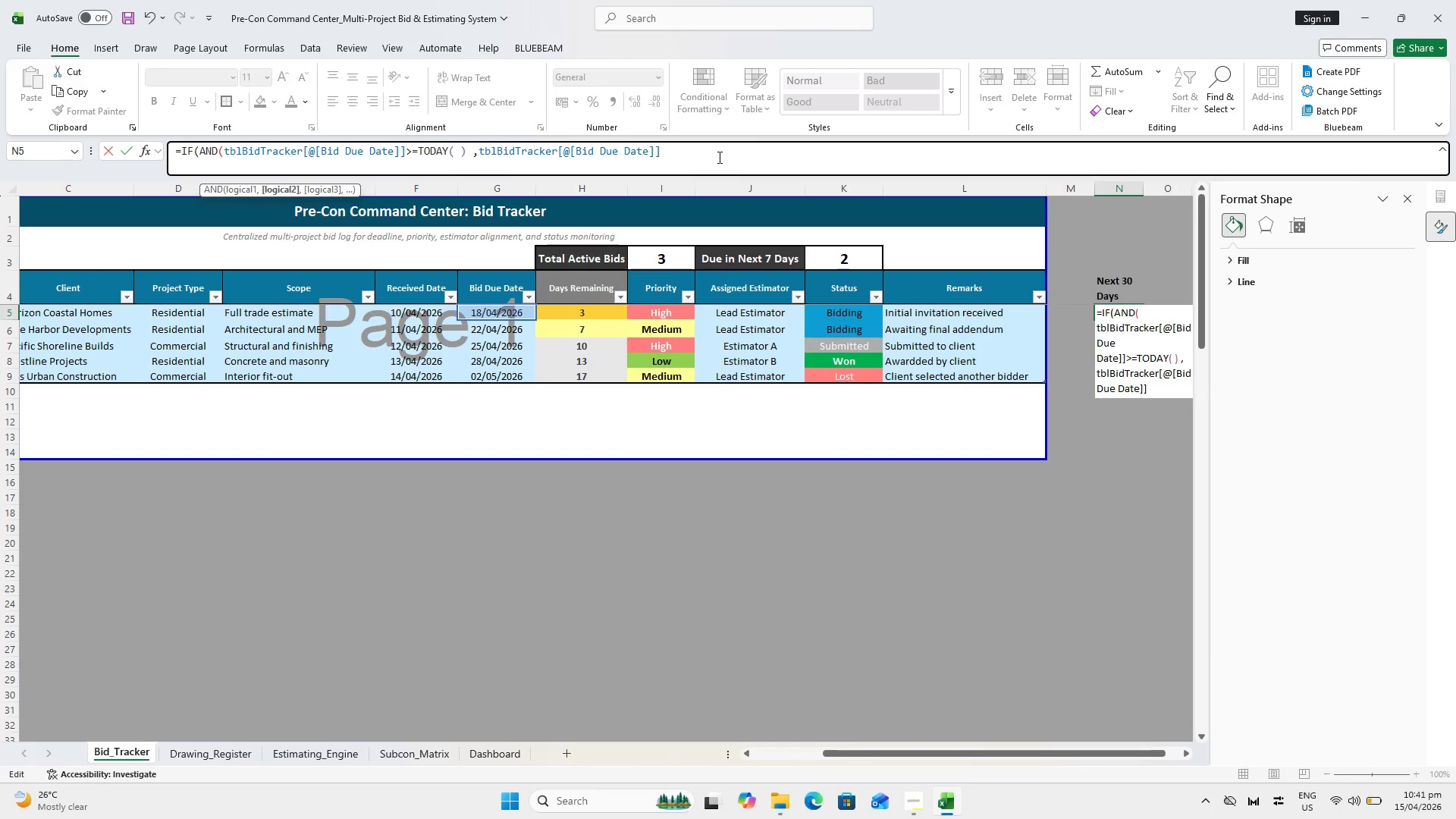 
type(<=TODAY( ) +30,)
key(Backspace)
type(), "U)
key(Backspace)
type(Yes" , "No"))
 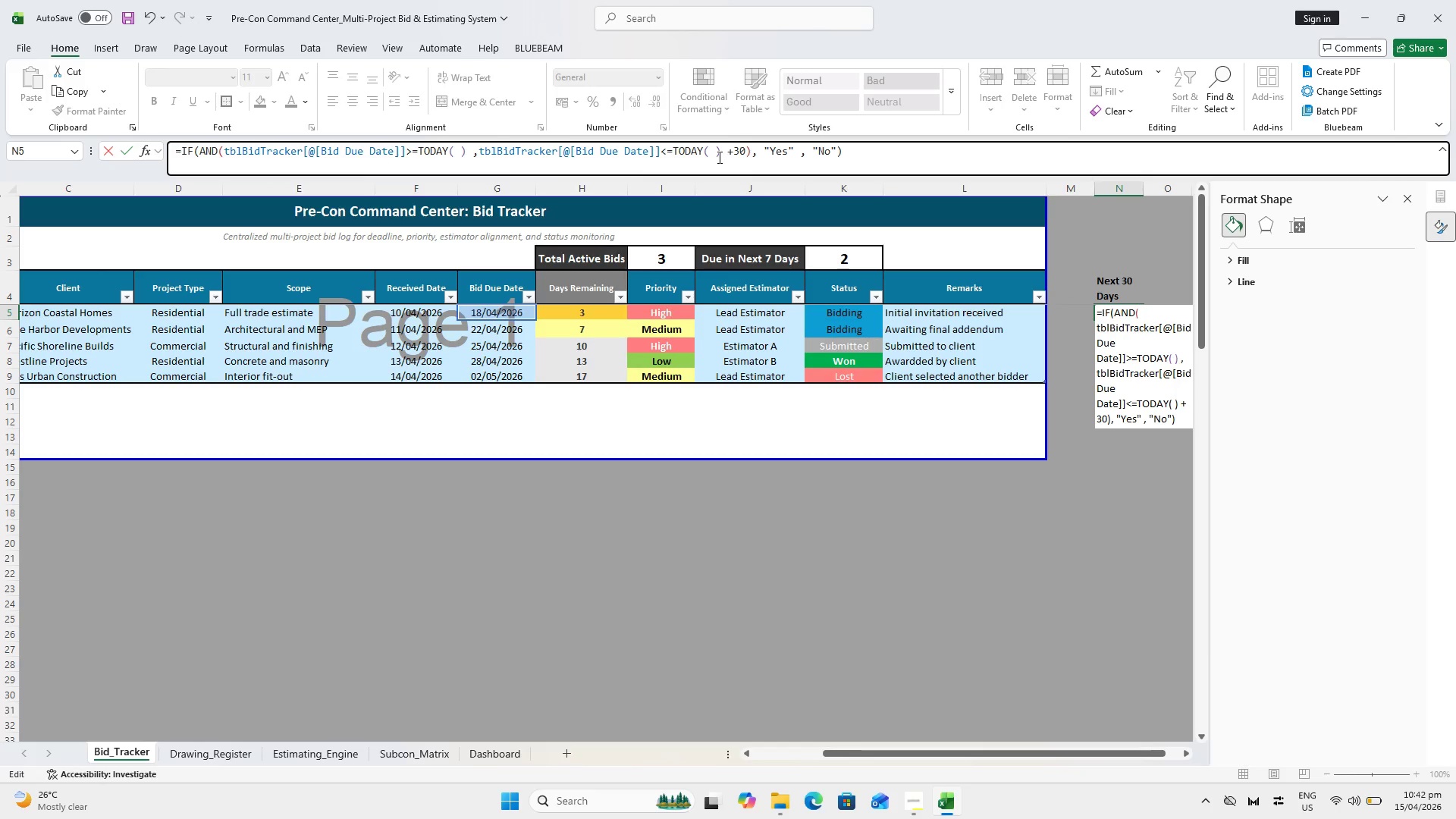 
key(Enter)
 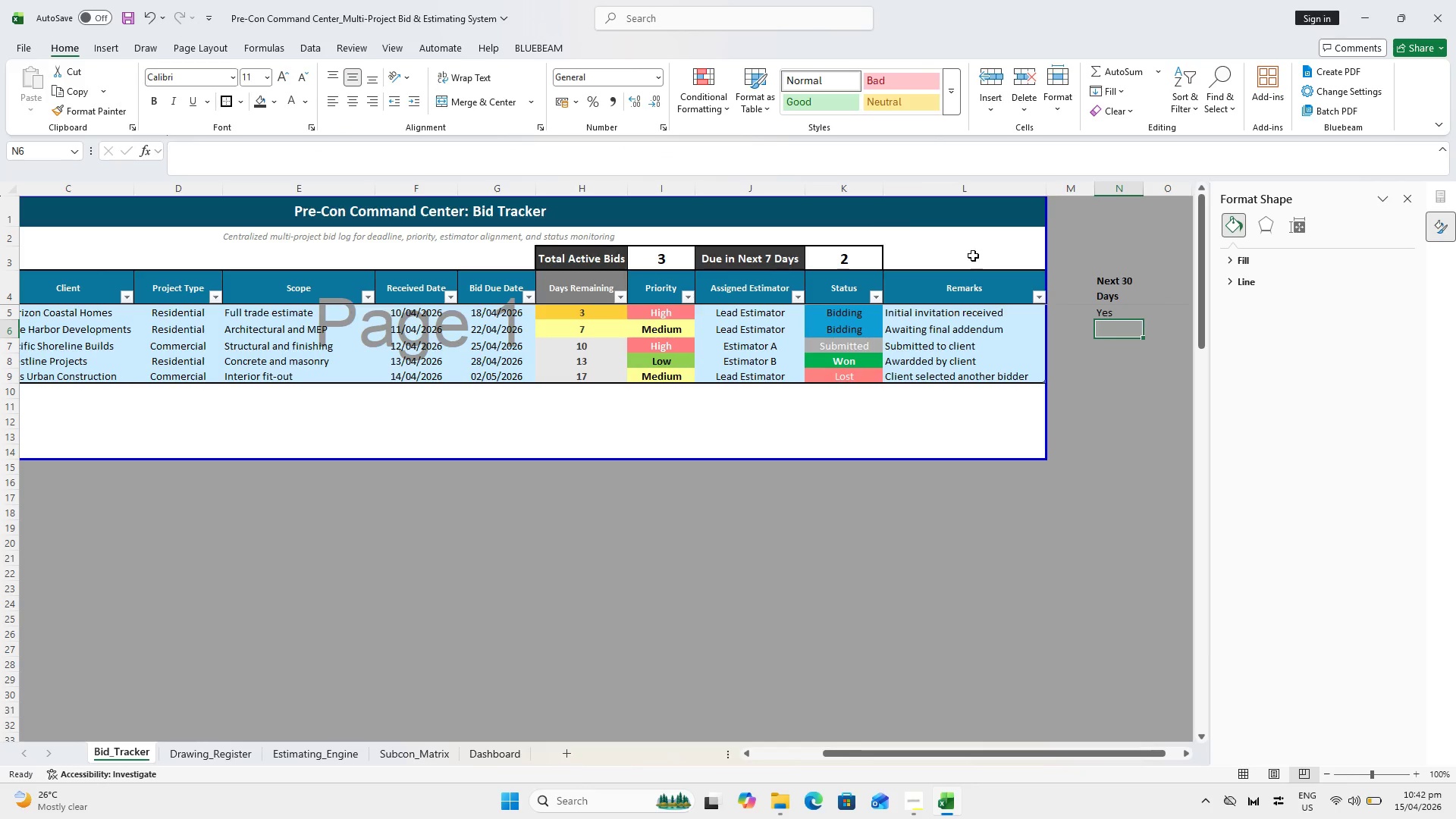 
left_click([1097, 309])
 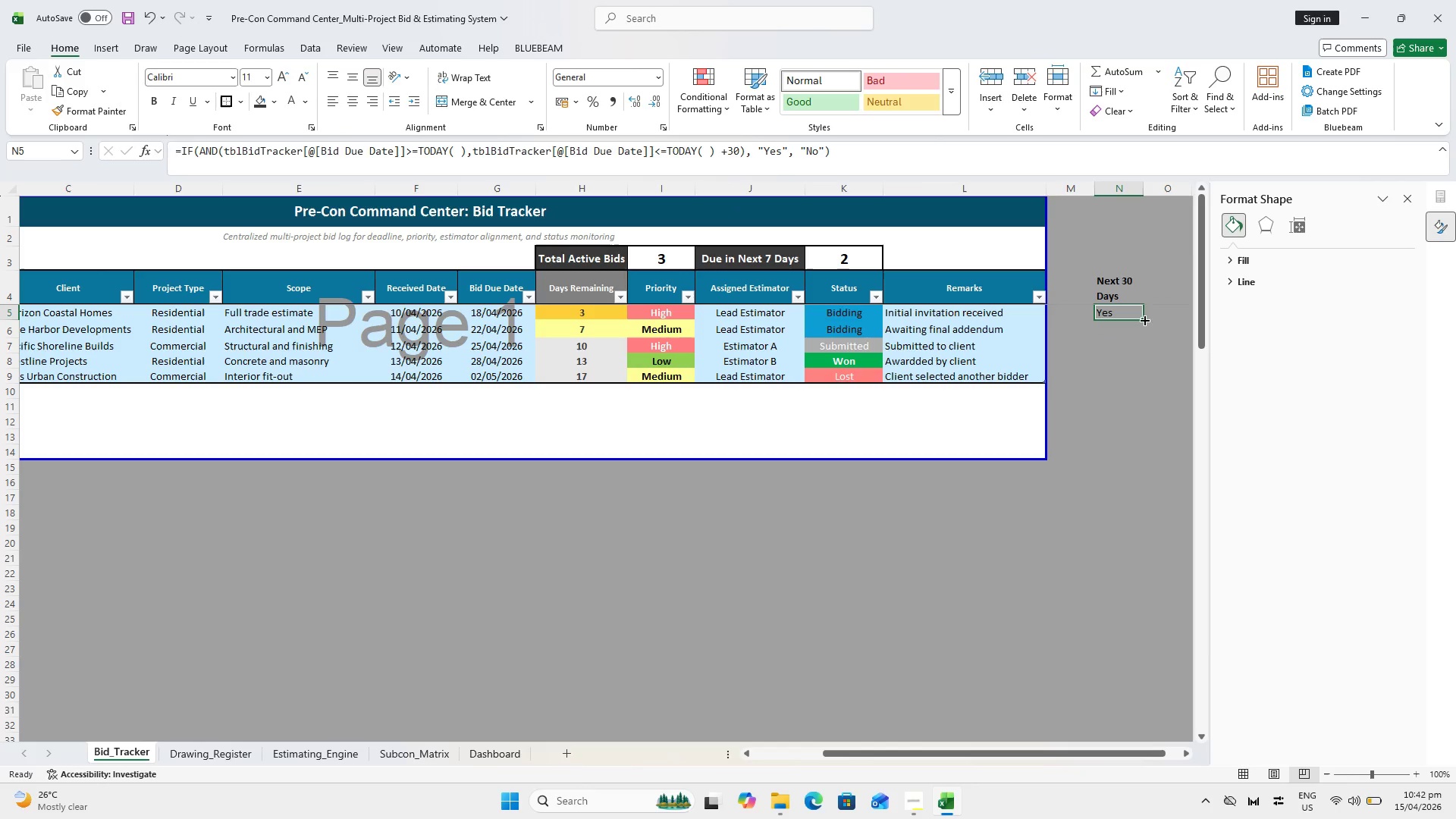 
left_click_drag(start_coordinate=[1144, 318], to_coordinate=[1147, 386])
 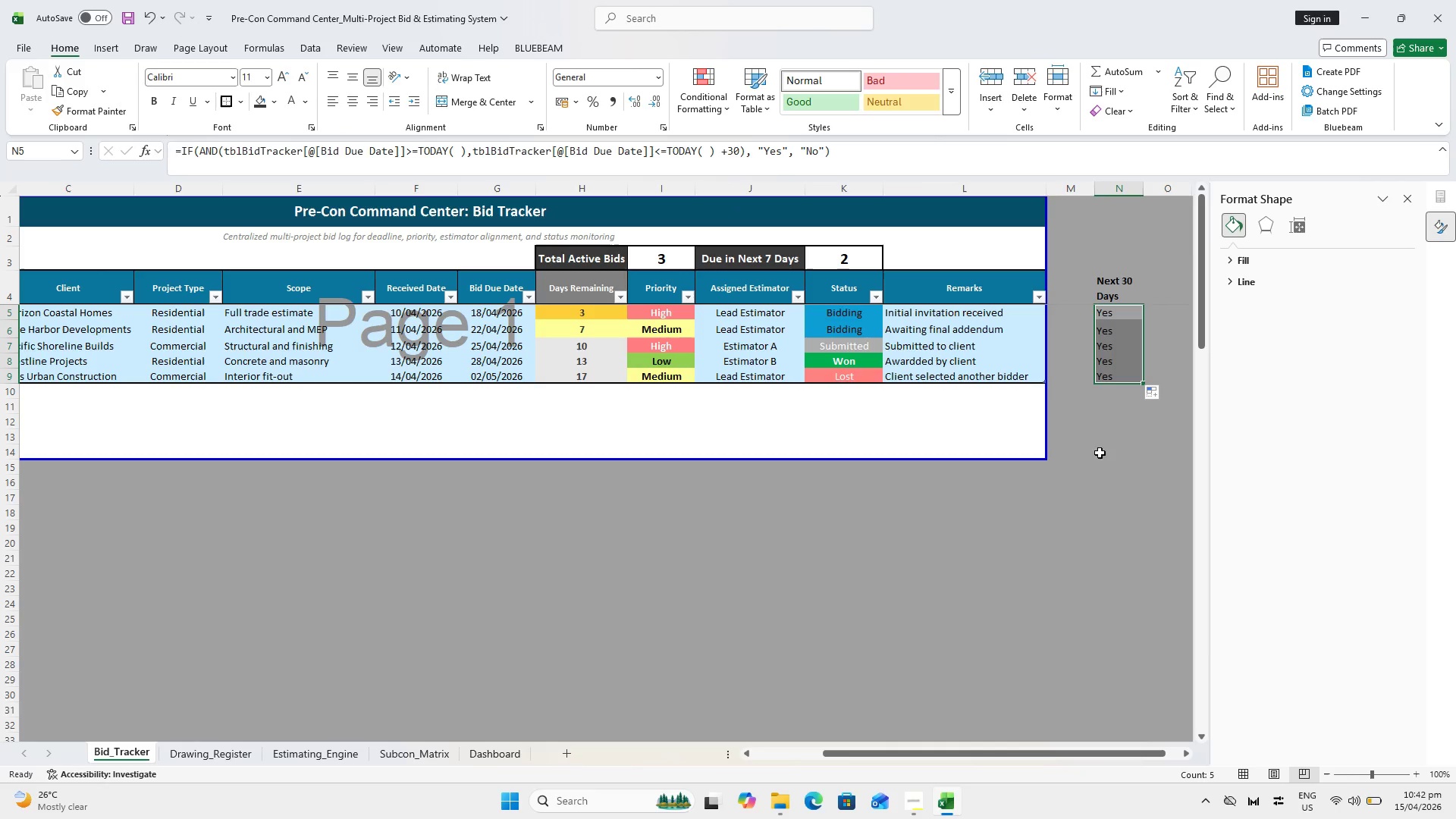 
left_click_drag(start_coordinate=[1031, 757], to_coordinate=[1100, 752])
 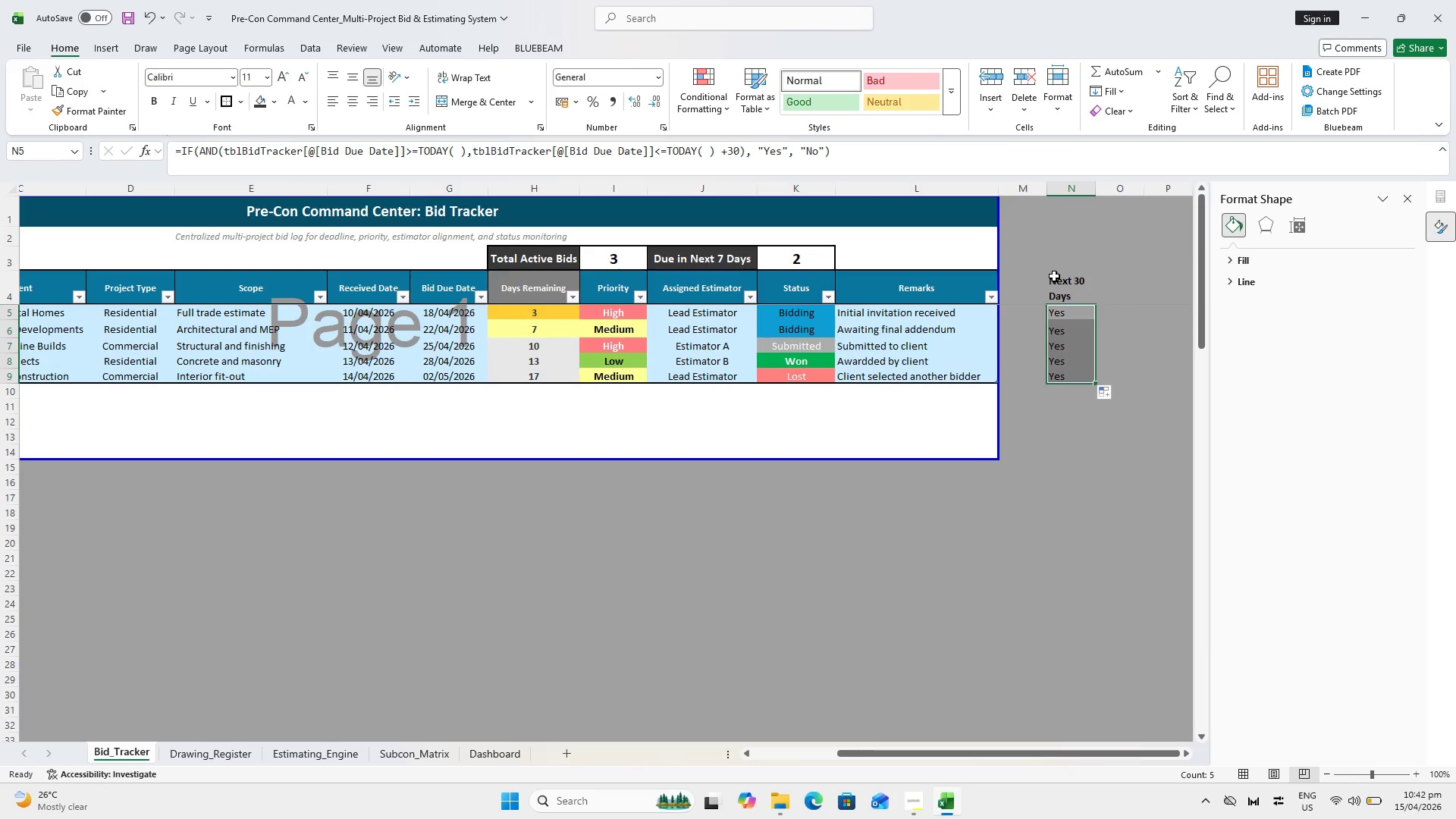 
left_click([1064, 285])
 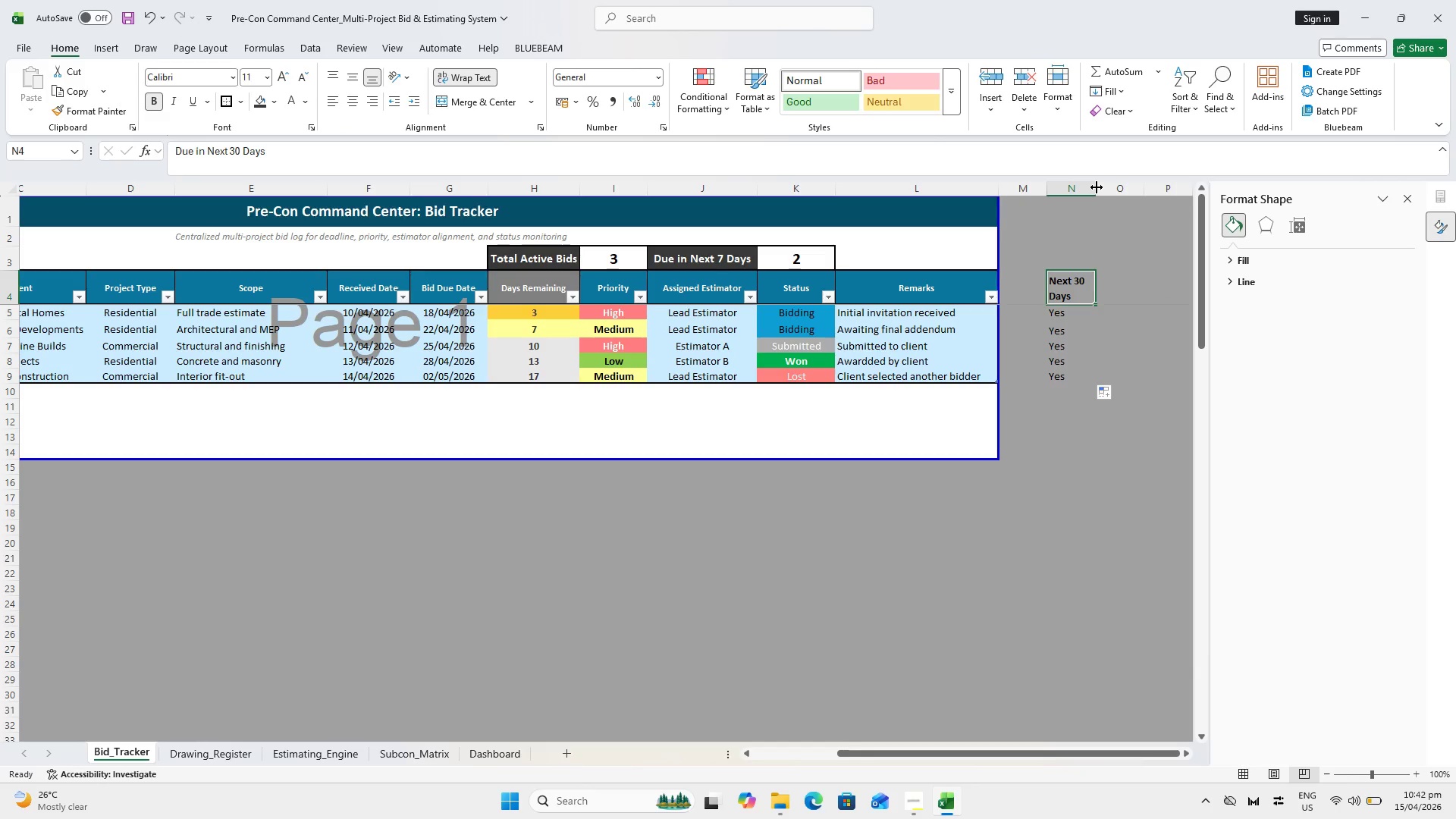 
double_click([1097, 187])
 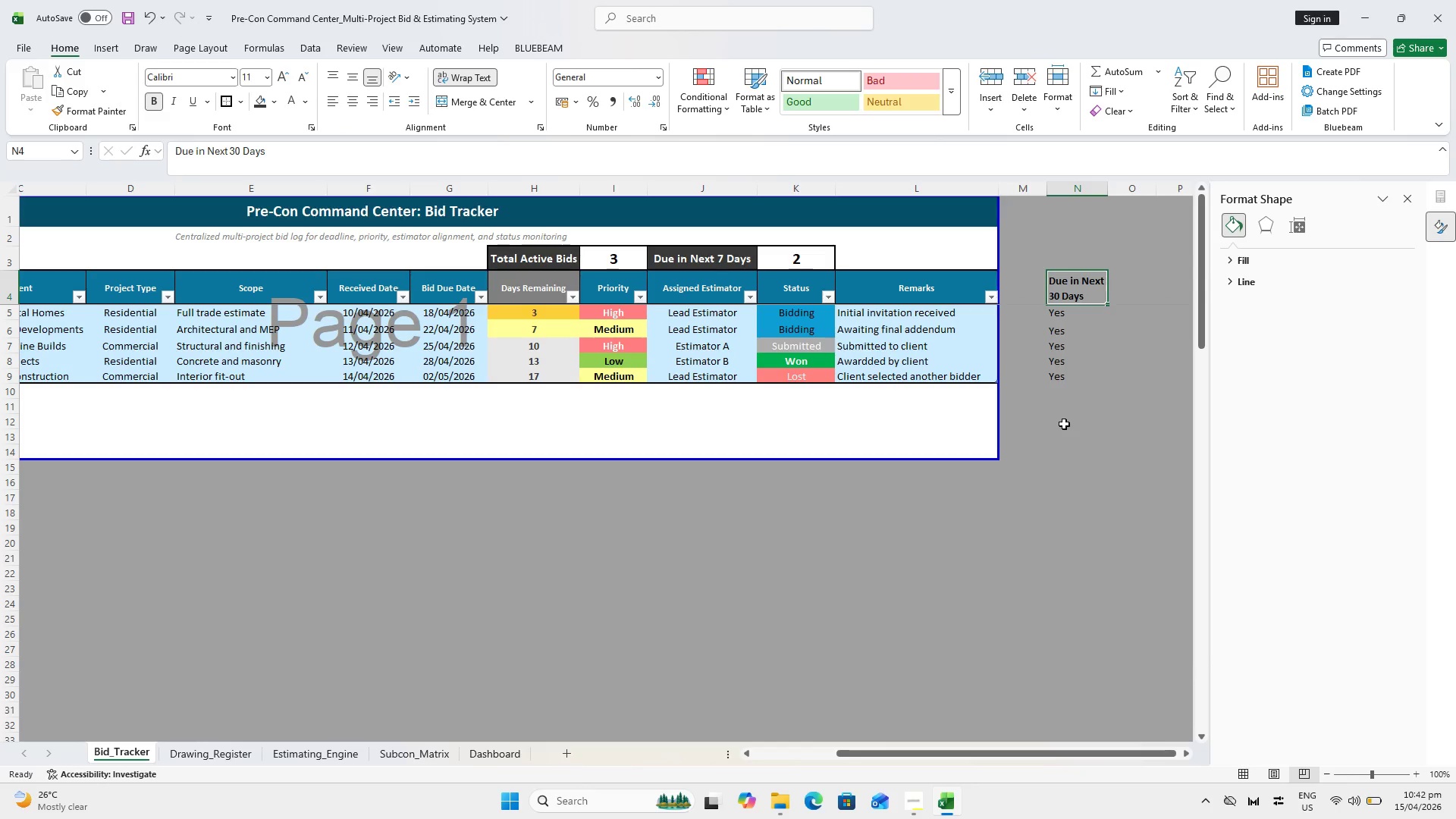 
key(Control+S)
 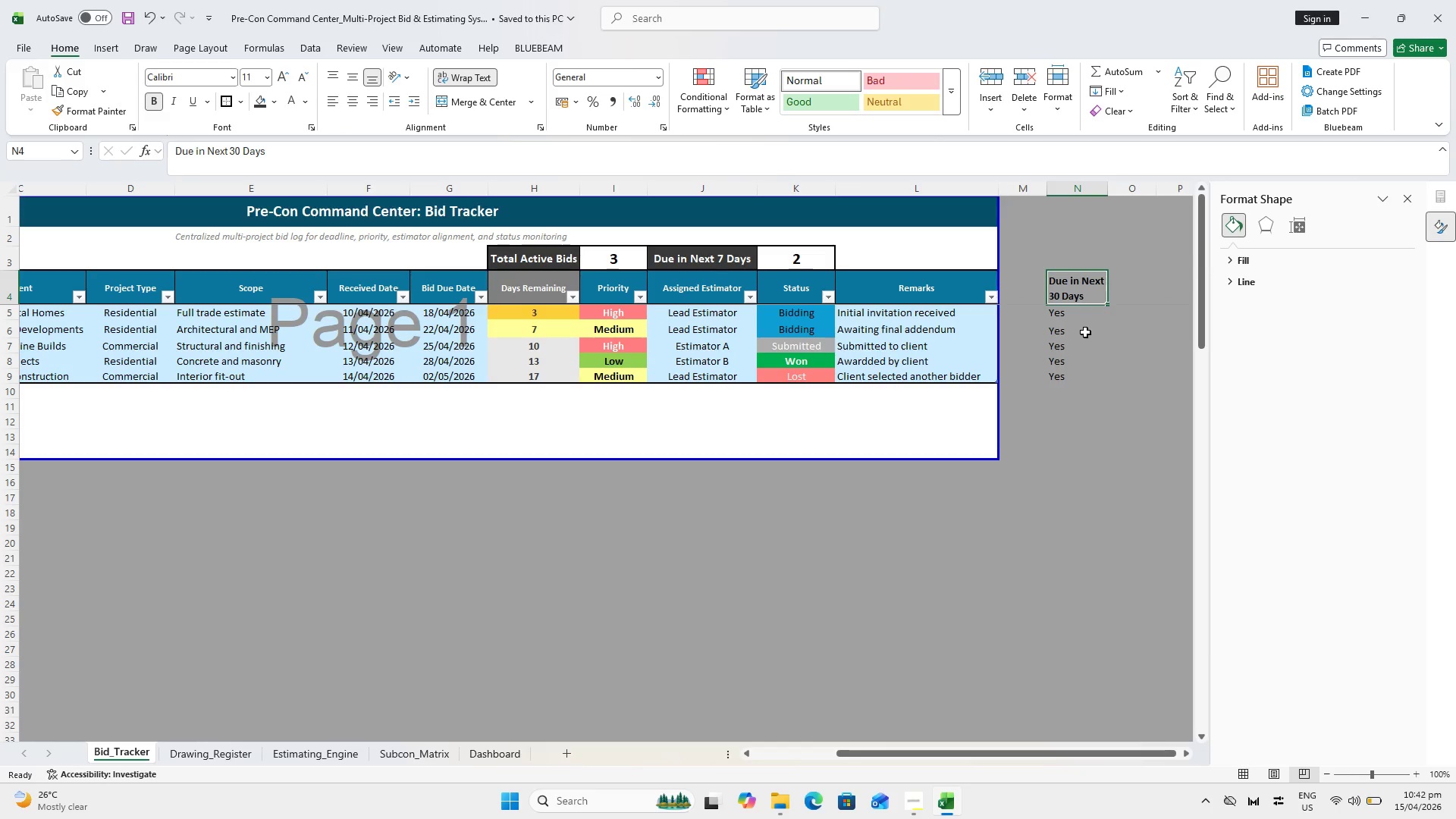 
wait(8.47)
 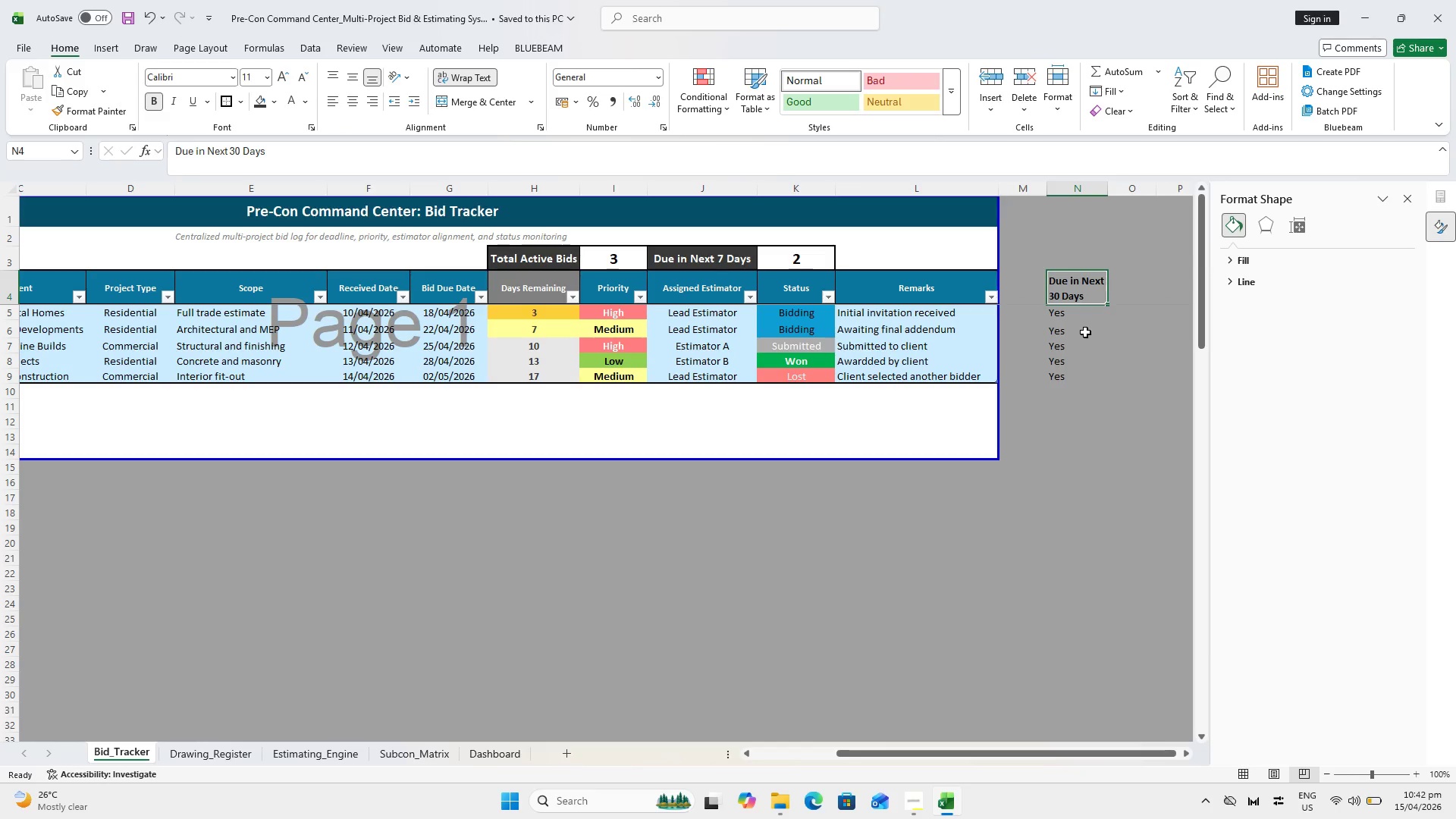 
left_click([513, 757])
 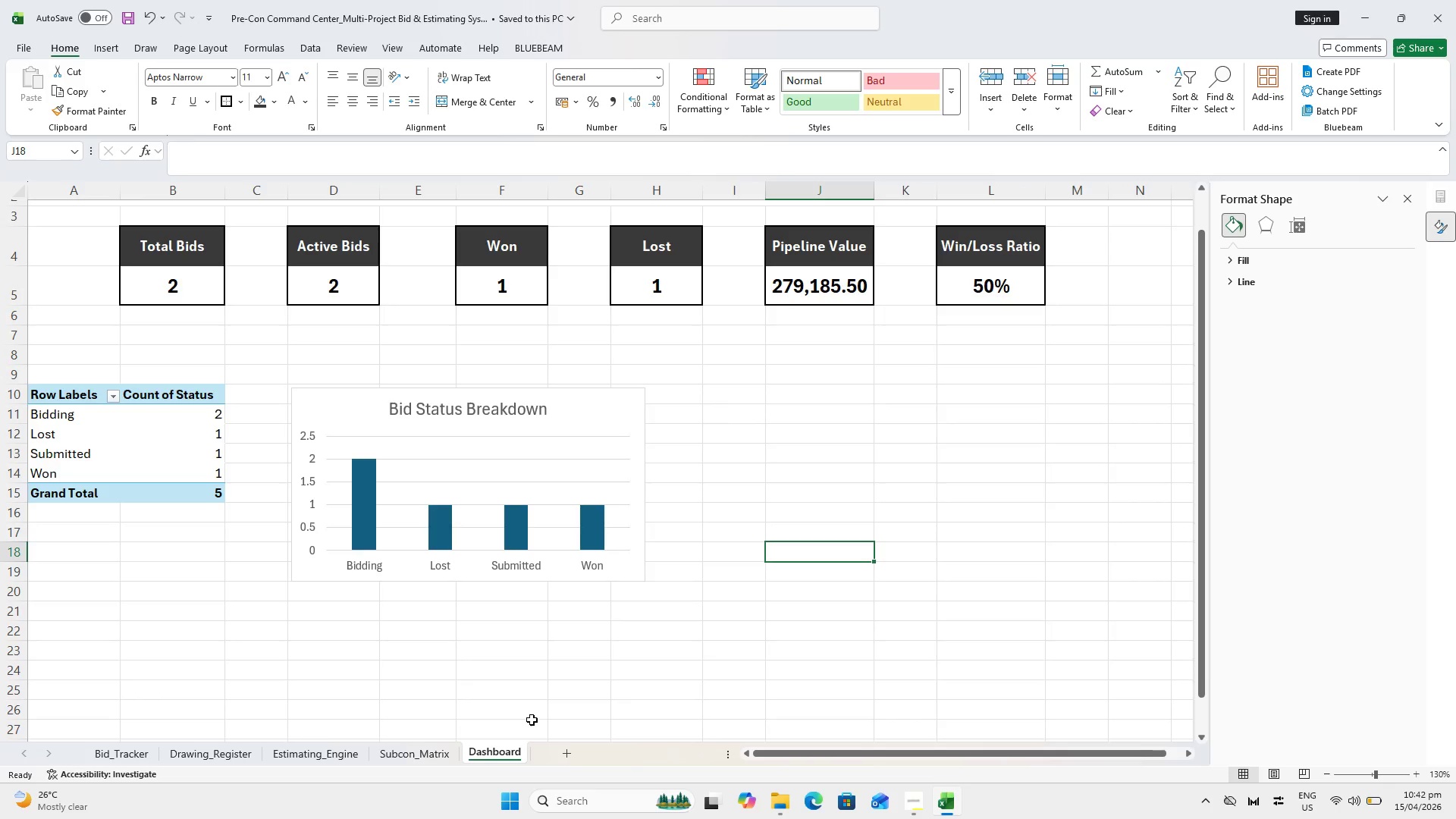 
key(Control+S)
 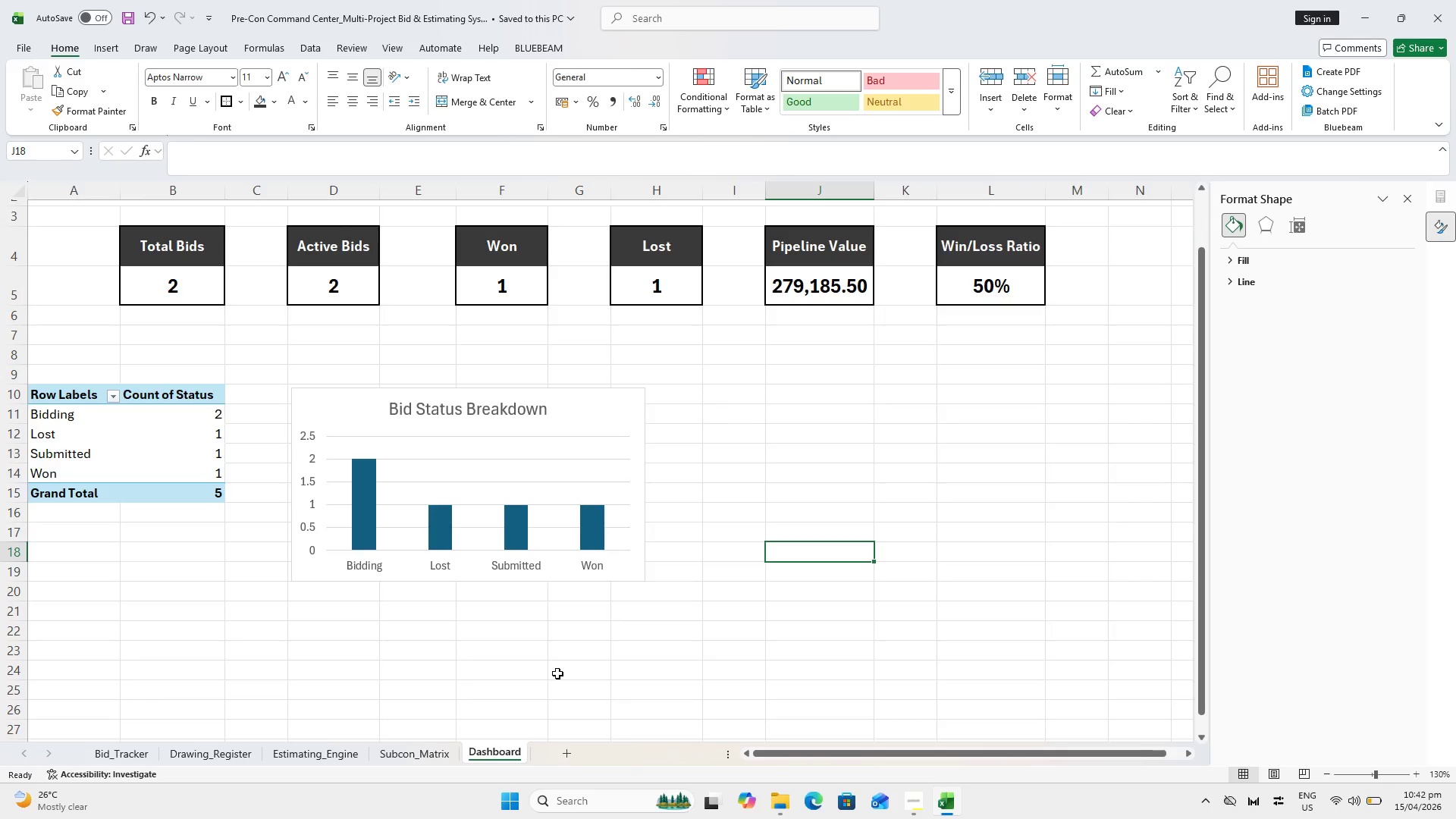 
wait(8.39)
 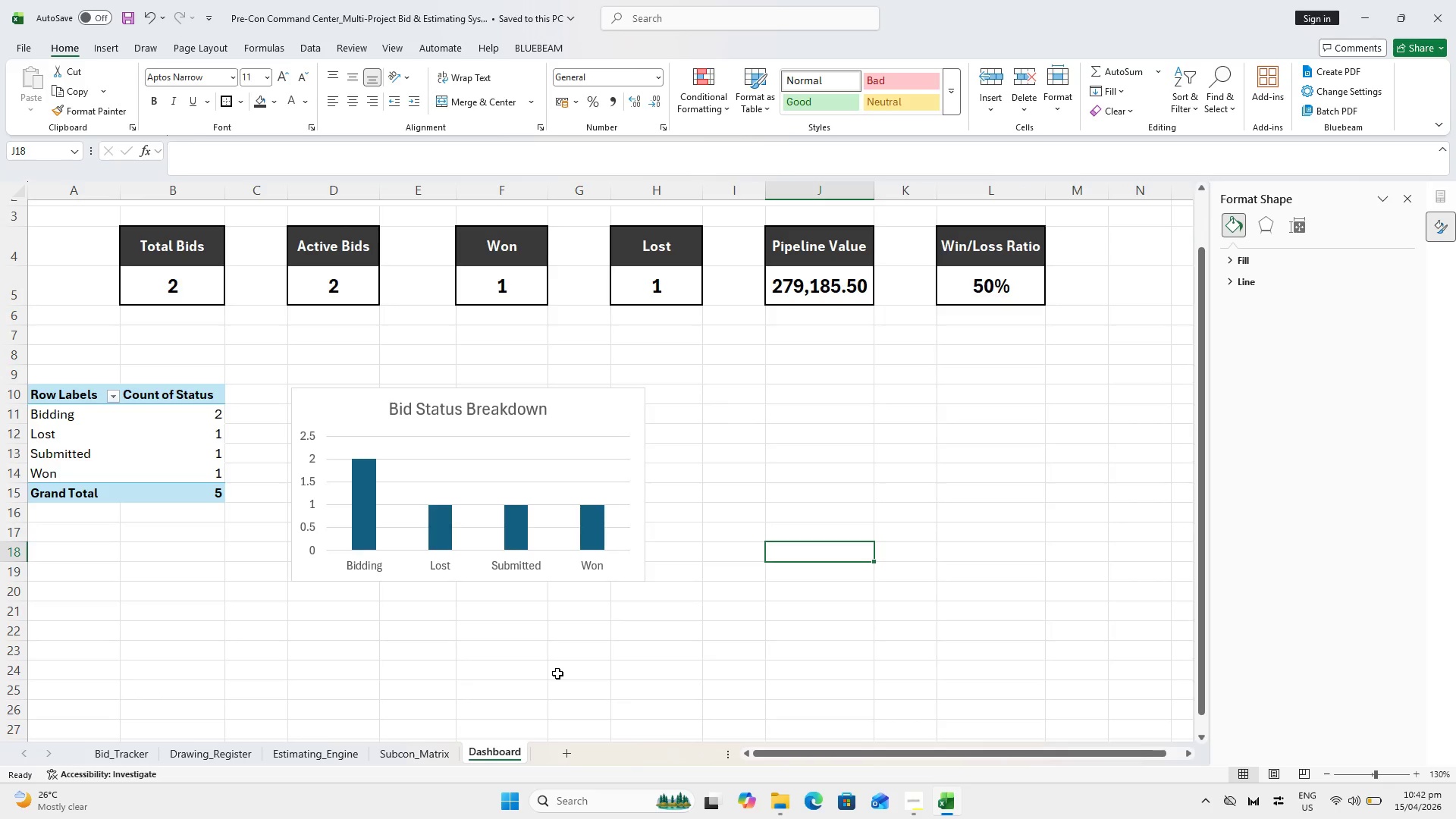 
left_click([128, 757])
 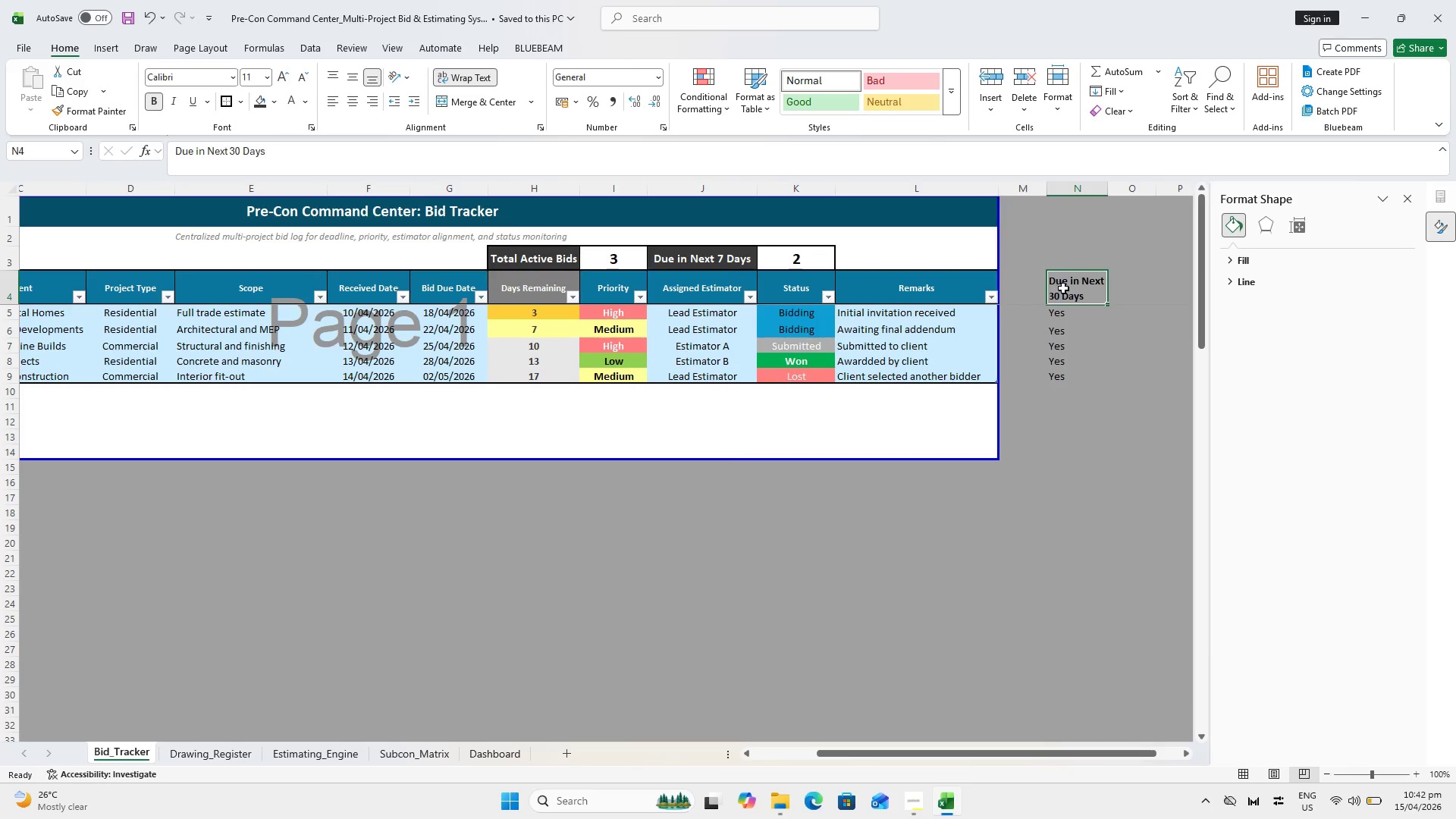 
wait(5.62)
 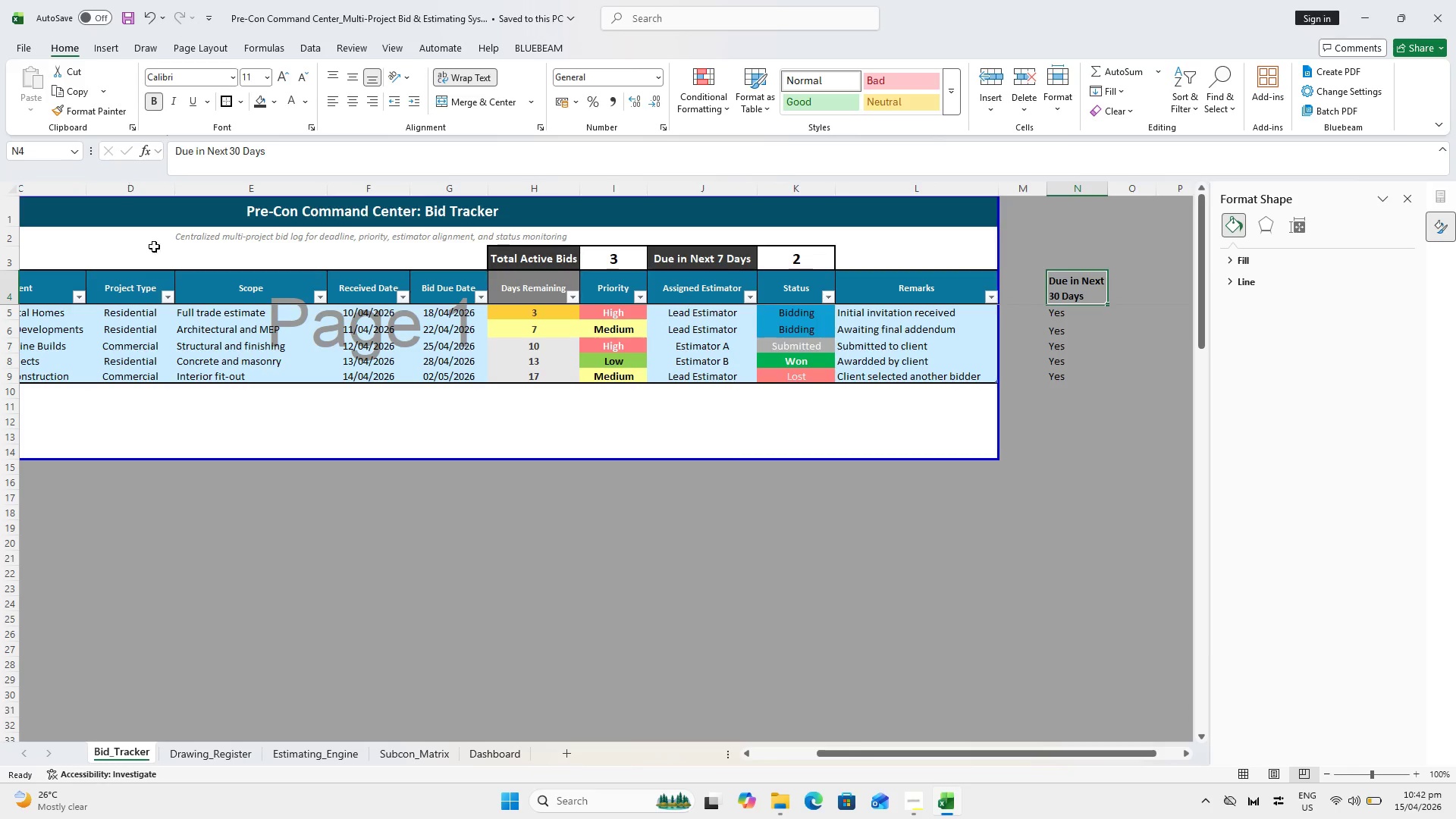 
left_click_drag(start_coordinate=[1062, 282], to_coordinate=[1072, 362])
 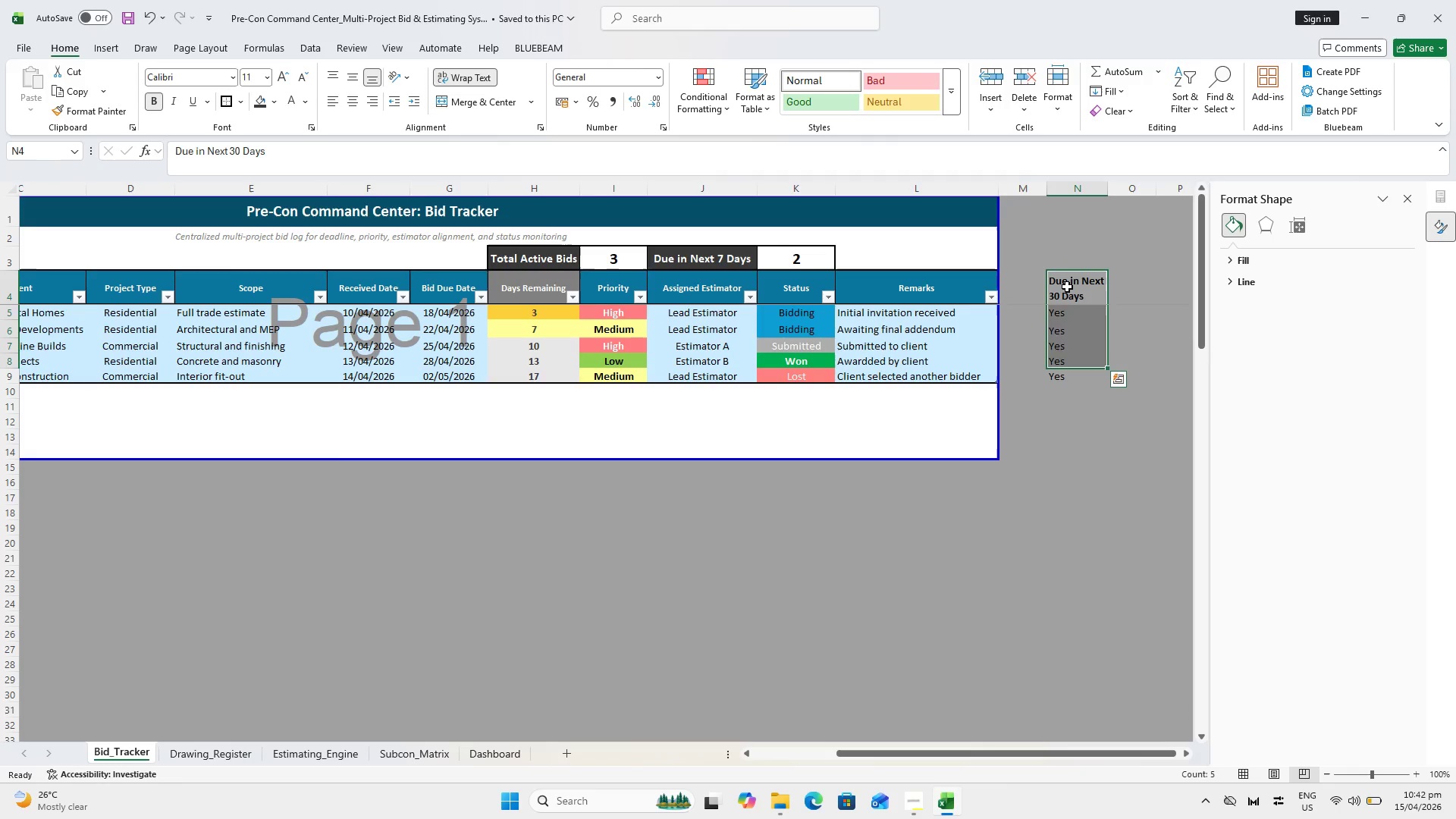 
left_click_drag(start_coordinate=[1067, 287], to_coordinate=[1075, 367])
 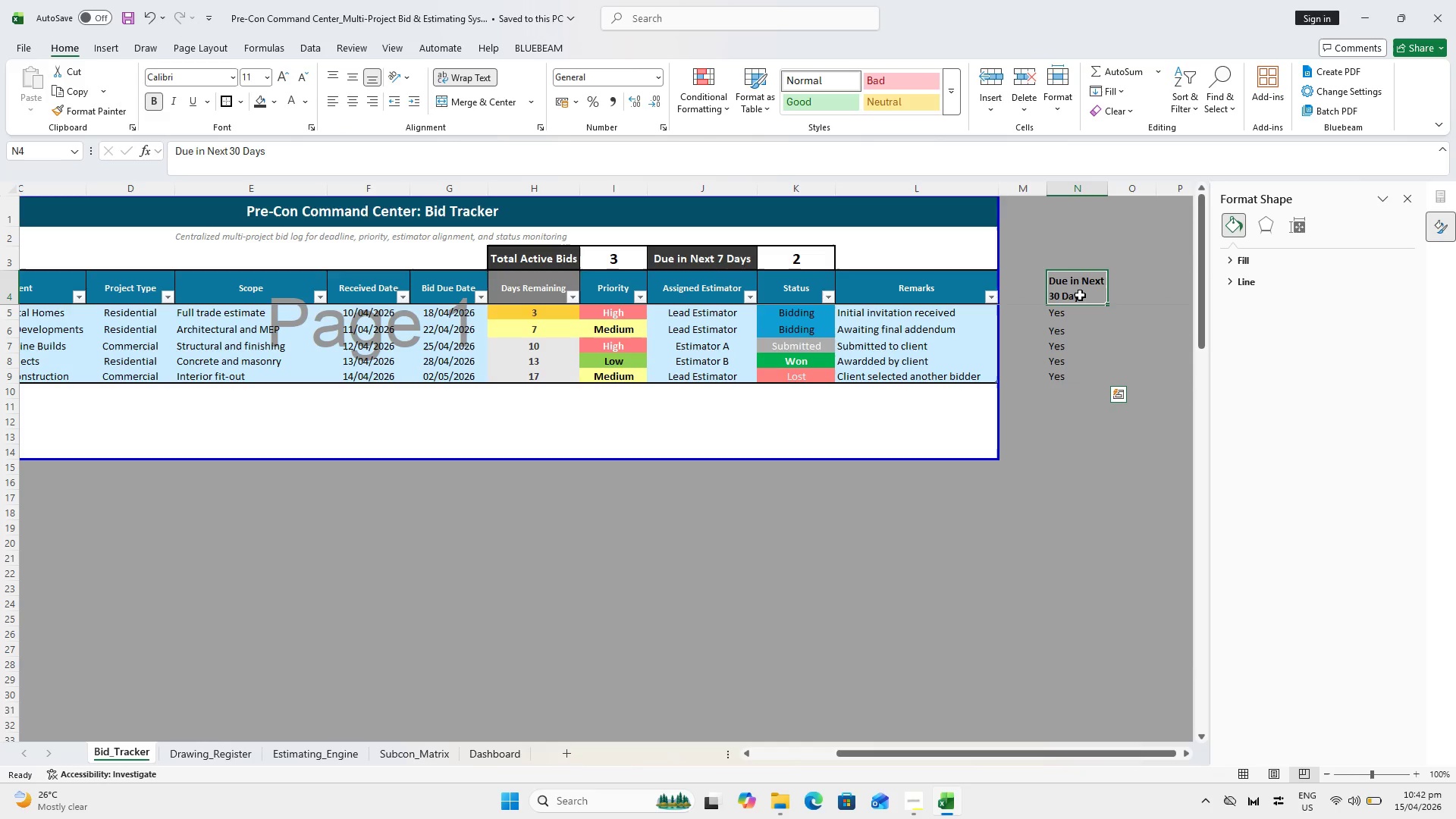 
left_click_drag(start_coordinate=[1080, 296], to_coordinate=[1036, 292])
 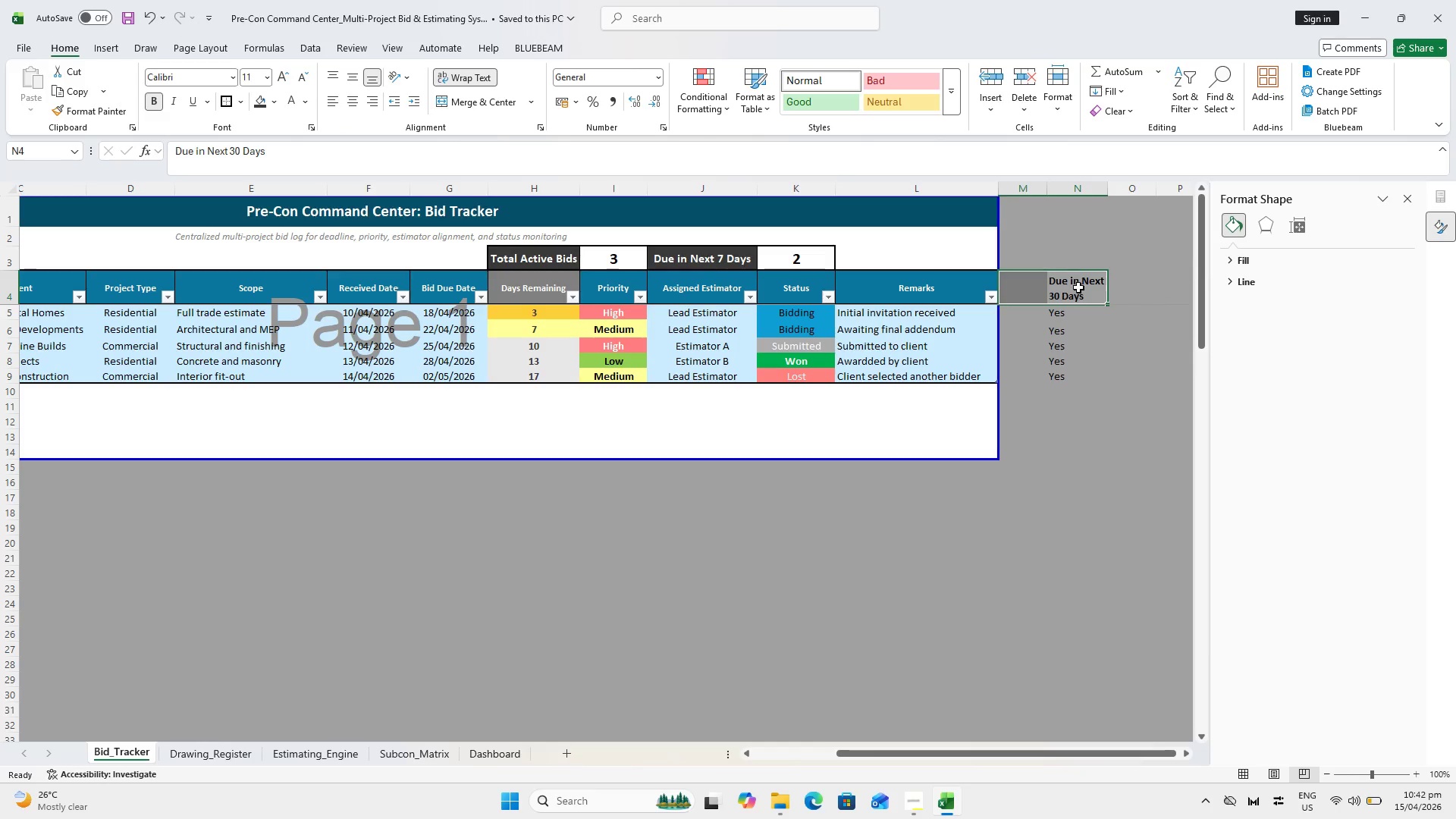 
left_click_drag(start_coordinate=[1078, 288], to_coordinate=[1084, 369])
 